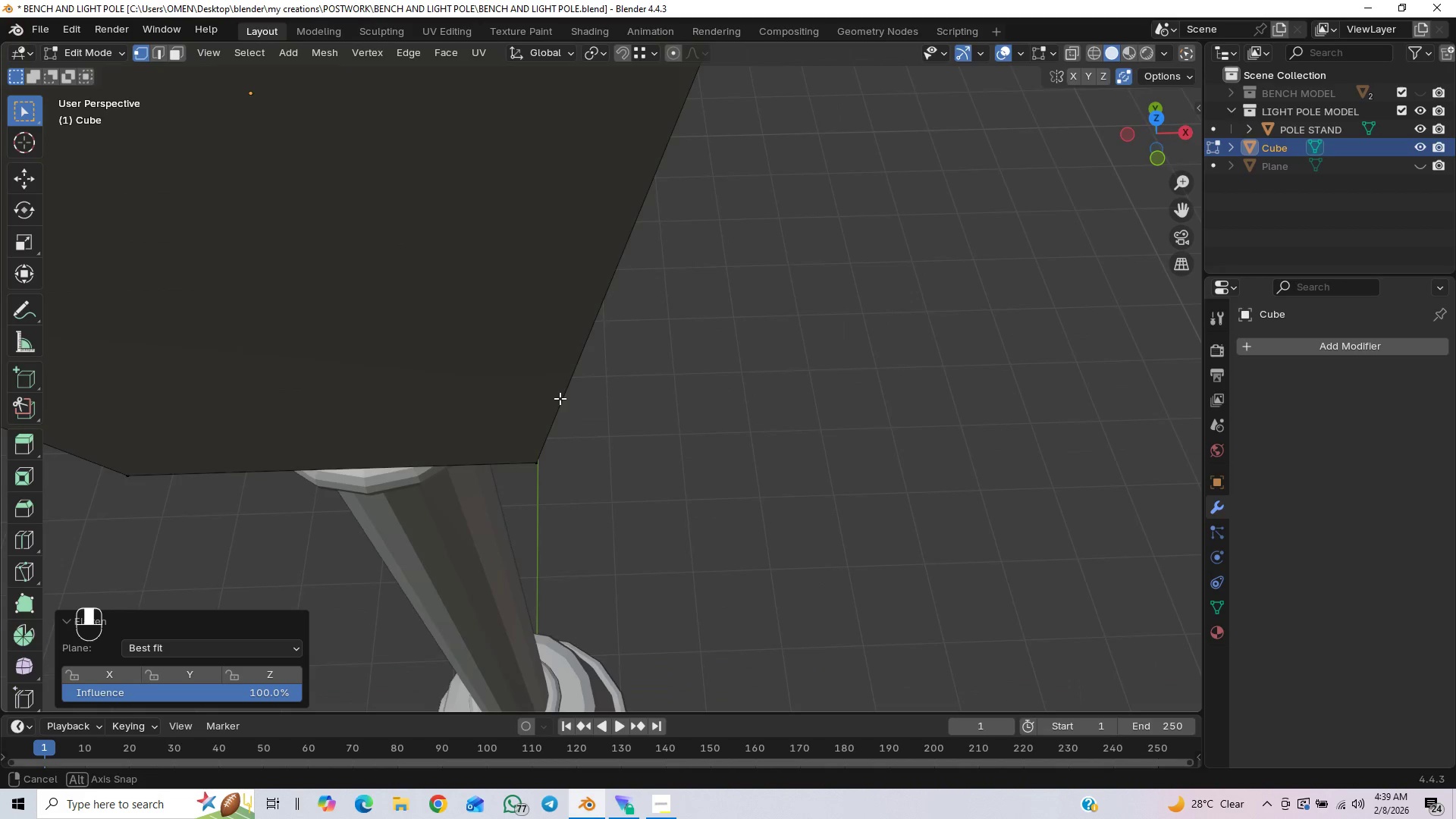 
scroll: coordinate [567, 327], scroll_direction: down, amount: 5.0
 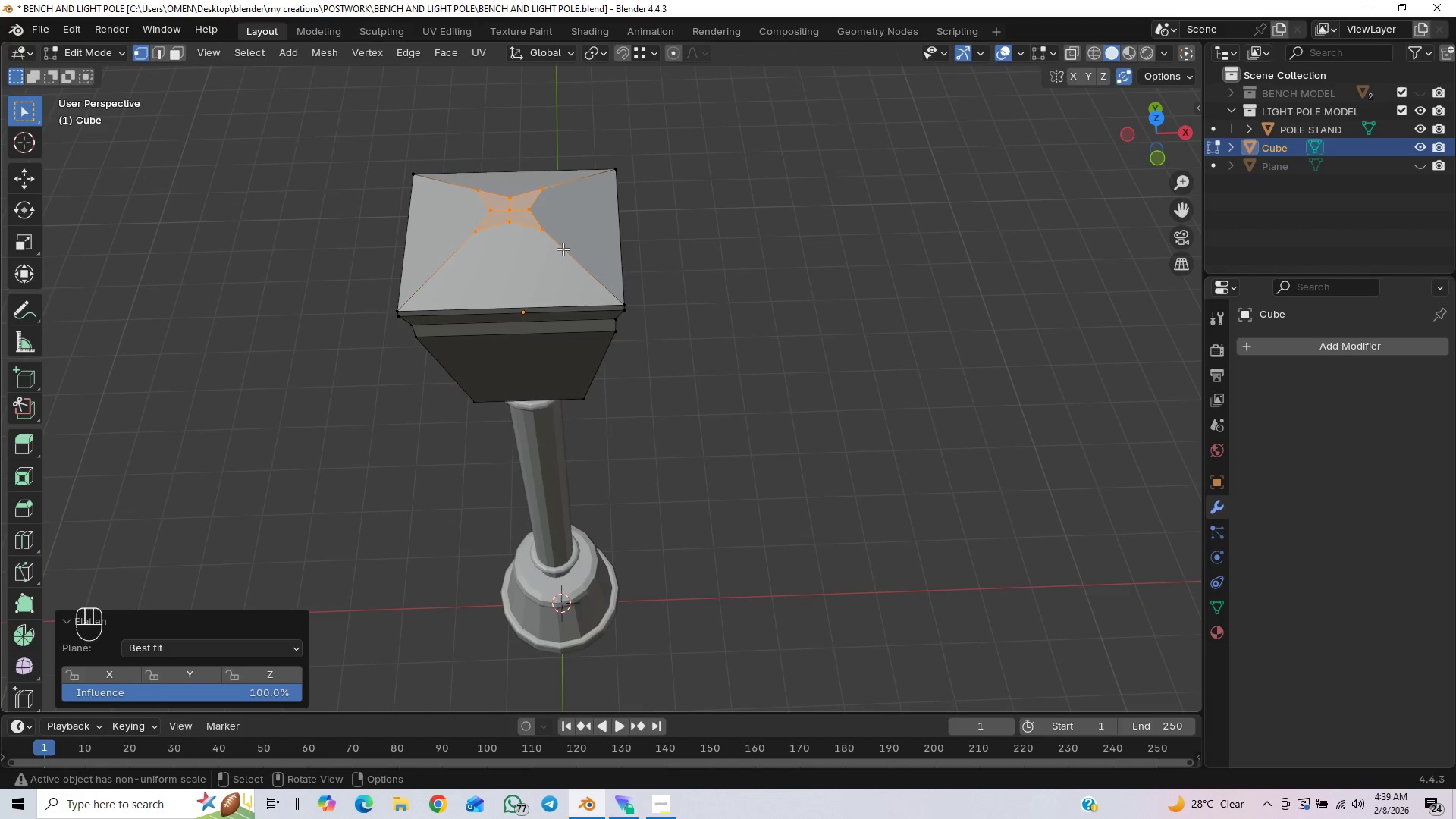 
hold_key(key=ShiftLeft, duration=0.41)
 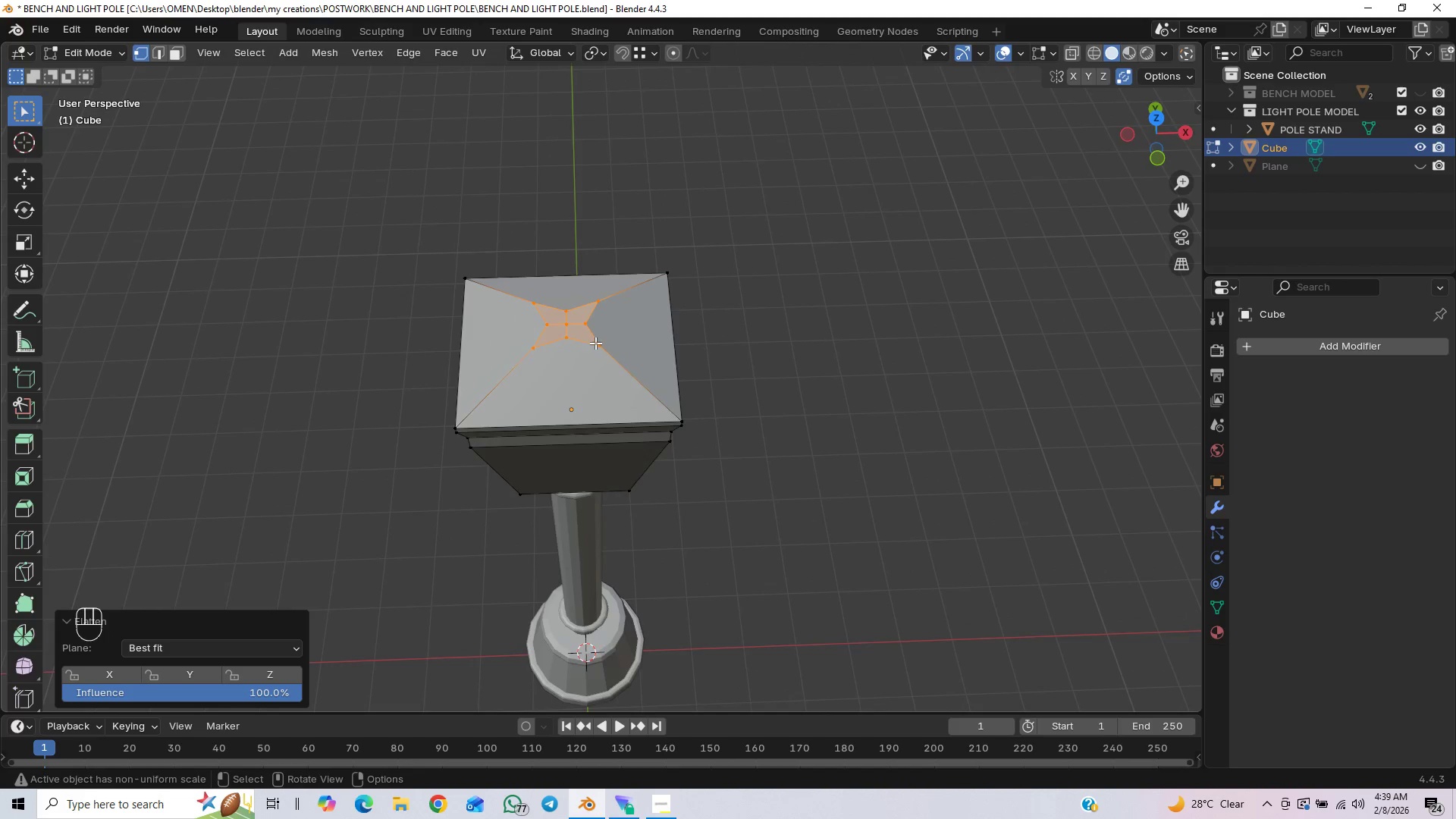 
hold_key(key=ShiftLeft, duration=0.48)
 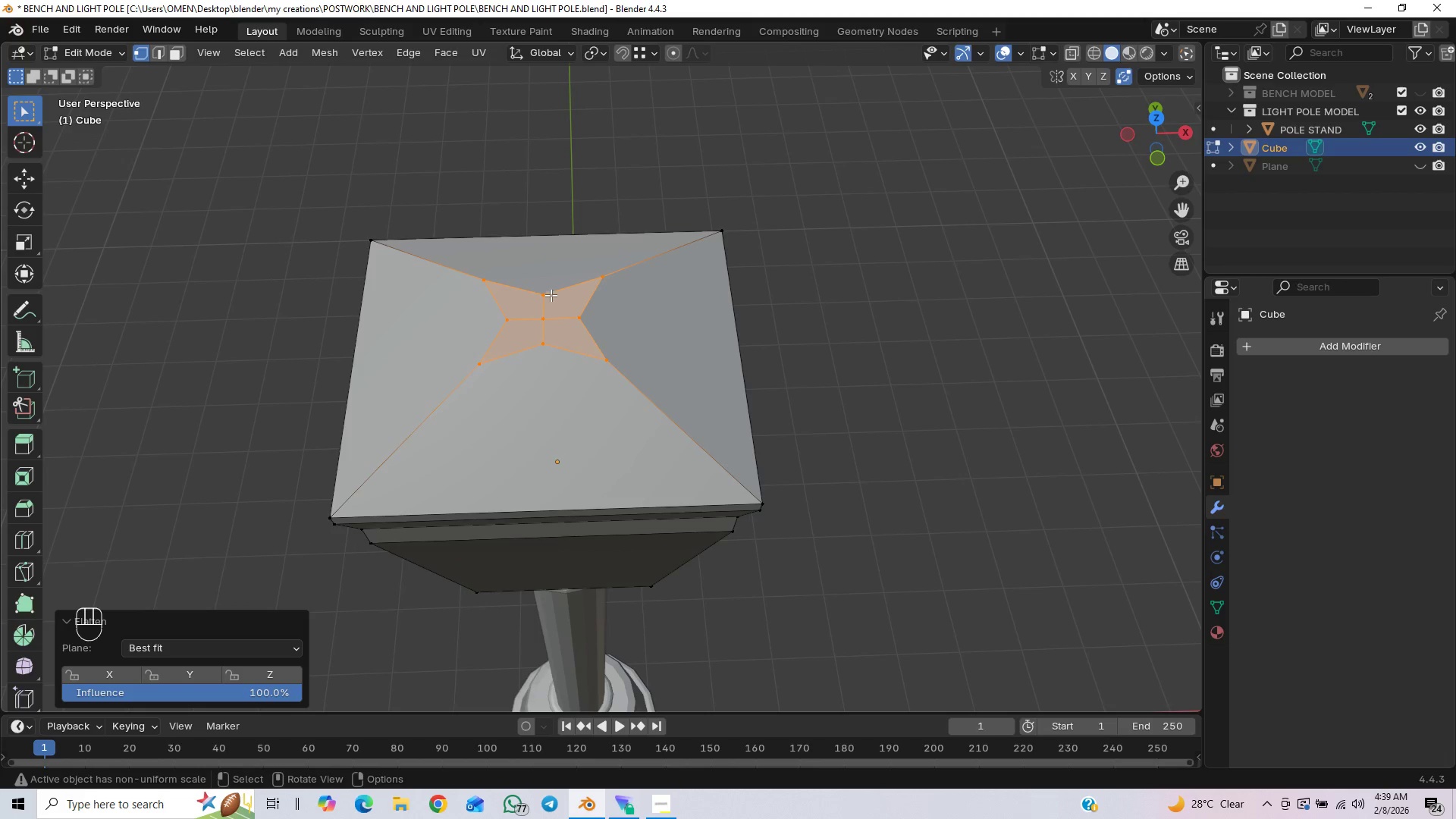 
scroll: coordinate [595, 343], scroll_direction: up, amount: 2.0
 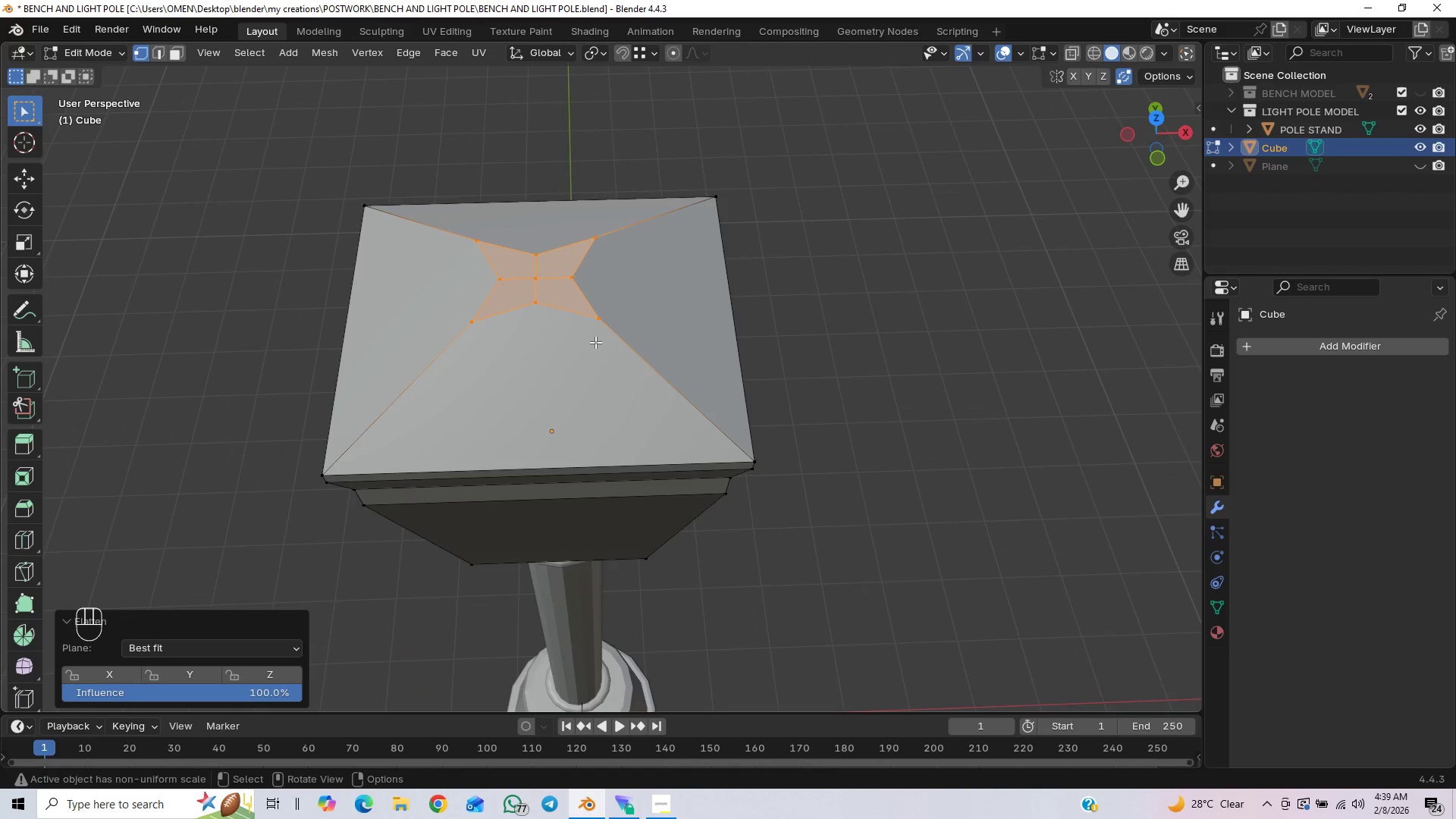 
left_click([547, 291])
 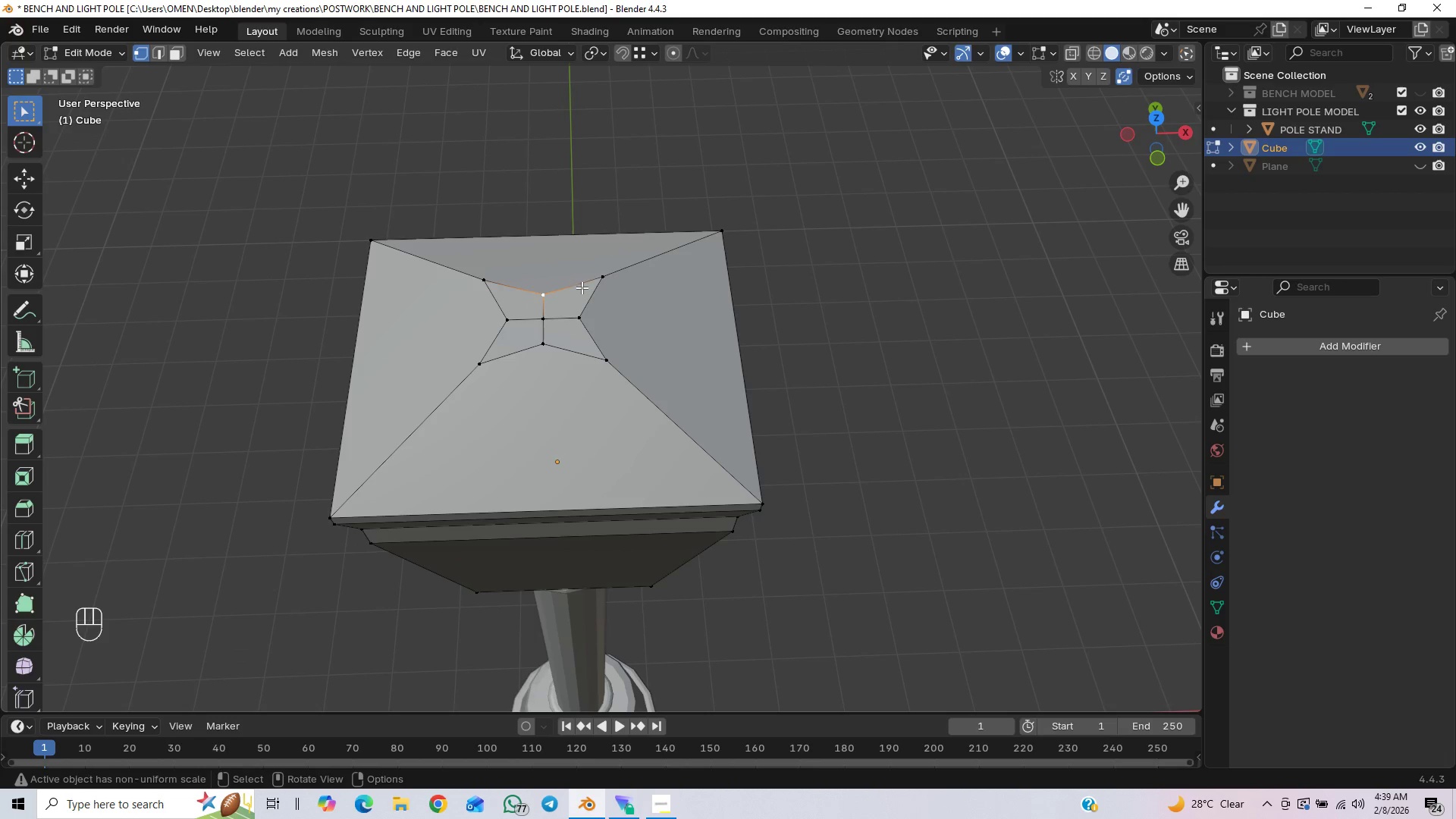 
type(gy)
 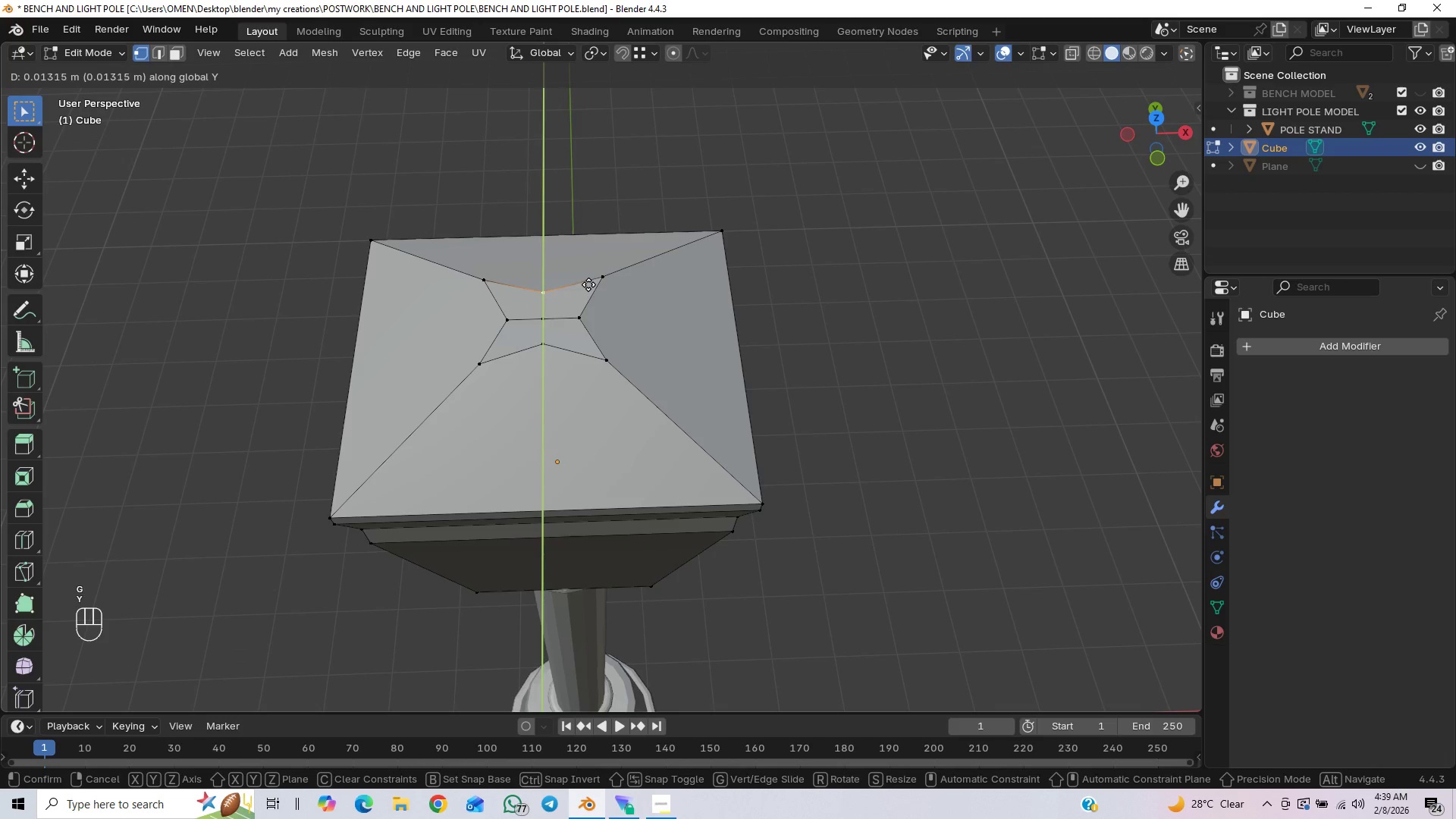 
hold_key(key=ControlLeft, duration=1.42)
left_click([603, 278])
 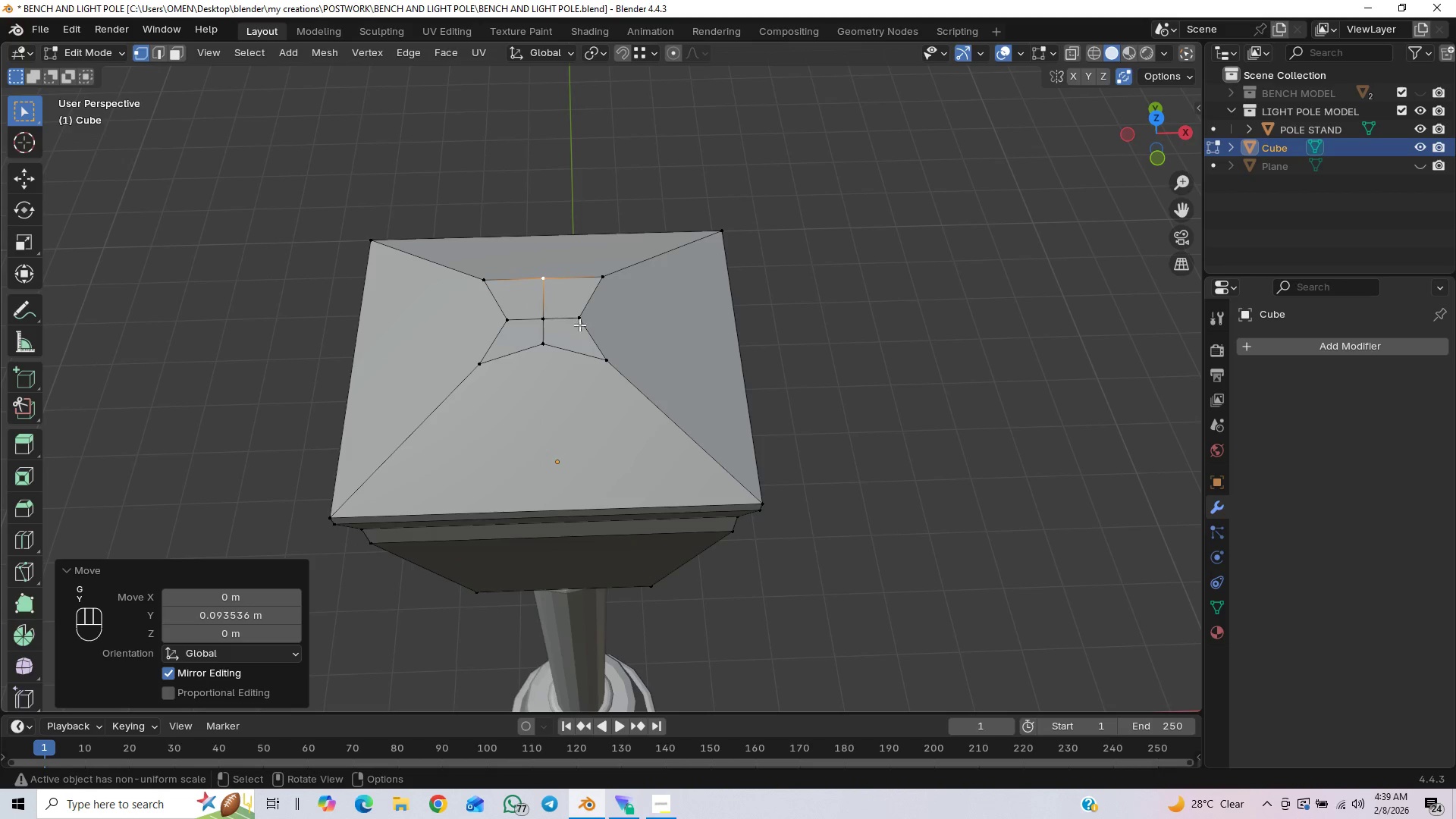 
left_click([580, 322])
 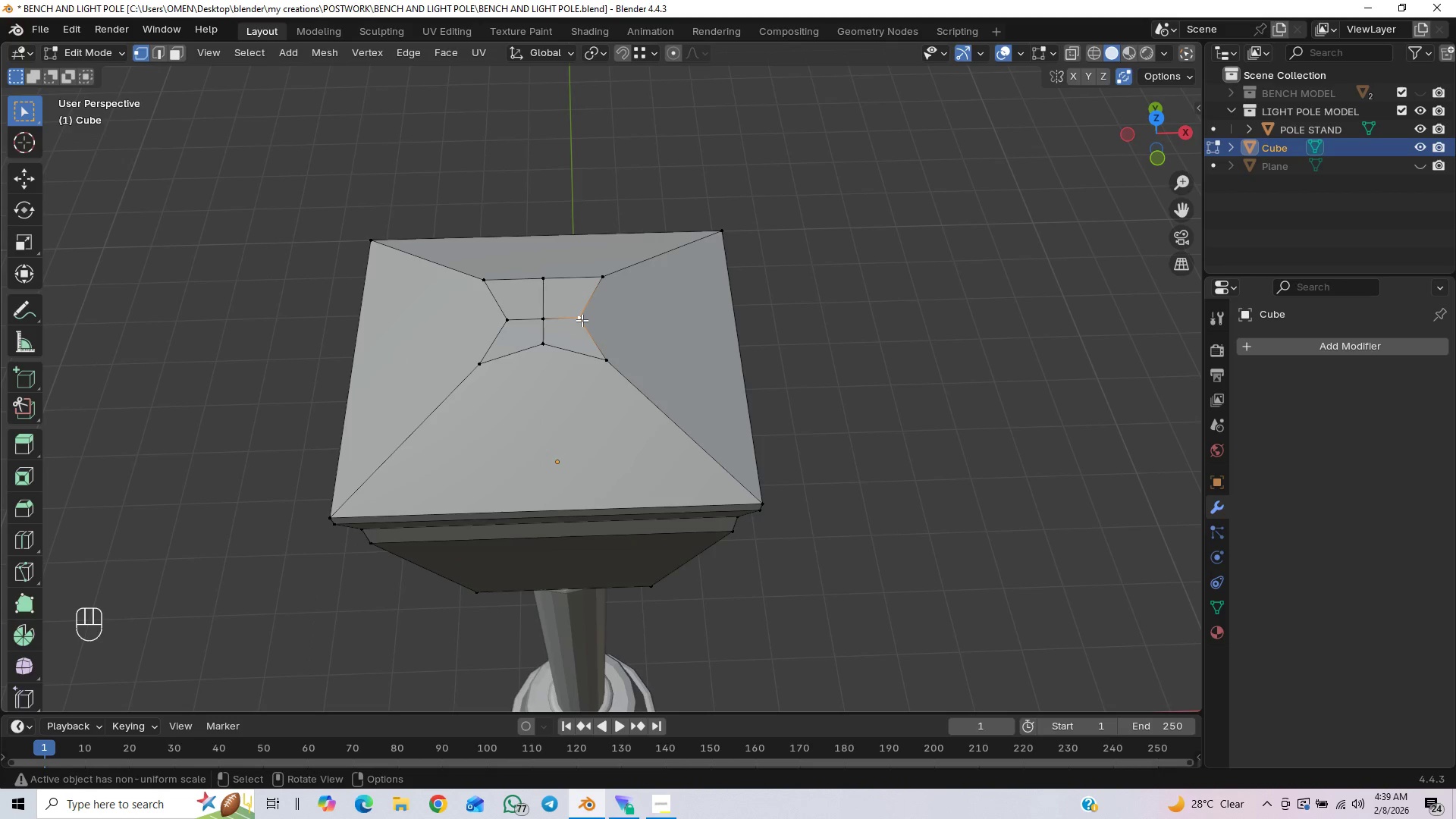 
type(gx)
 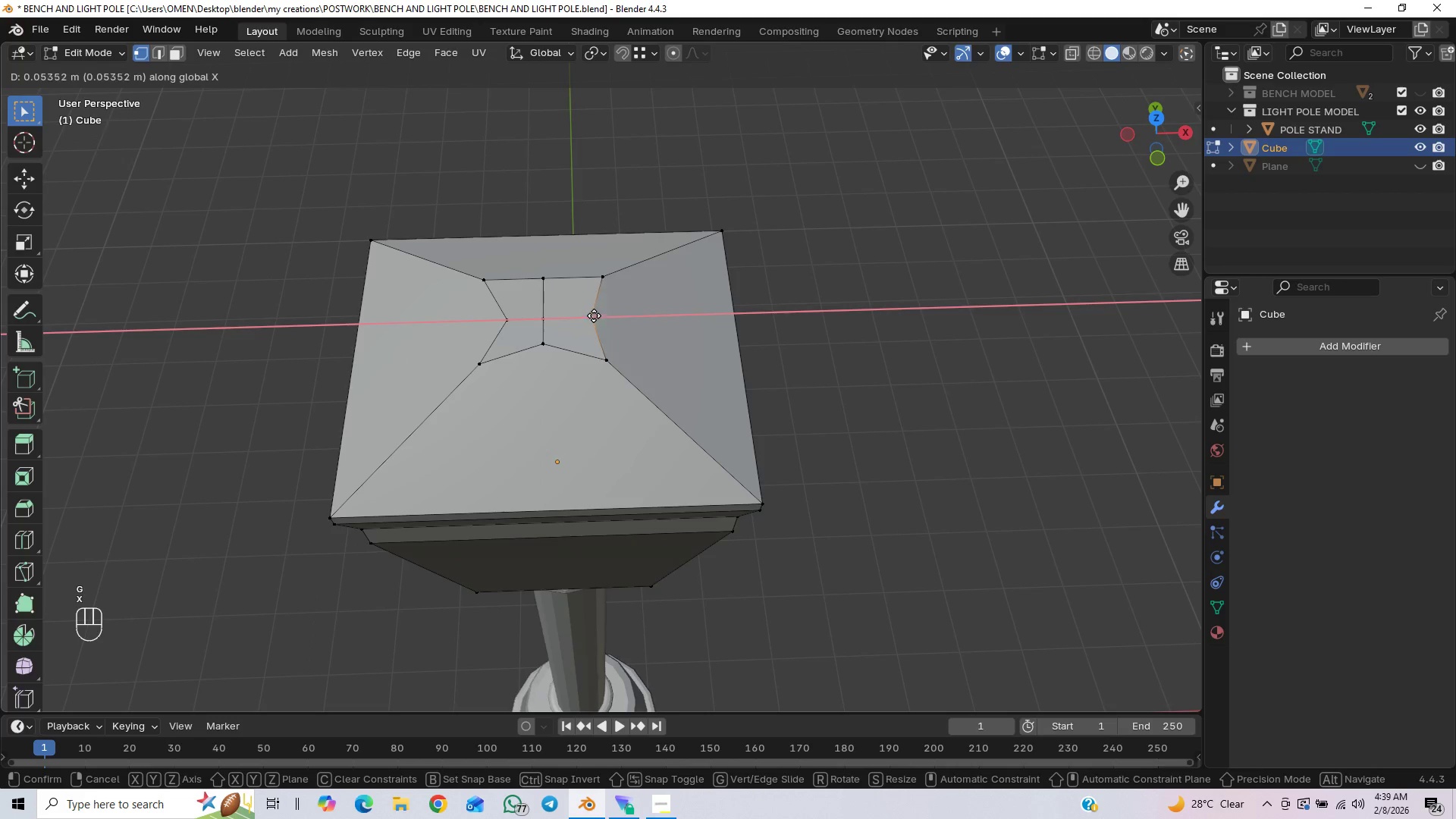 
hold_key(key=ControlLeft, duration=0.75)
left_click([603, 285])
 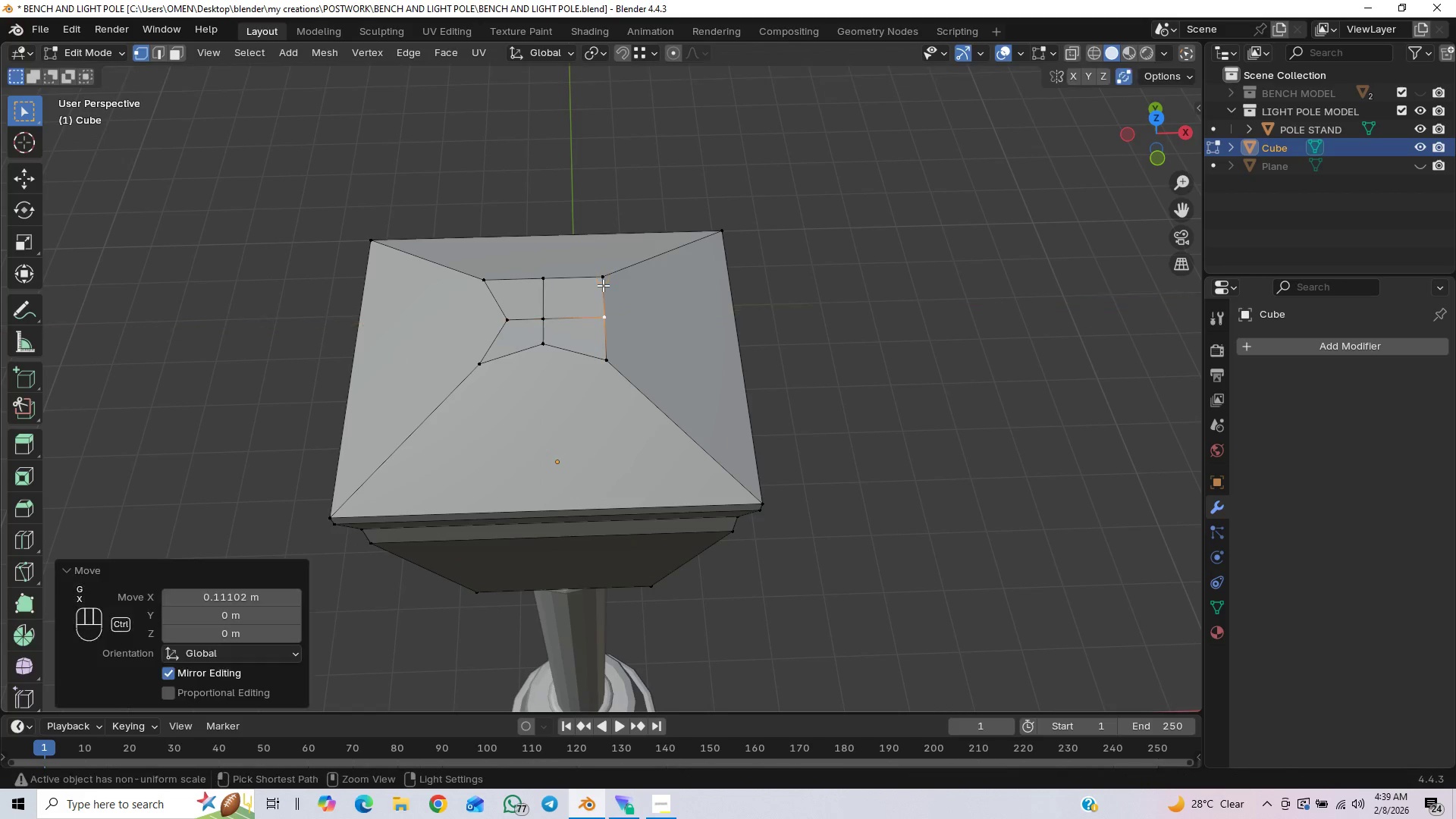 
hold_key(key=ControlLeft, duration=4.52)
left_click([505, 321])
 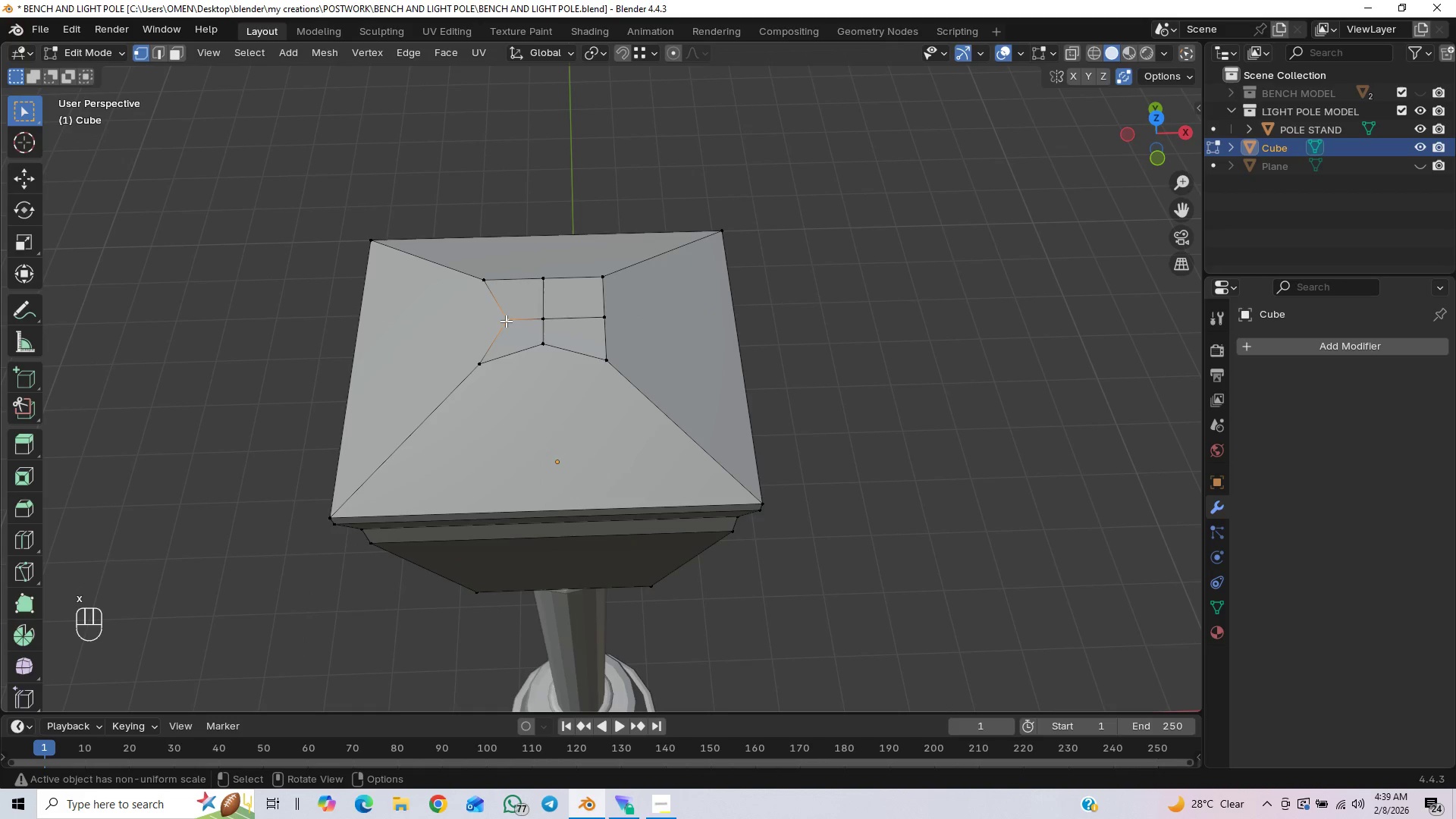 
left_click([512, 321])
 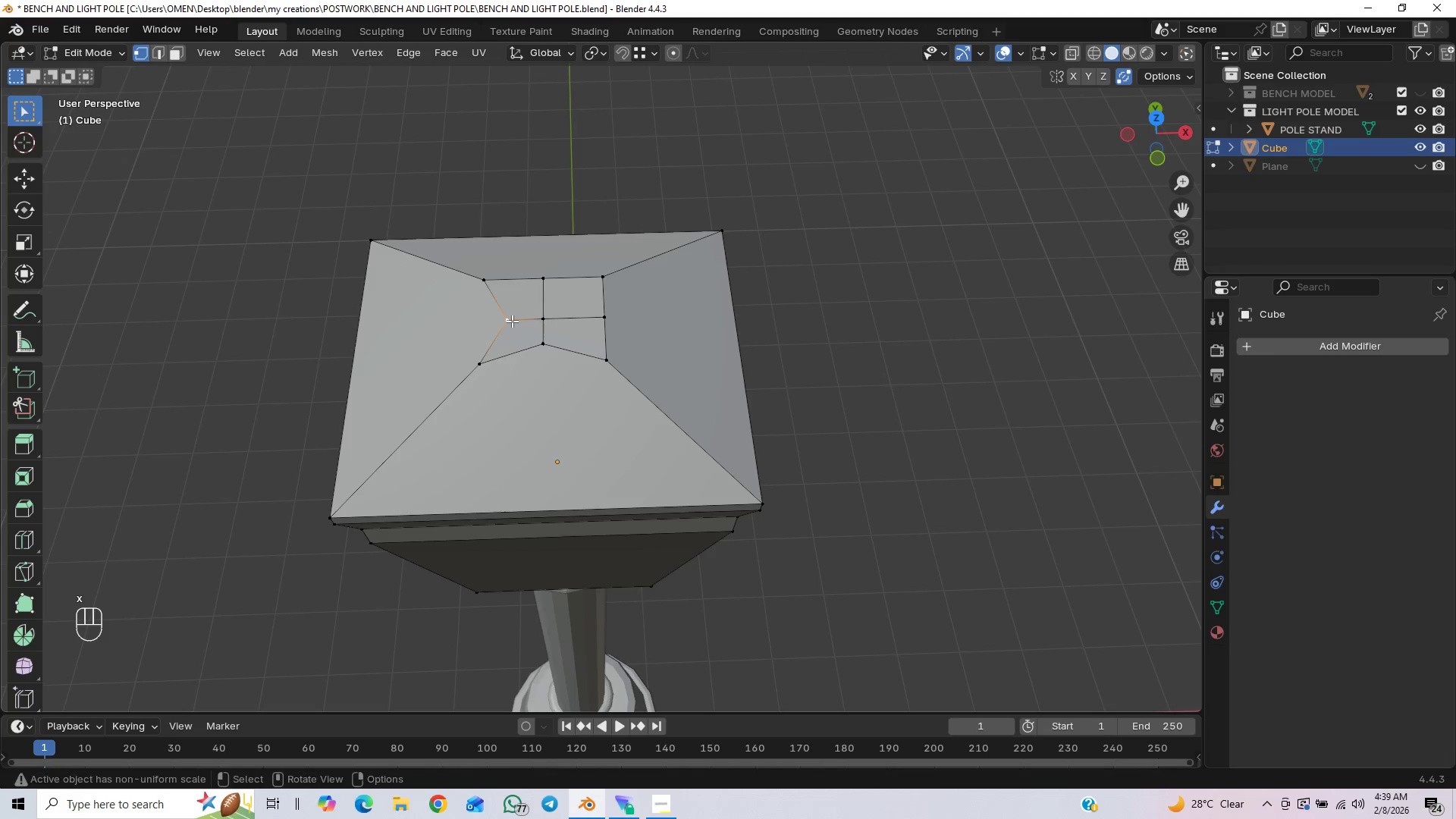 
type(gx)
 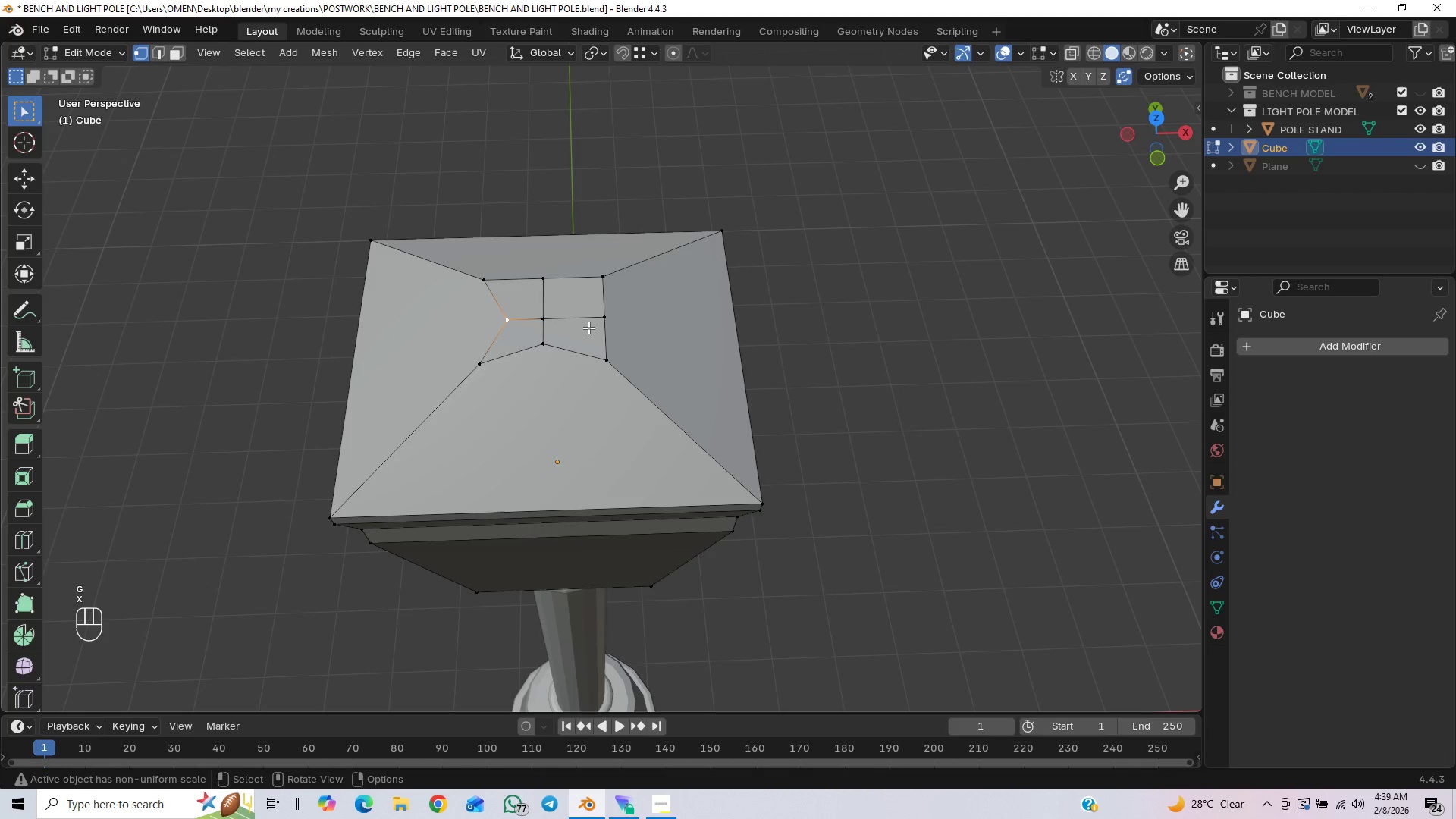 
type(gx)
 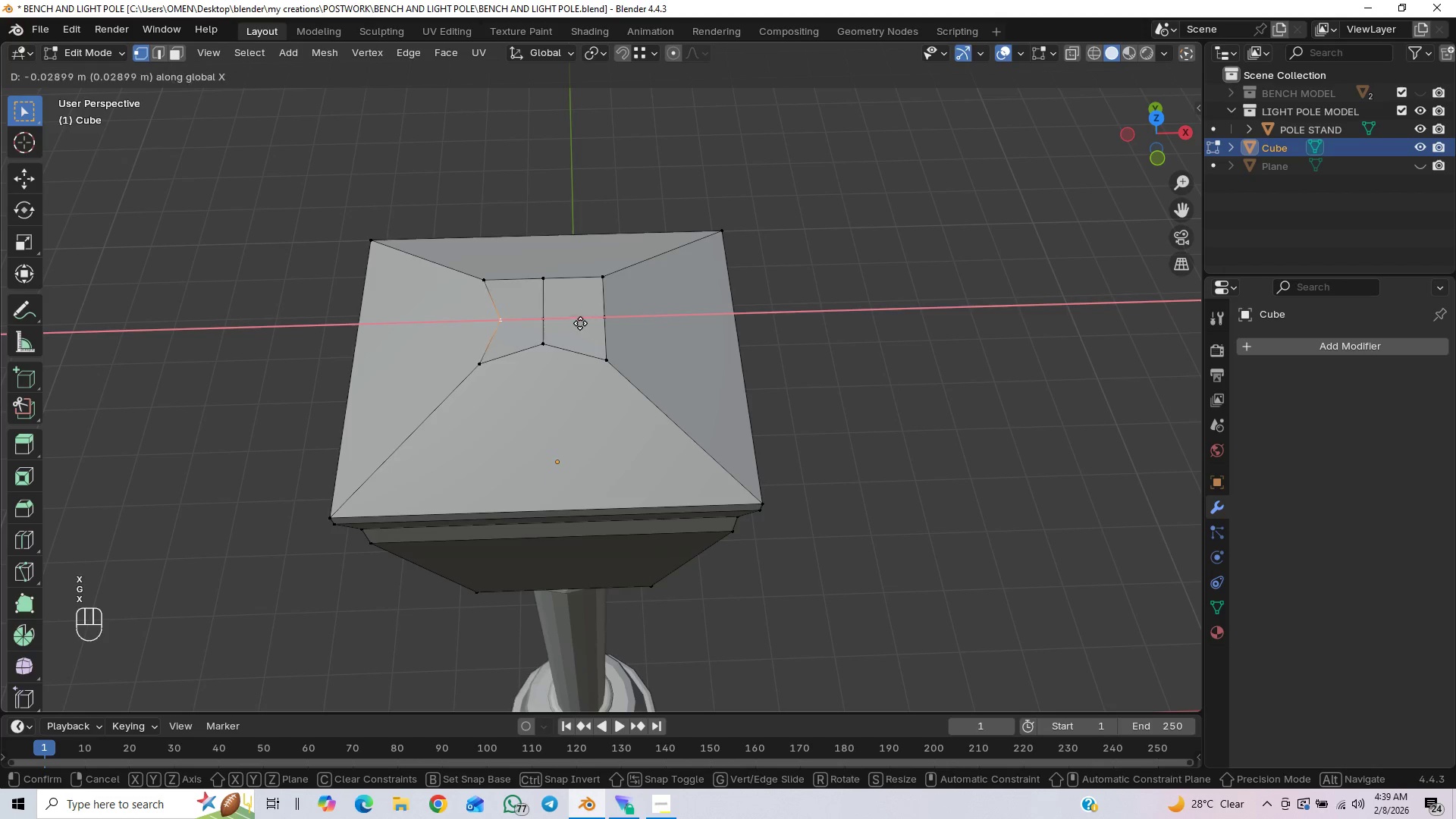 
hold_key(key=ControlLeft, duration=1.23)
left_click([501, 284])
 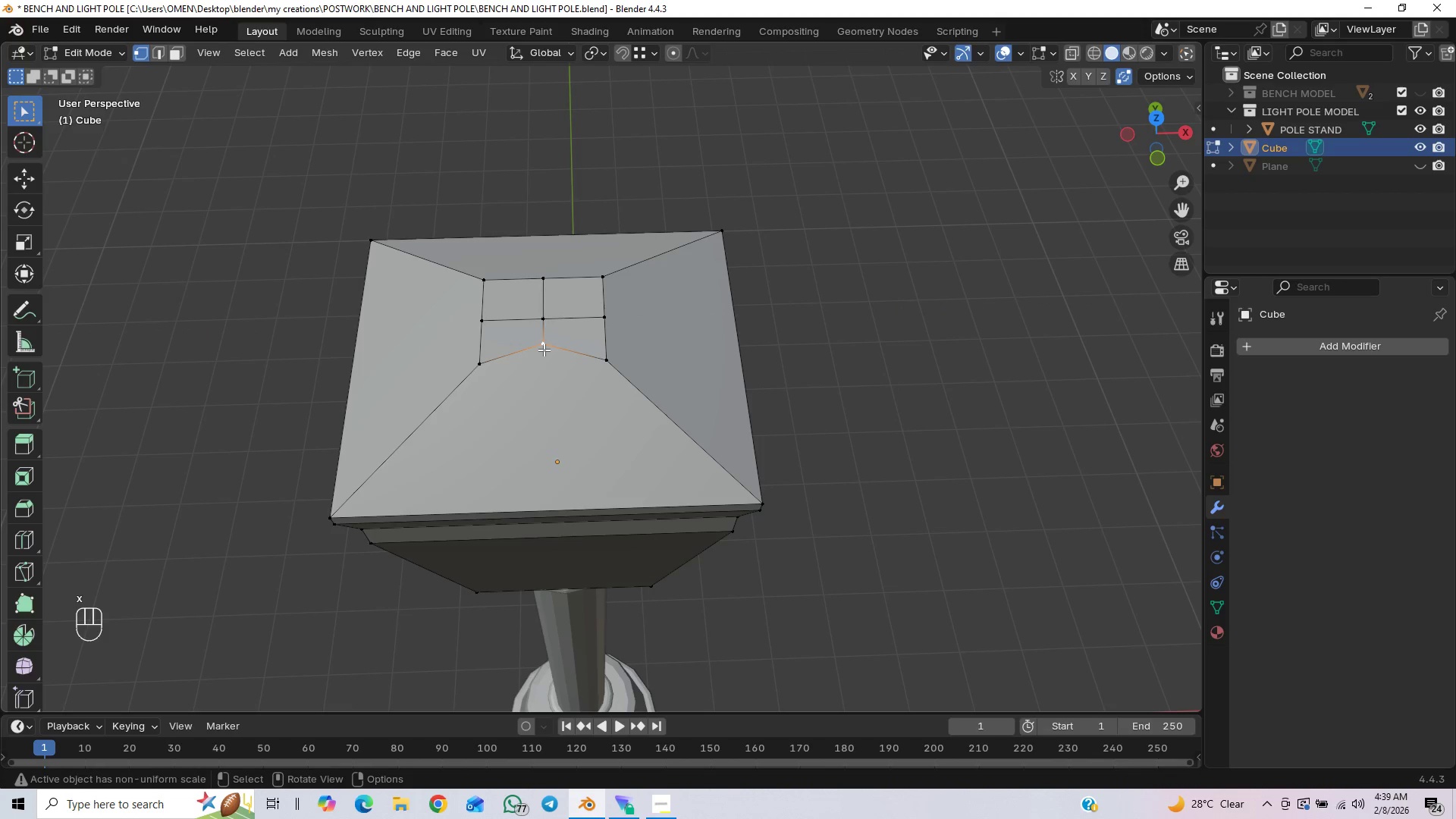 
key(G)
 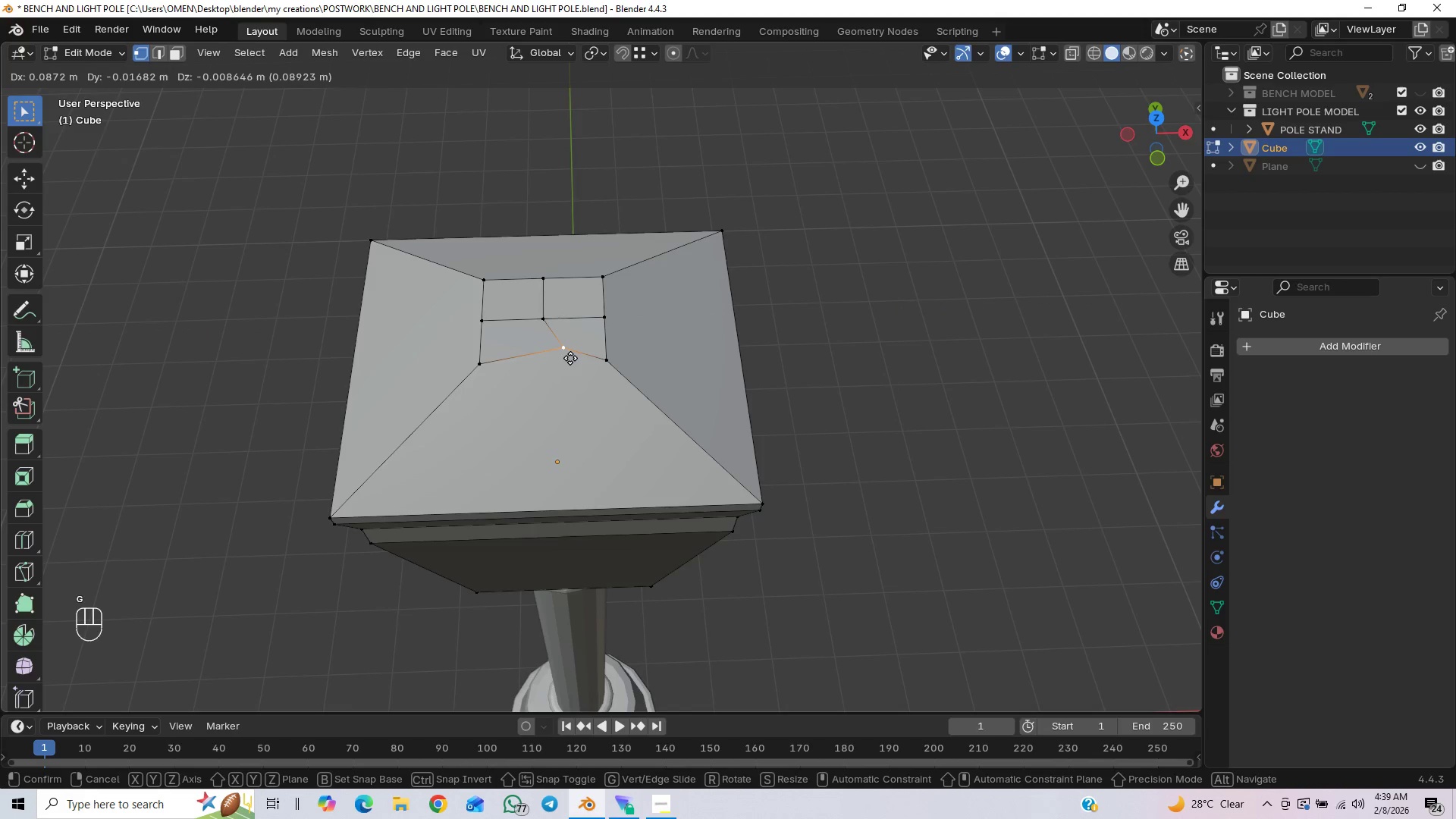 
key(X)
 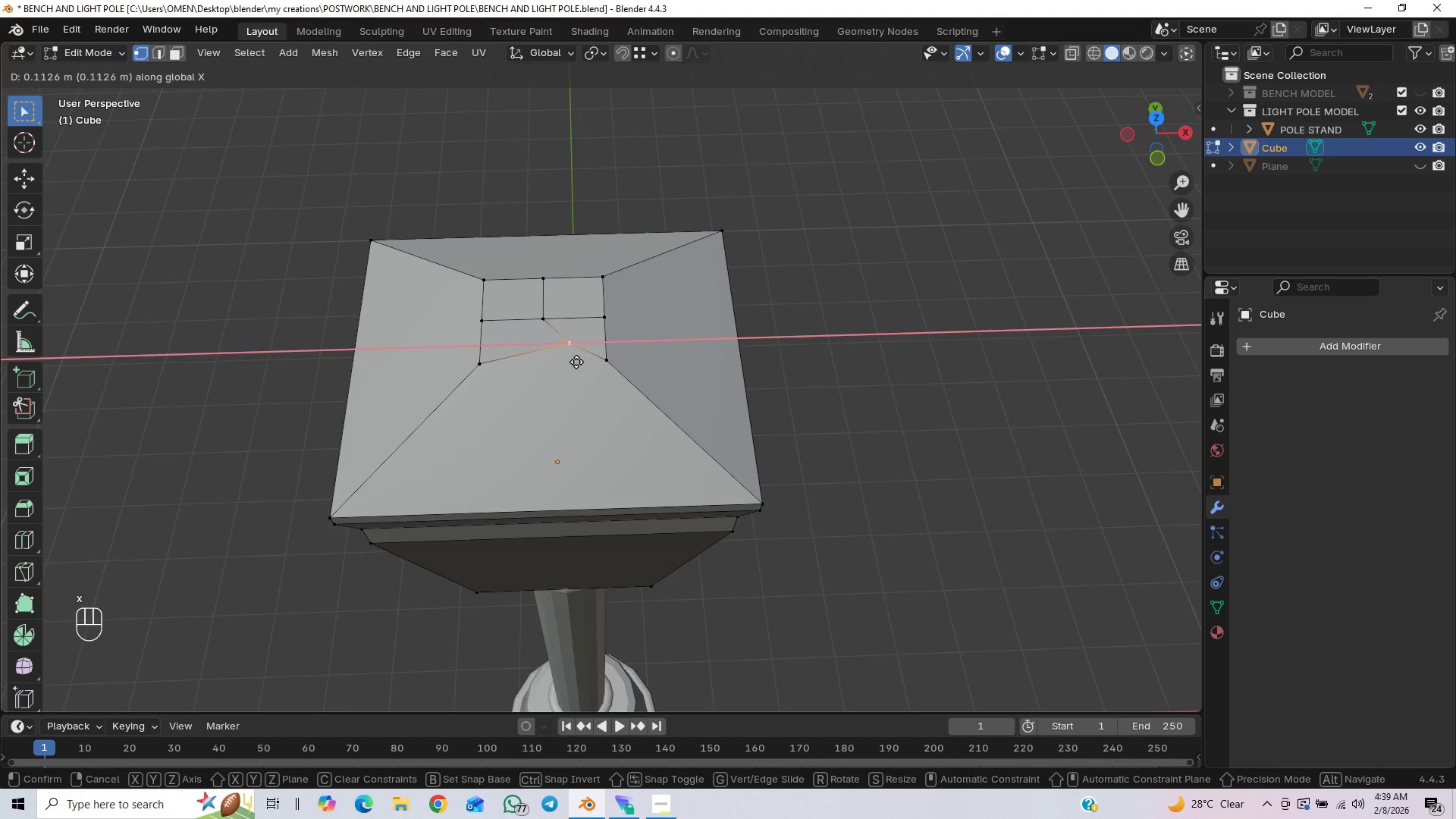 
key(Y)
 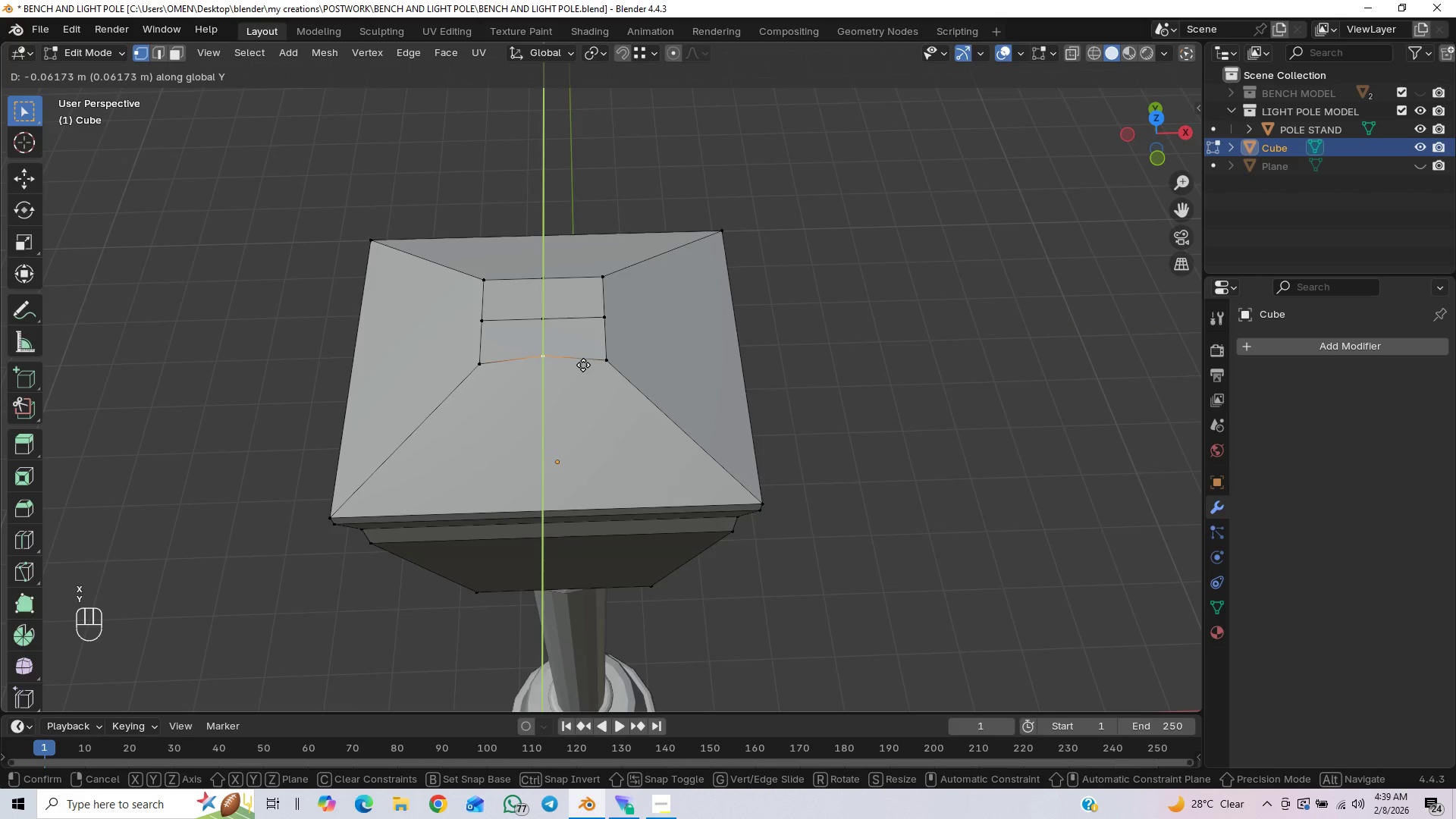 
hold_key(key=ControlLeft, duration=0.69)
 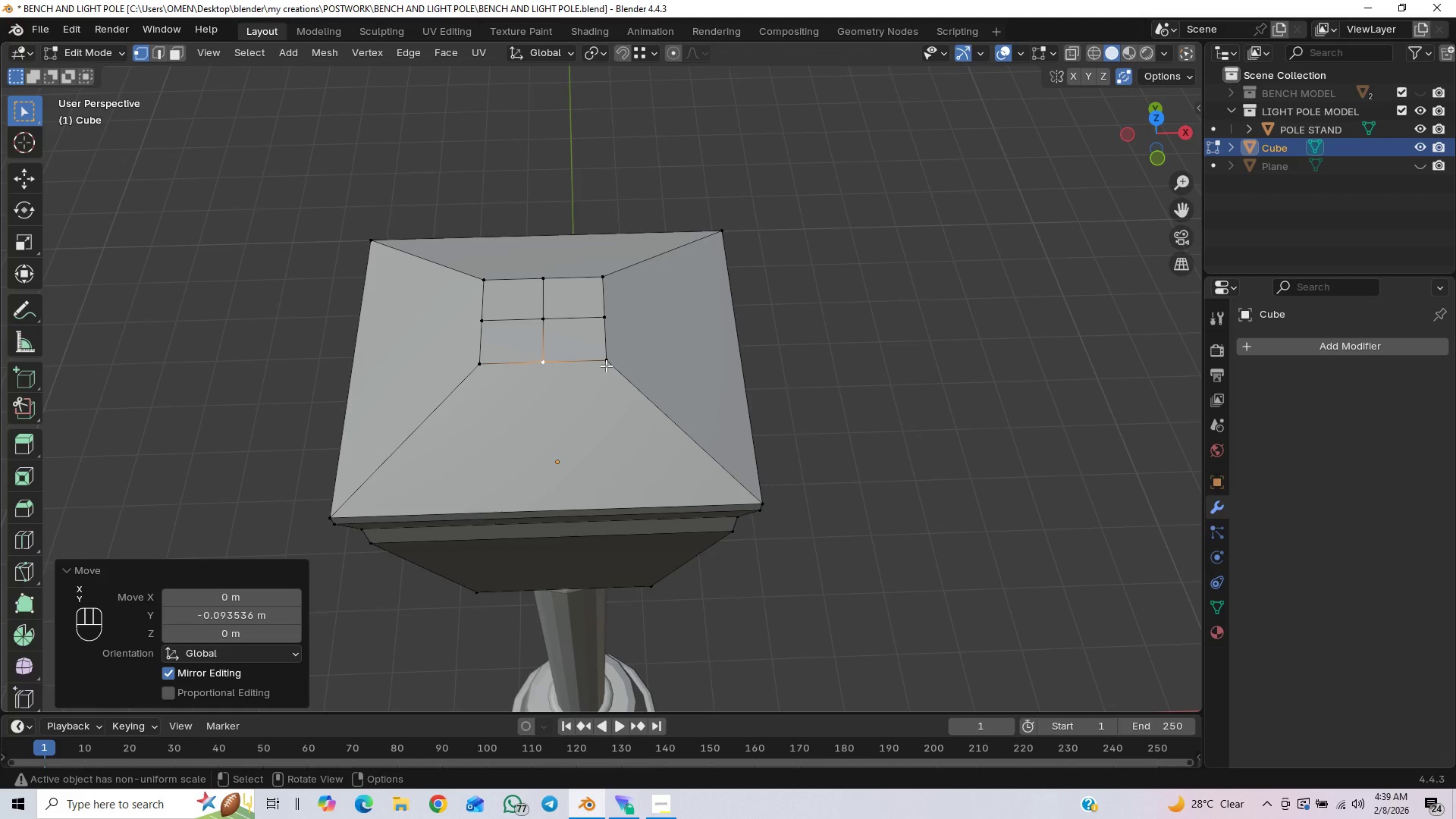 
key(Control+S)
 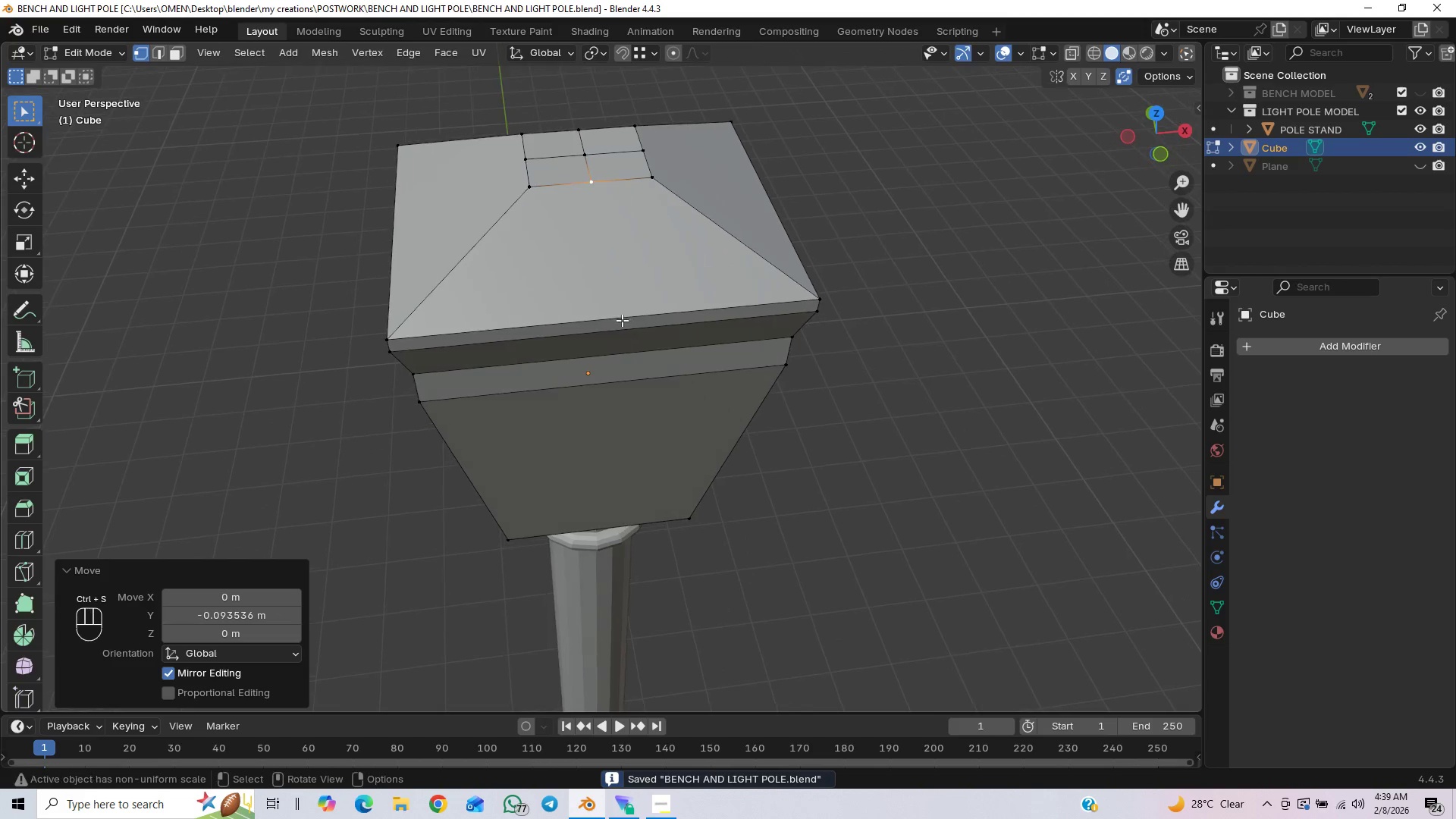 
scroll: coordinate [657, 334], scroll_direction: down, amount: 4.0
 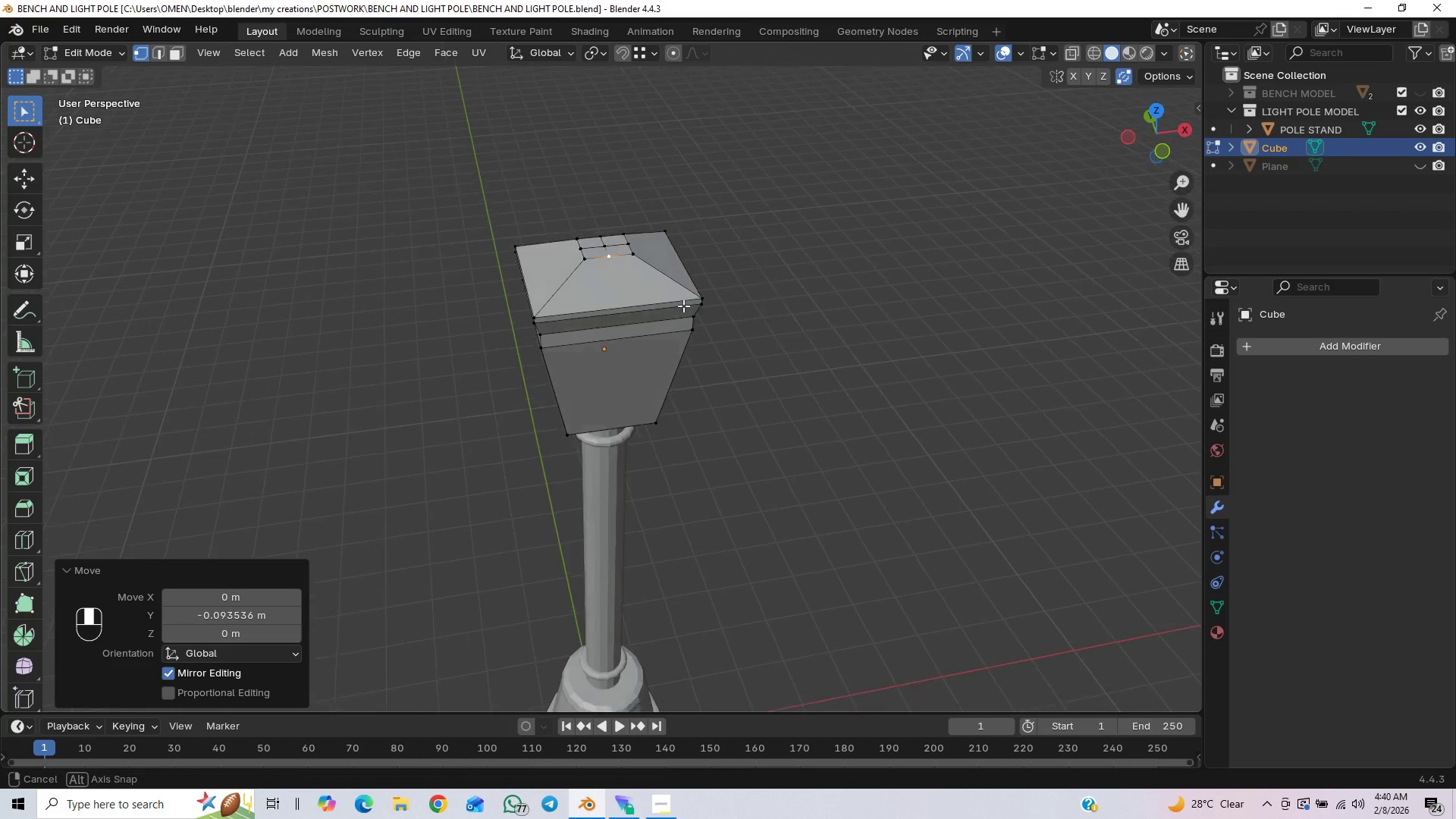 
wait(6.81)
 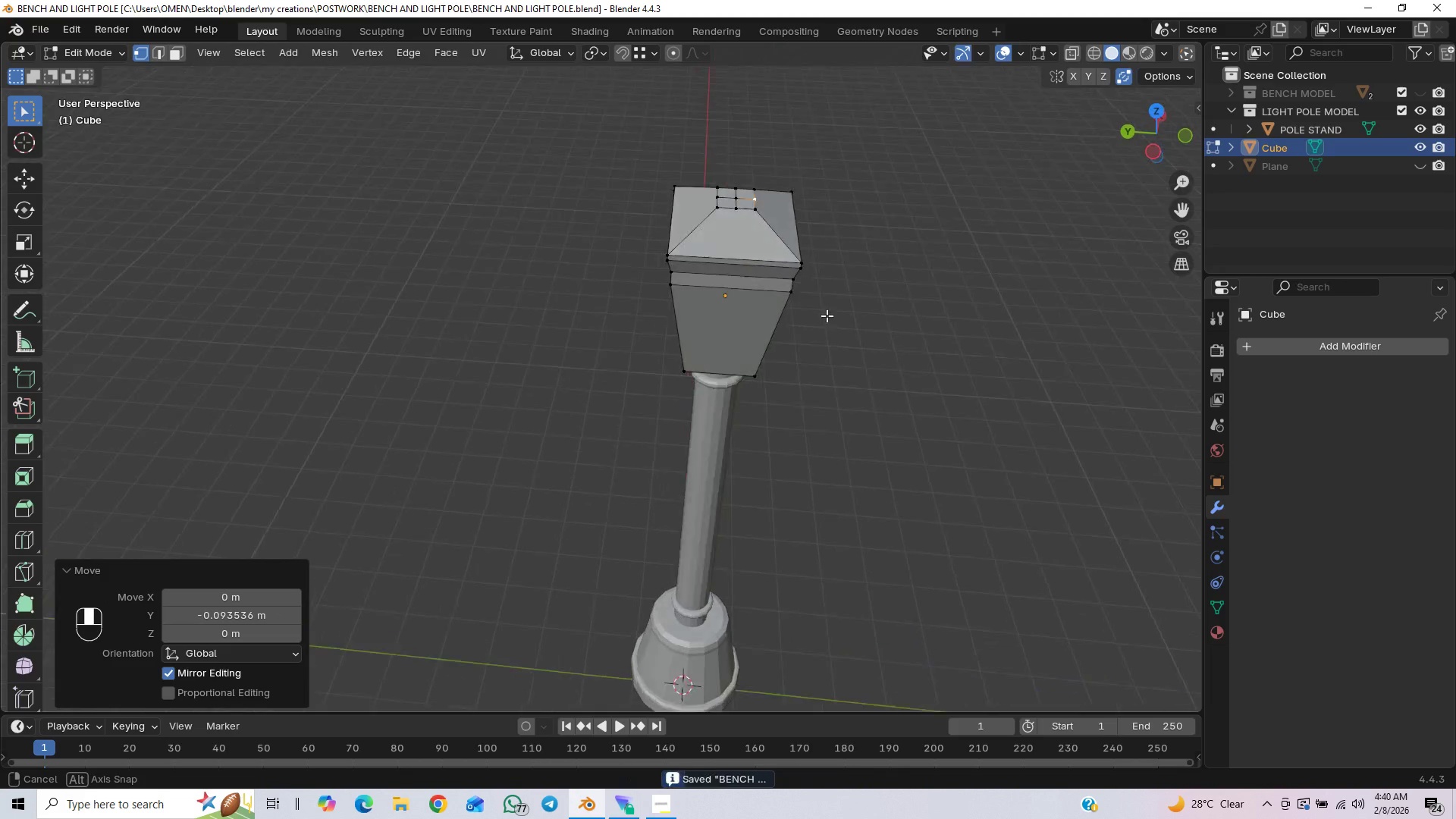 
scroll: coordinate [681, 341], scroll_direction: up, amount: 2.0
 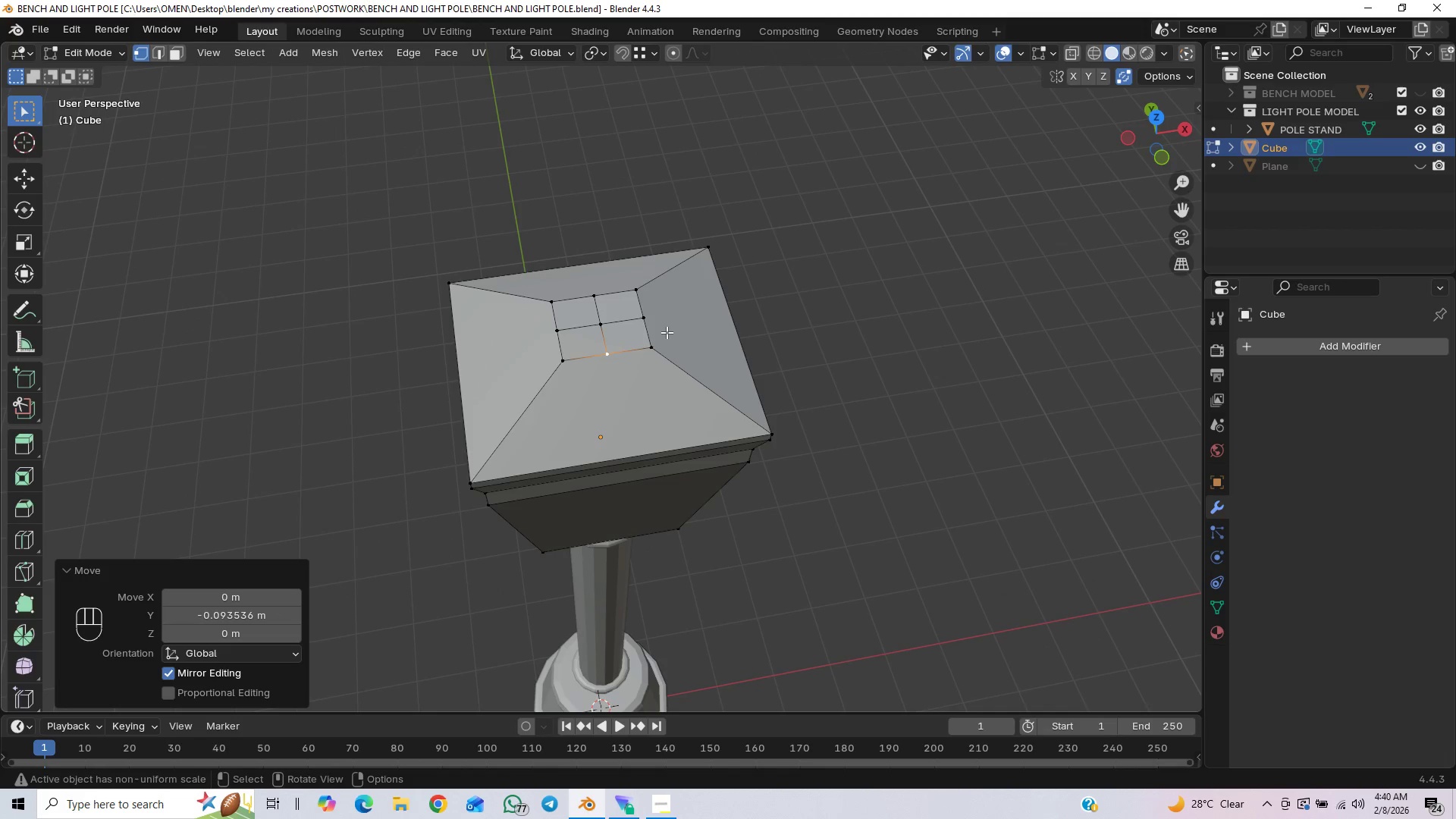 
scroll: coordinate [689, 300], scroll_direction: down, amount: 4.0
 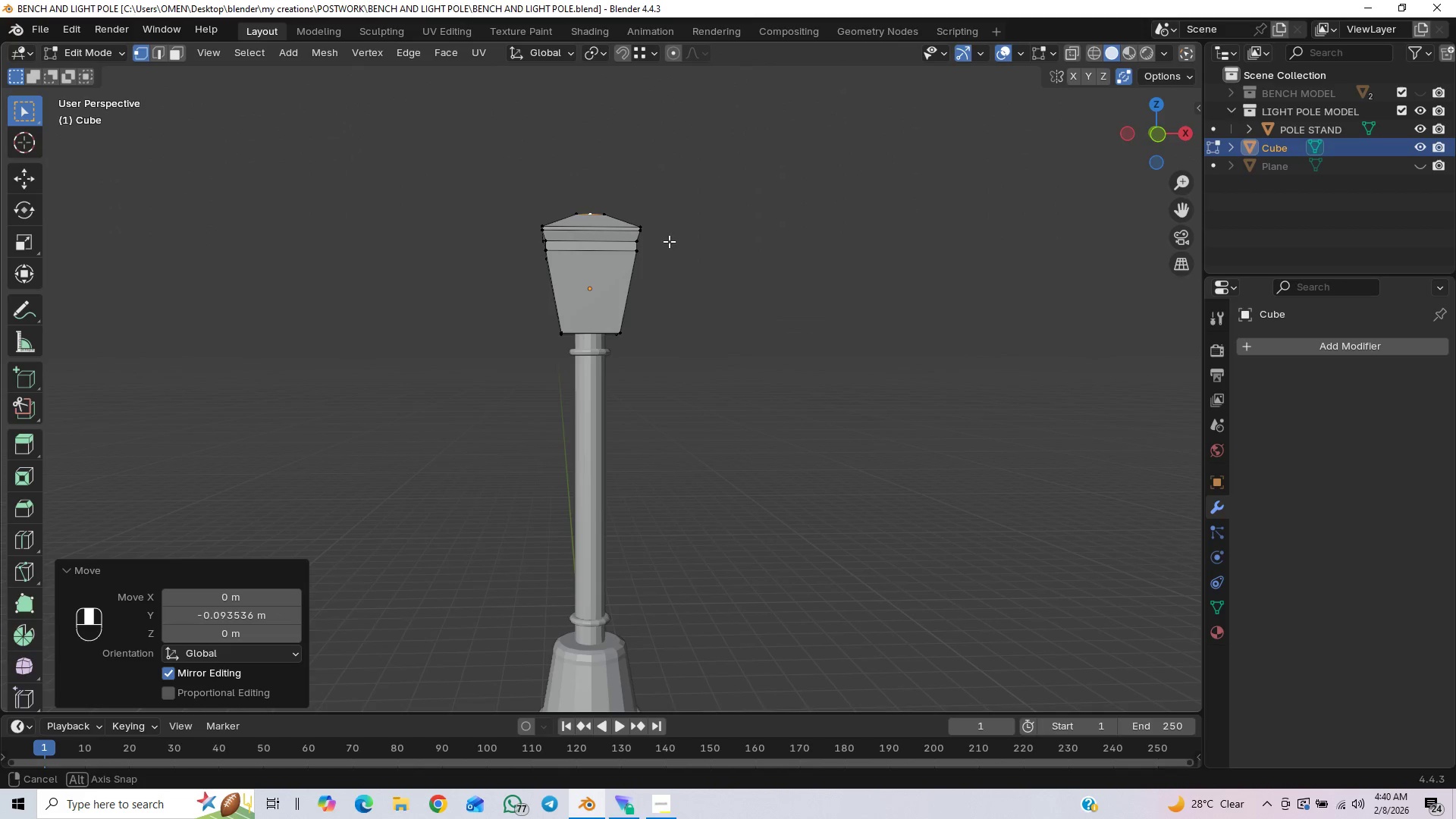 
wait(8.68)
 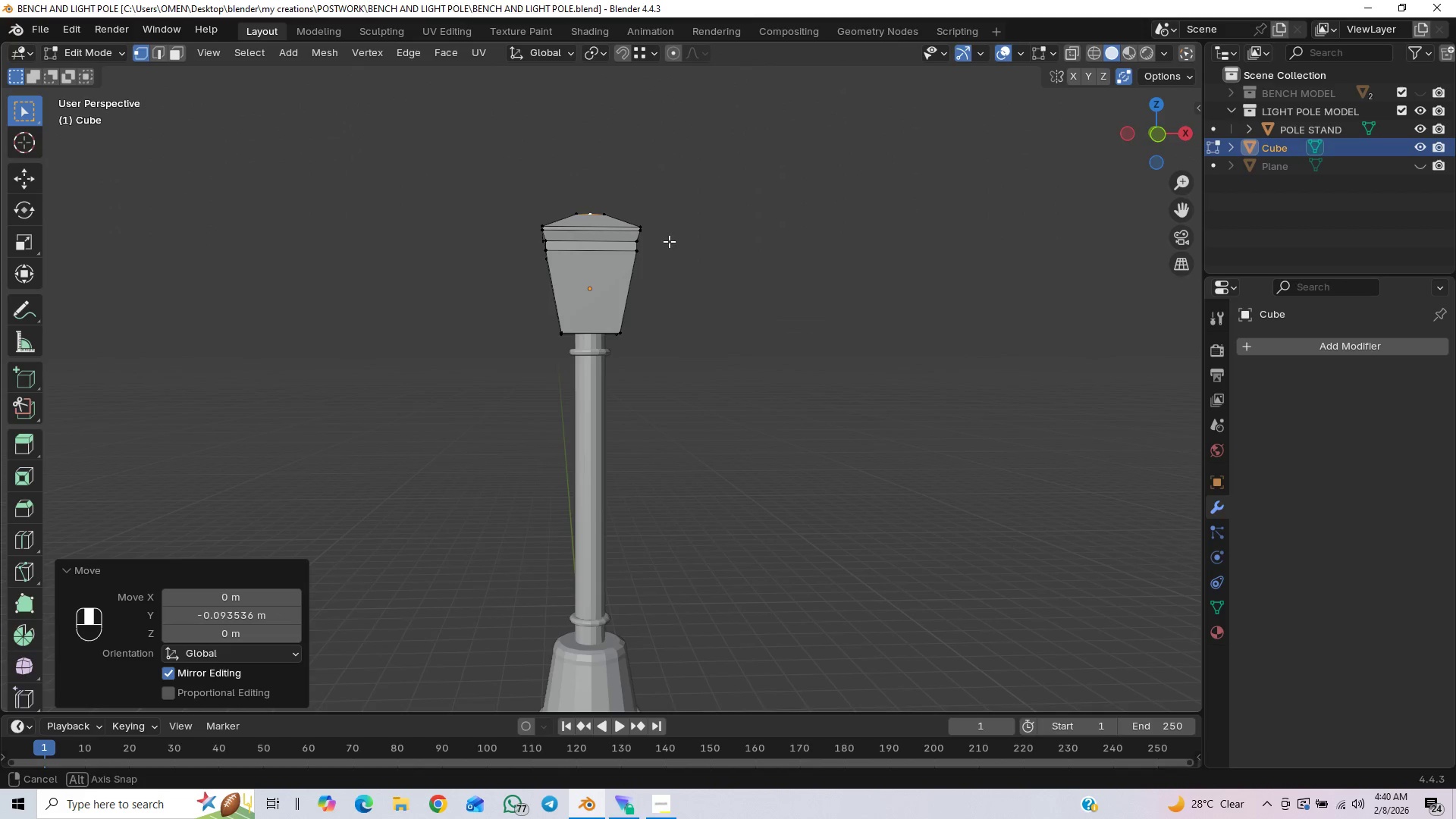 
scroll: coordinate [656, 264], scroll_direction: down, amount: 1.0
 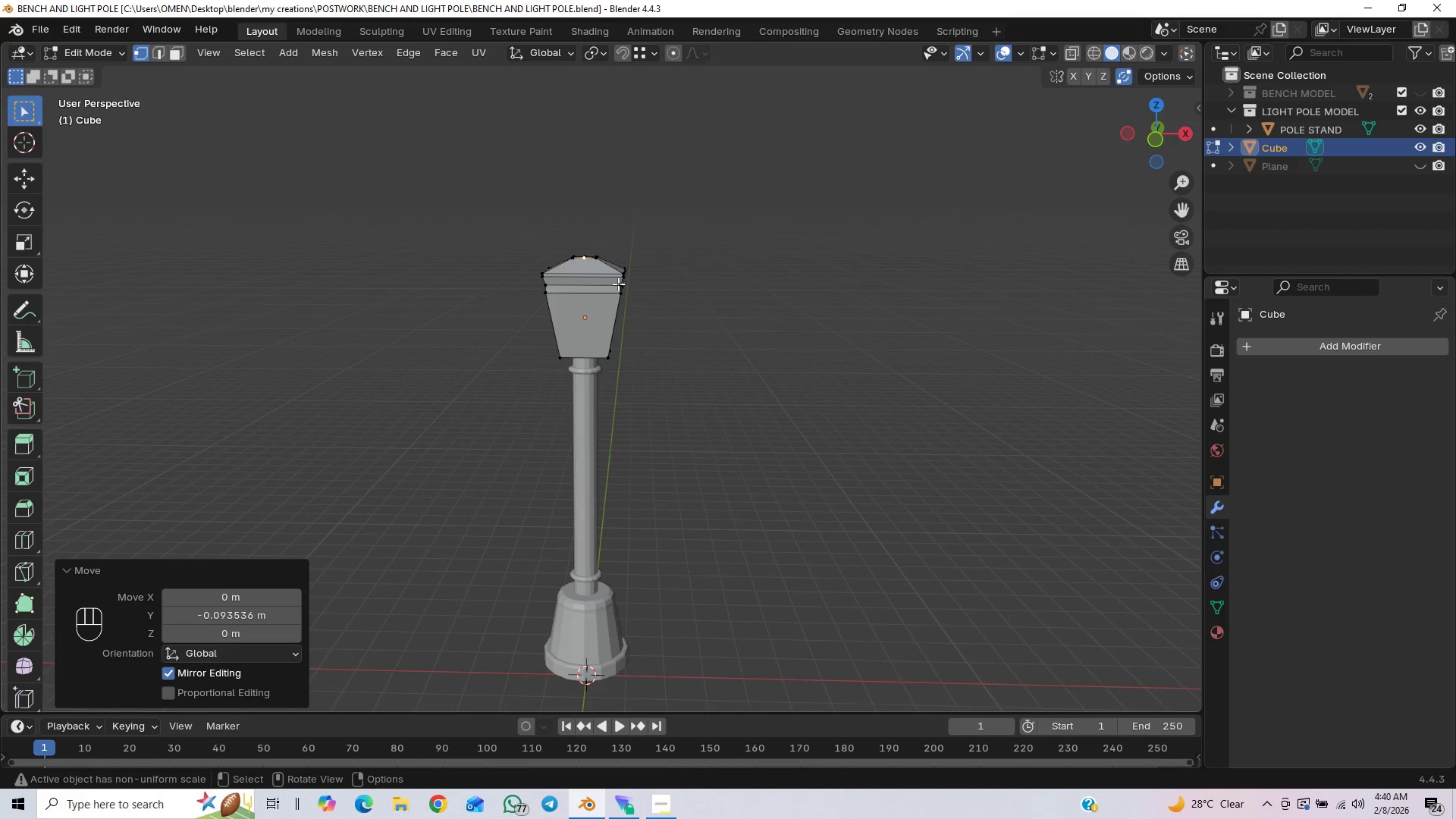 
scroll: coordinate [616, 286], scroll_direction: up, amount: 2.0
 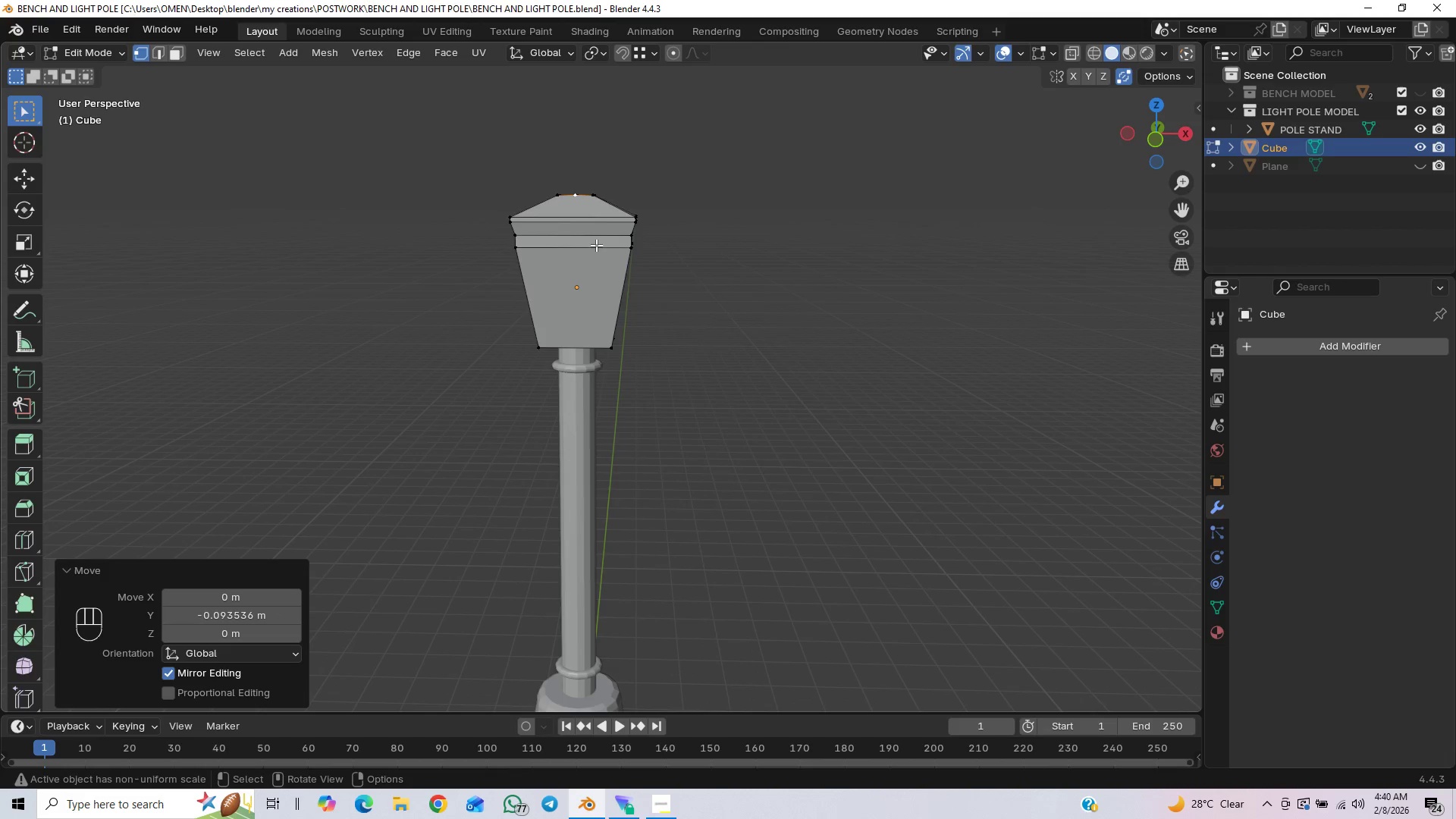 
left_click([596, 250])
 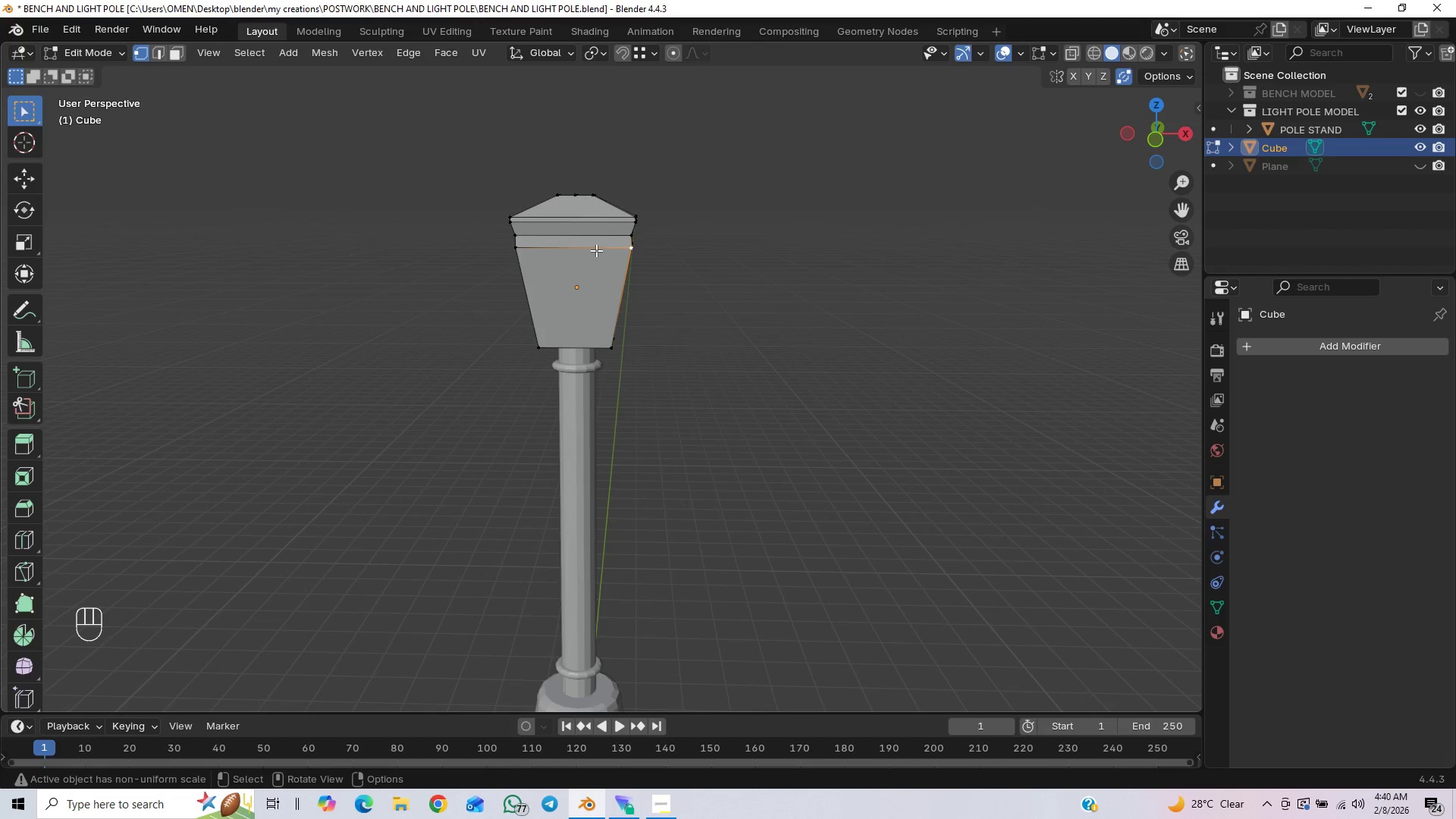 
key(2)
 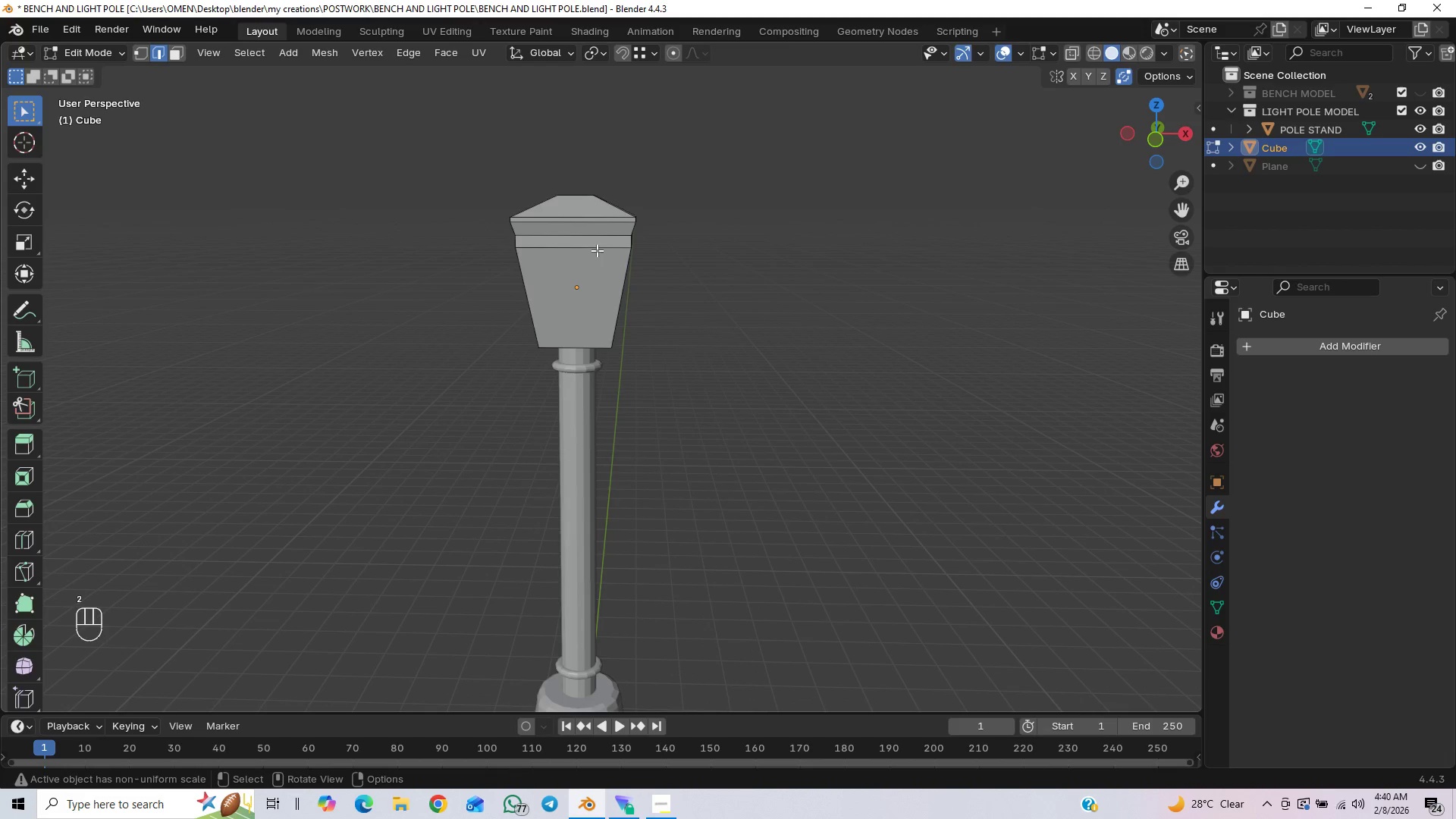 
left_click([597, 250])
 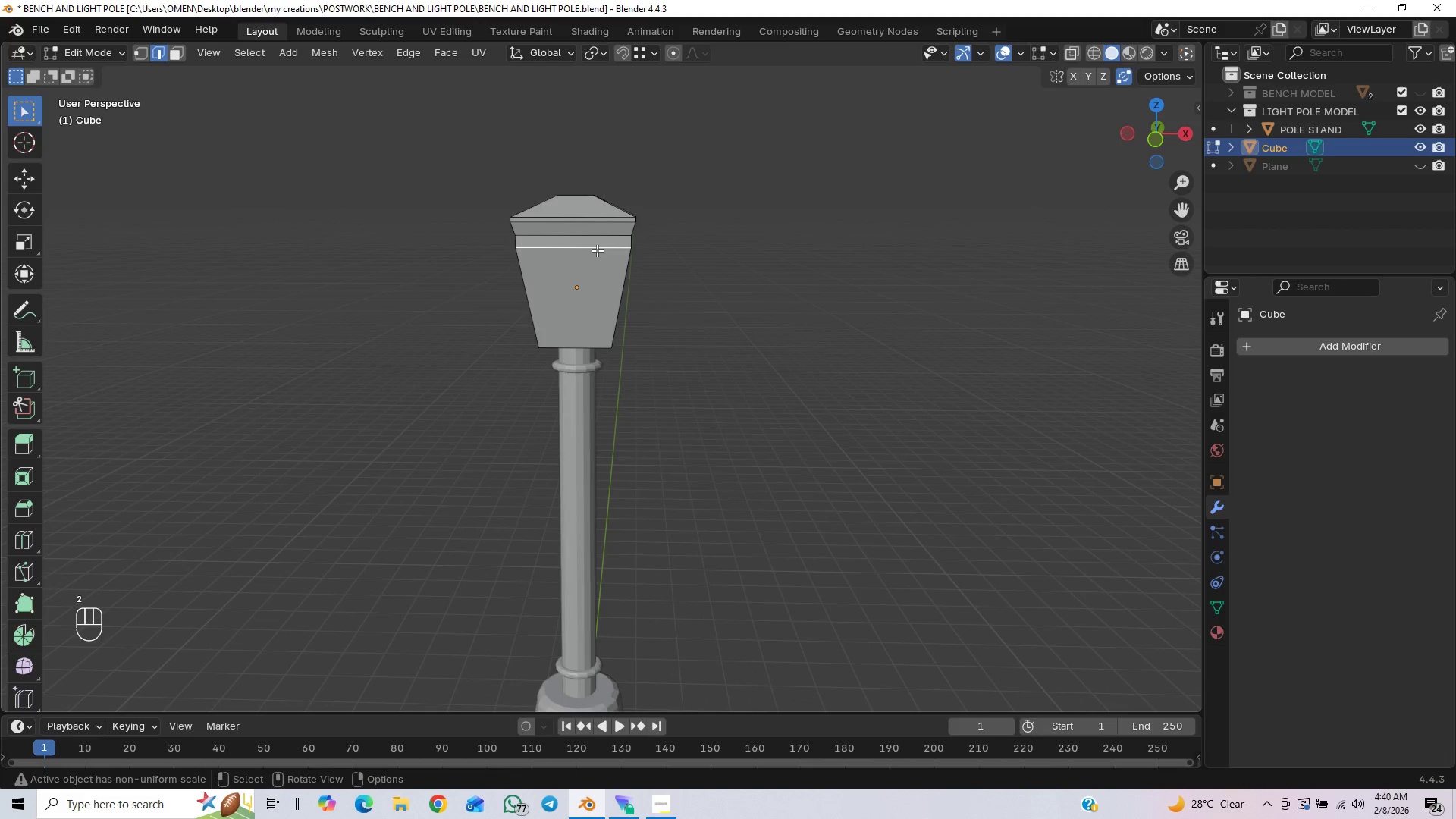 
hold_key(key=AltLeft, duration=0.92)
double_click([598, 247])
 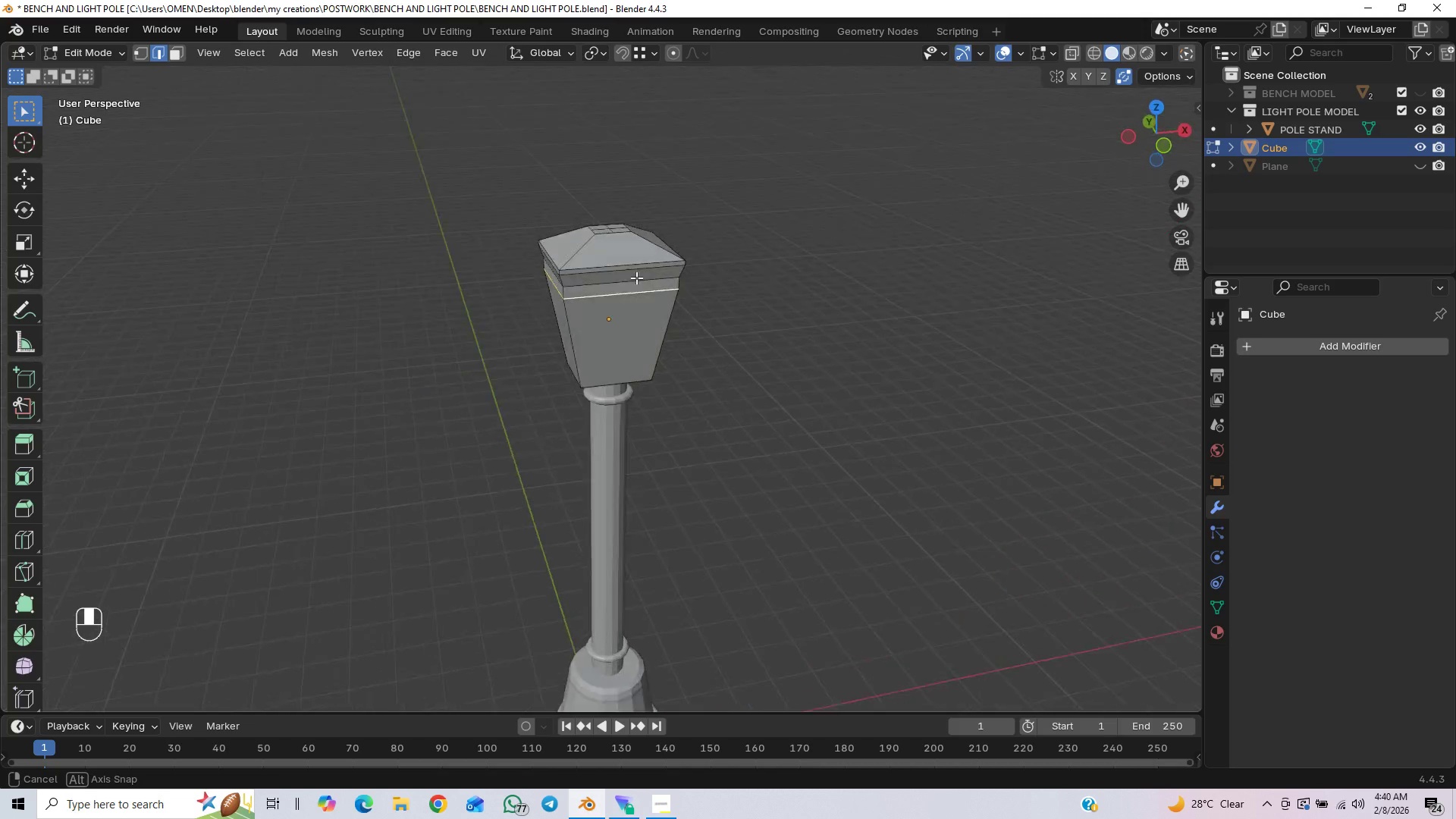 
scroll: coordinate [657, 318], scroll_direction: up, amount: 1.0
 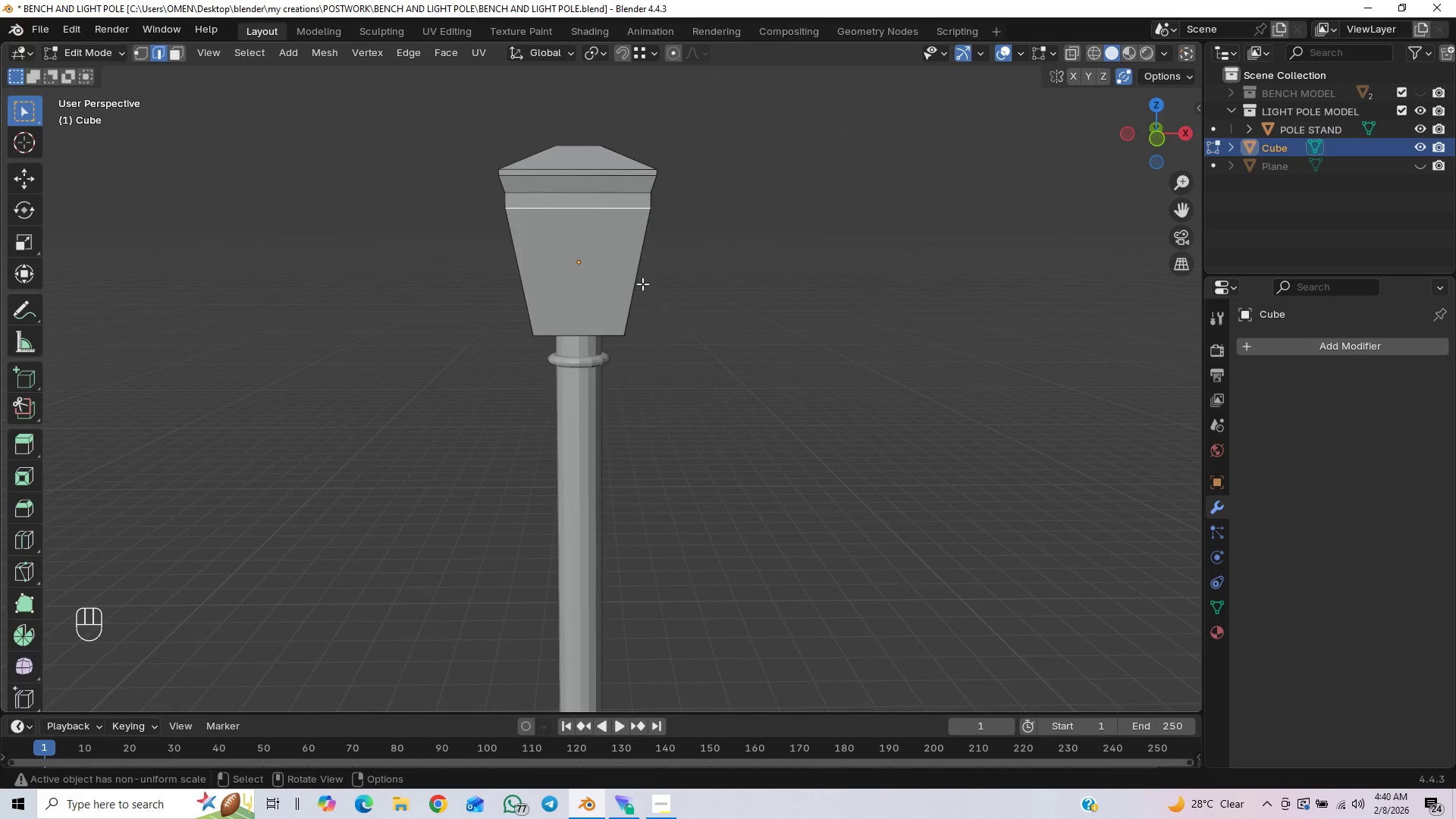 
type(gzzzz)
 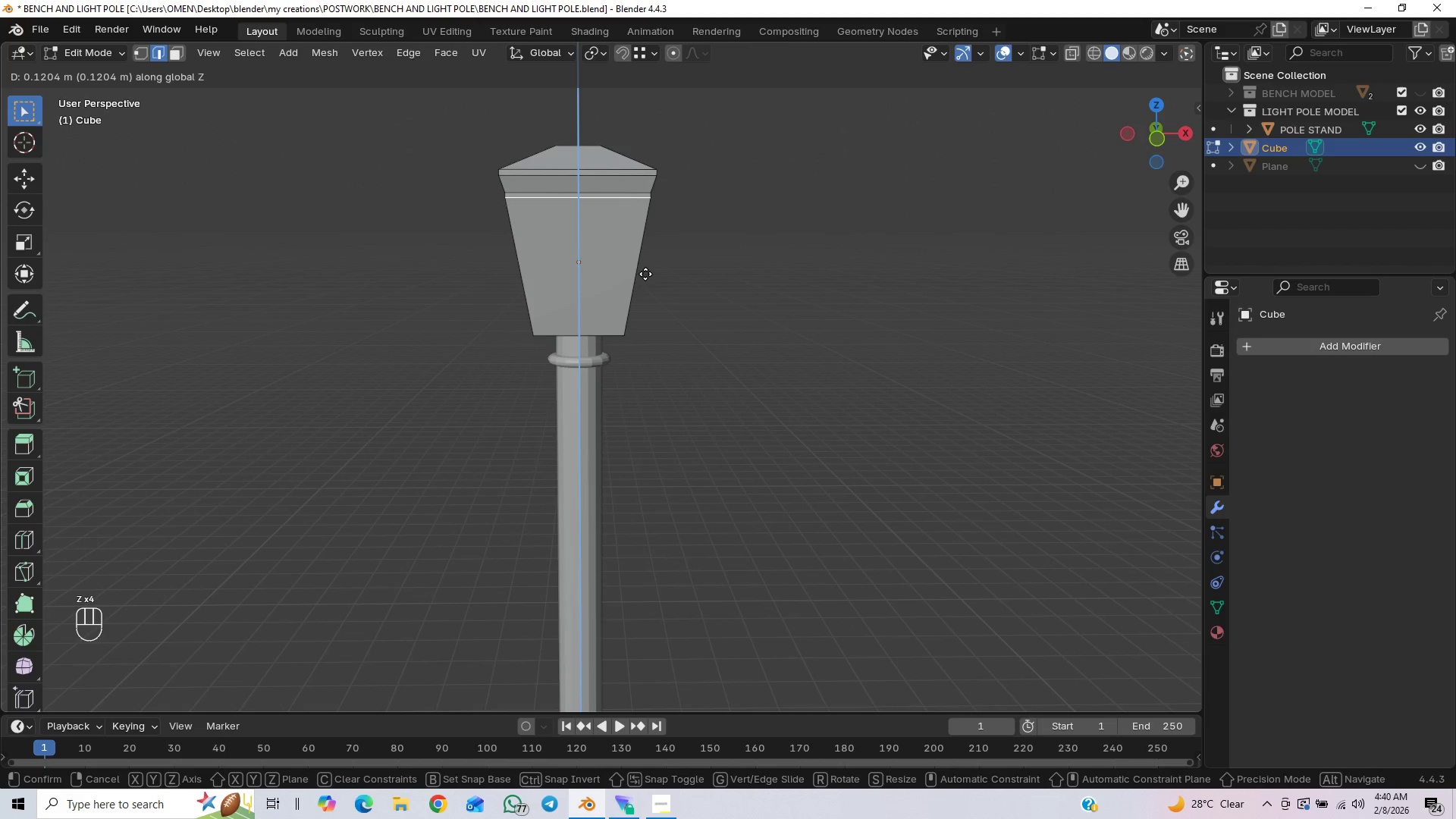 
left_click([645, 274])
 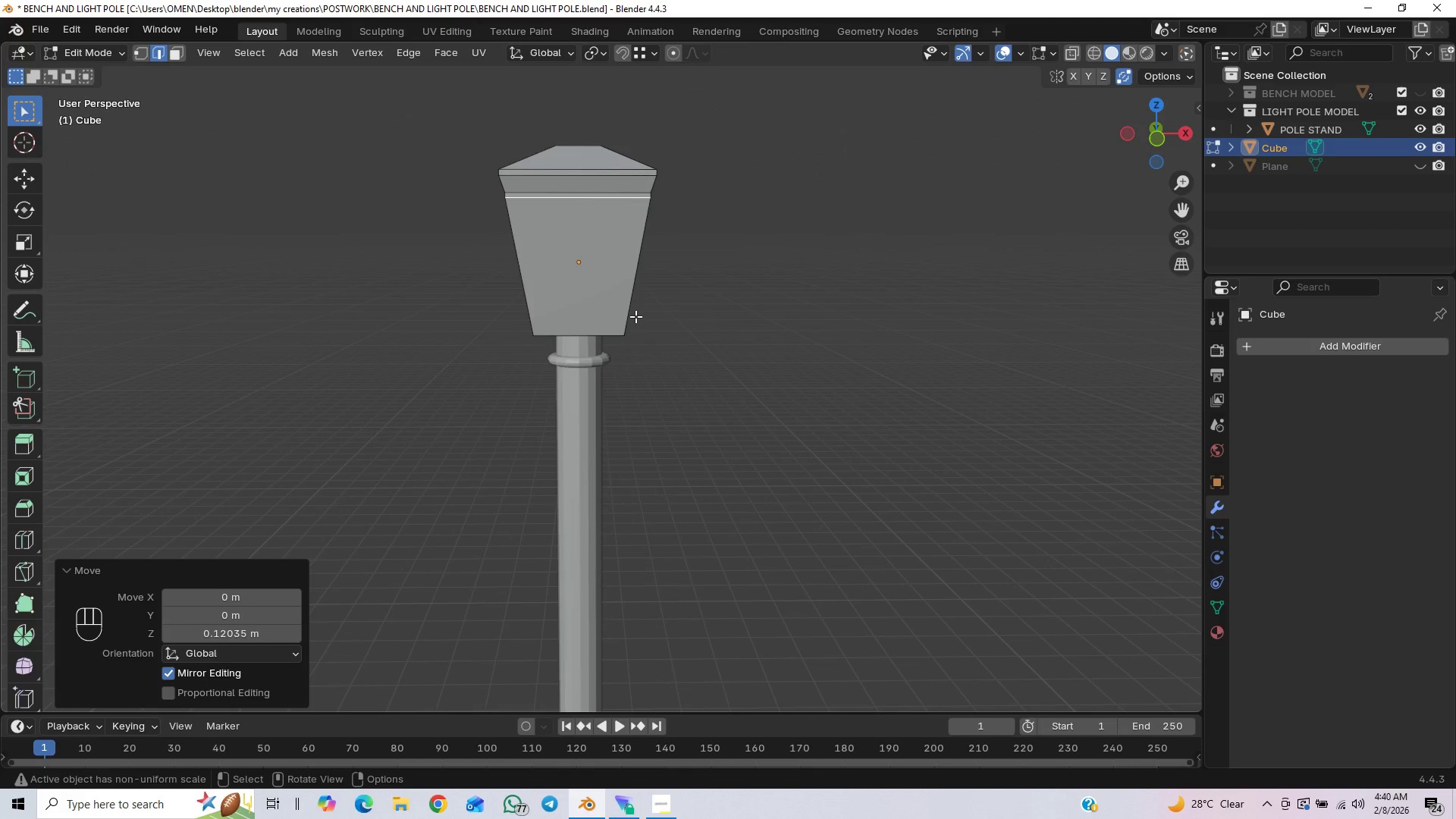 
scroll: coordinate [629, 315], scroll_direction: down, amount: 2.0
 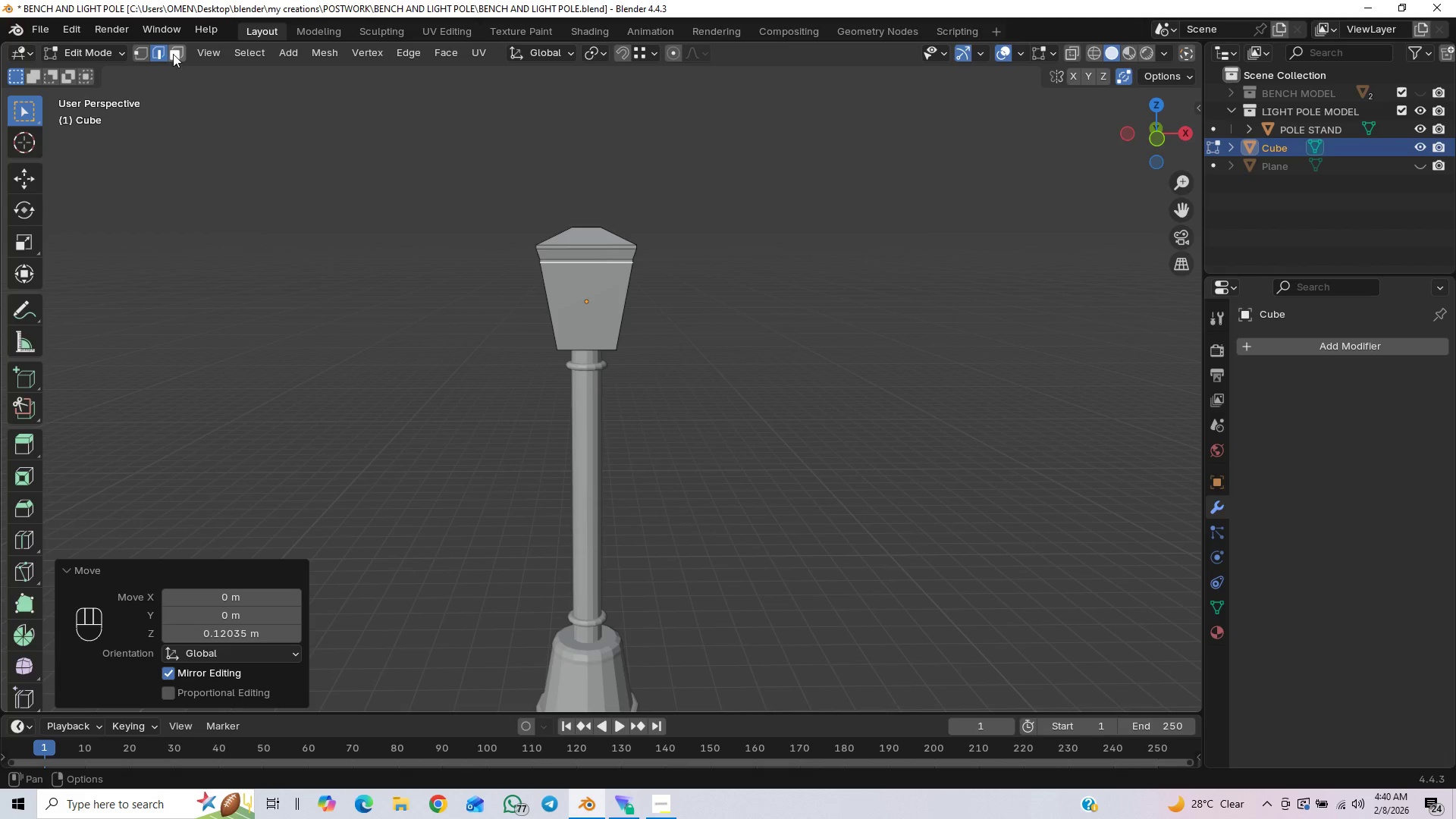 
left_click([593, 306])
 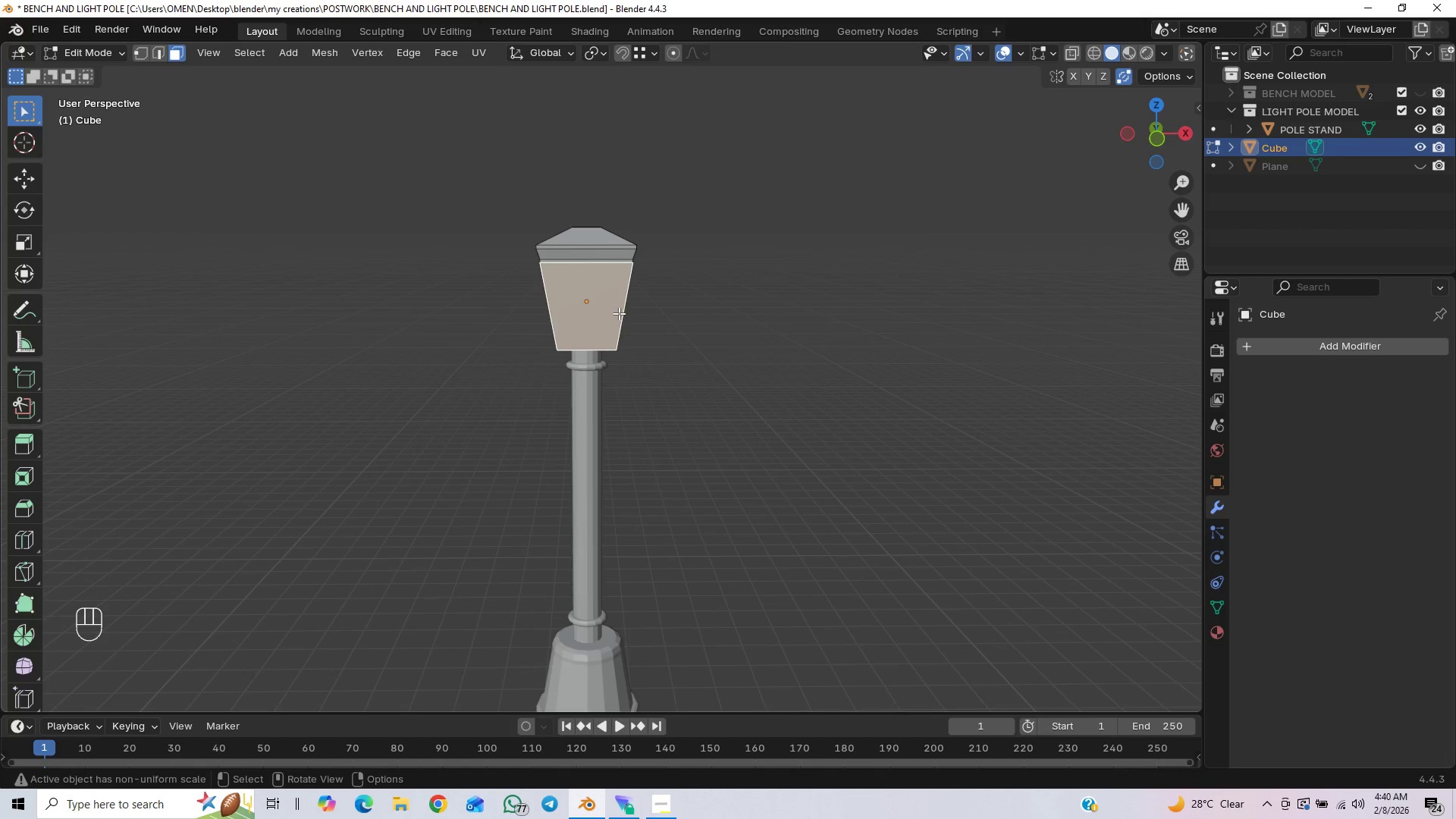 
hold_key(key=AltLeft, duration=0.83)
left_click([616, 308])
 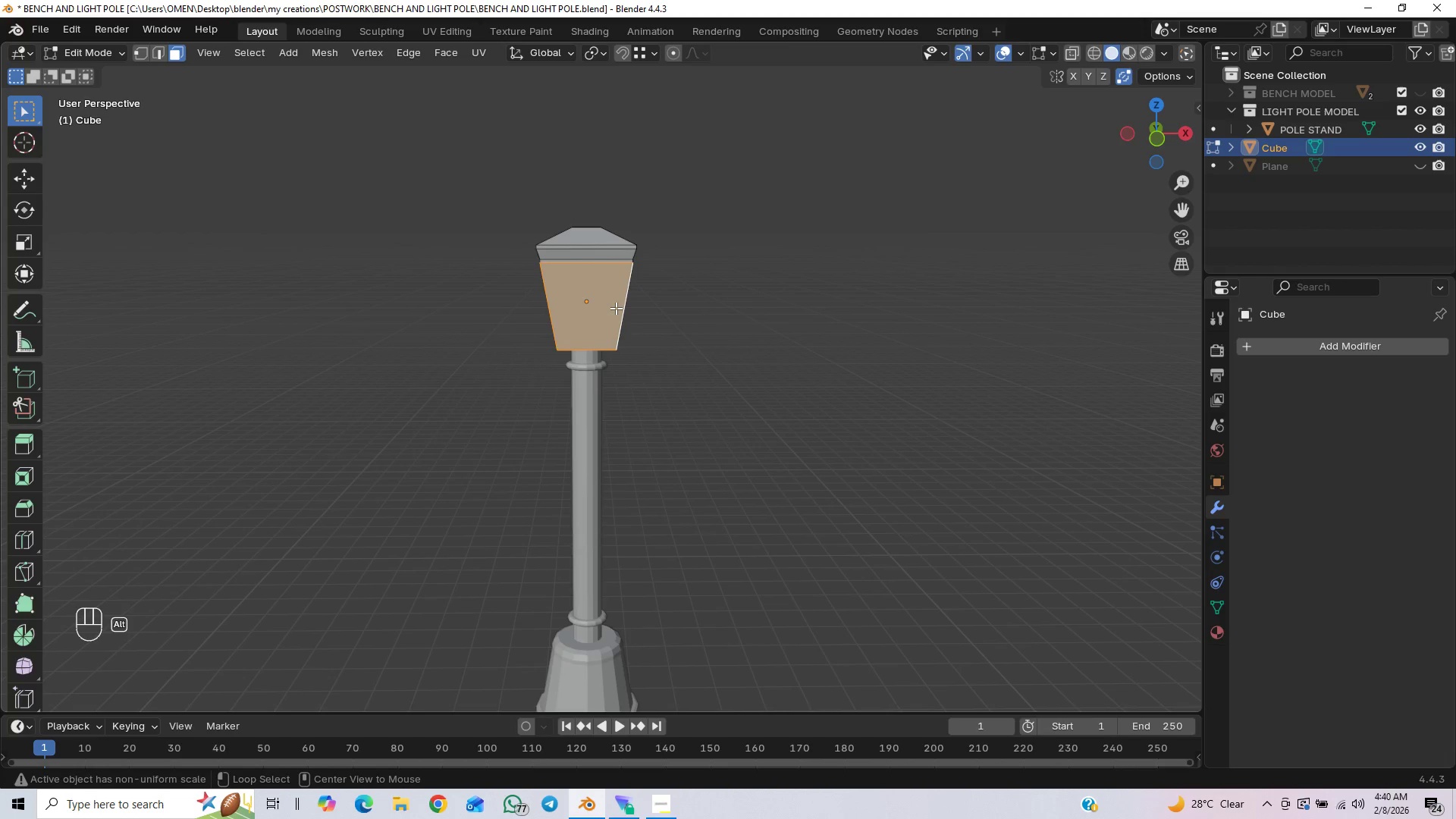 
double_click([616, 308])
 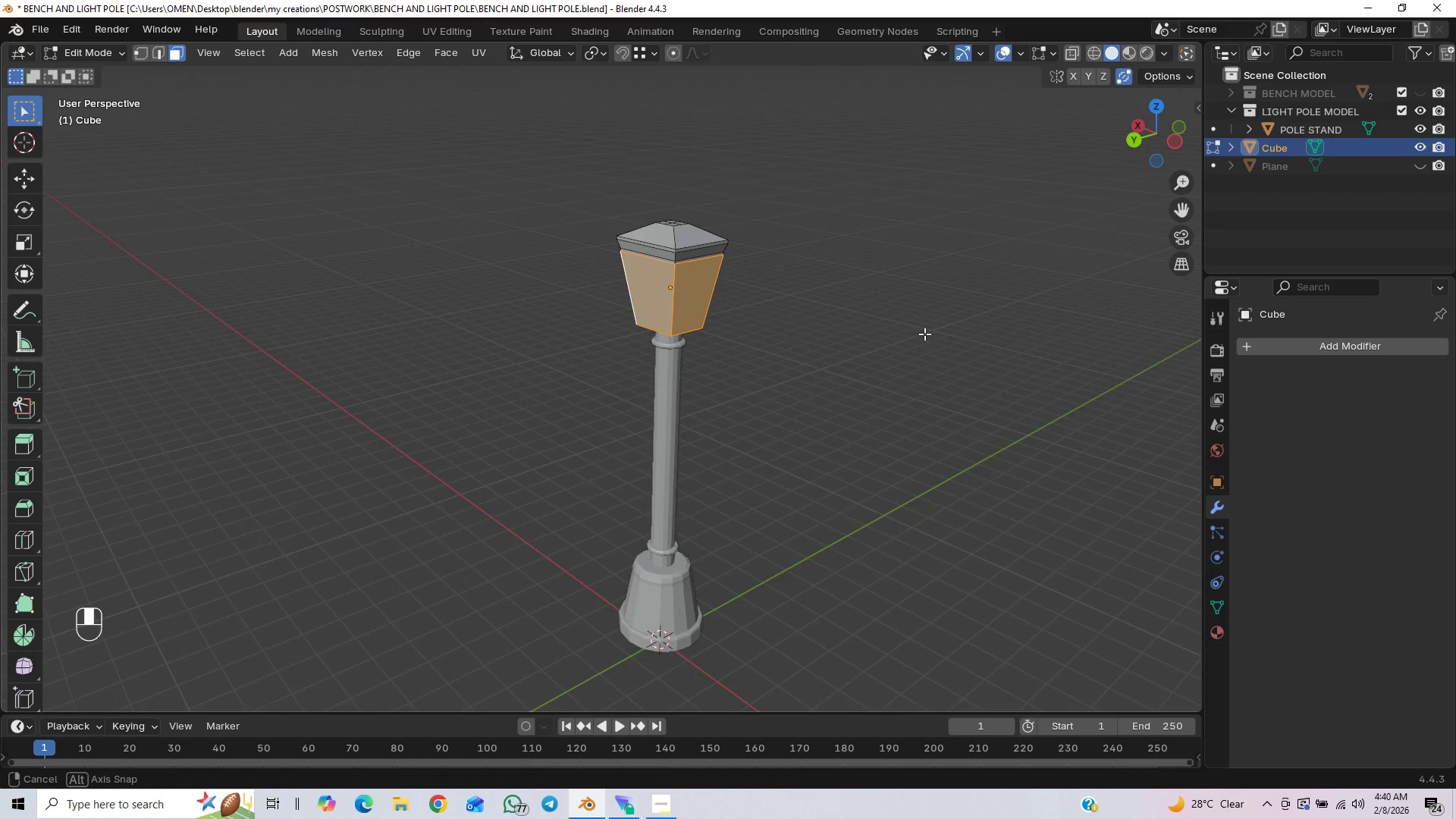 
scroll: coordinate [784, 400], scroll_direction: up, amount: 3.0
 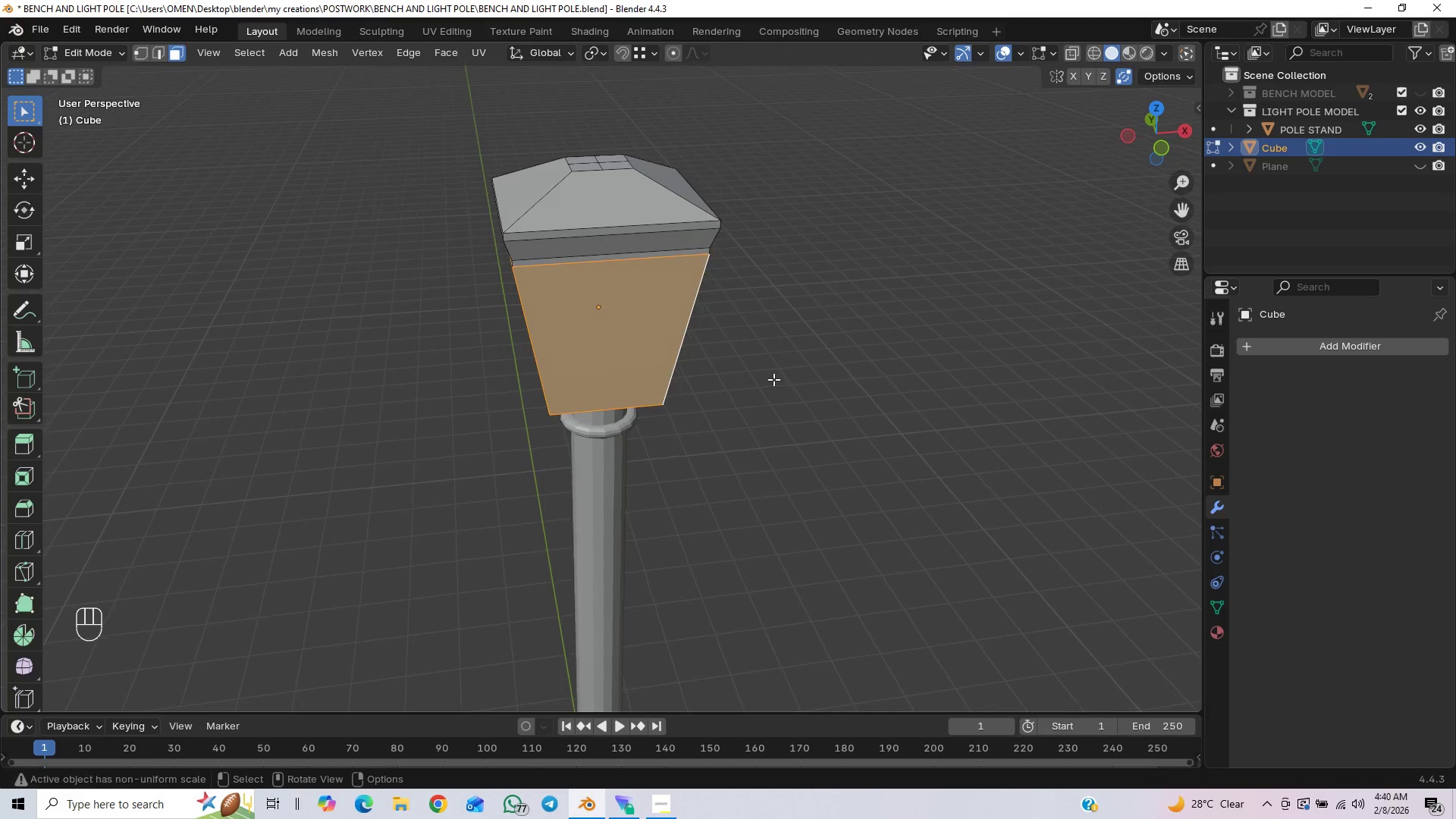 
scroll: coordinate [774, 379], scroll_direction: down, amount: 1.0
 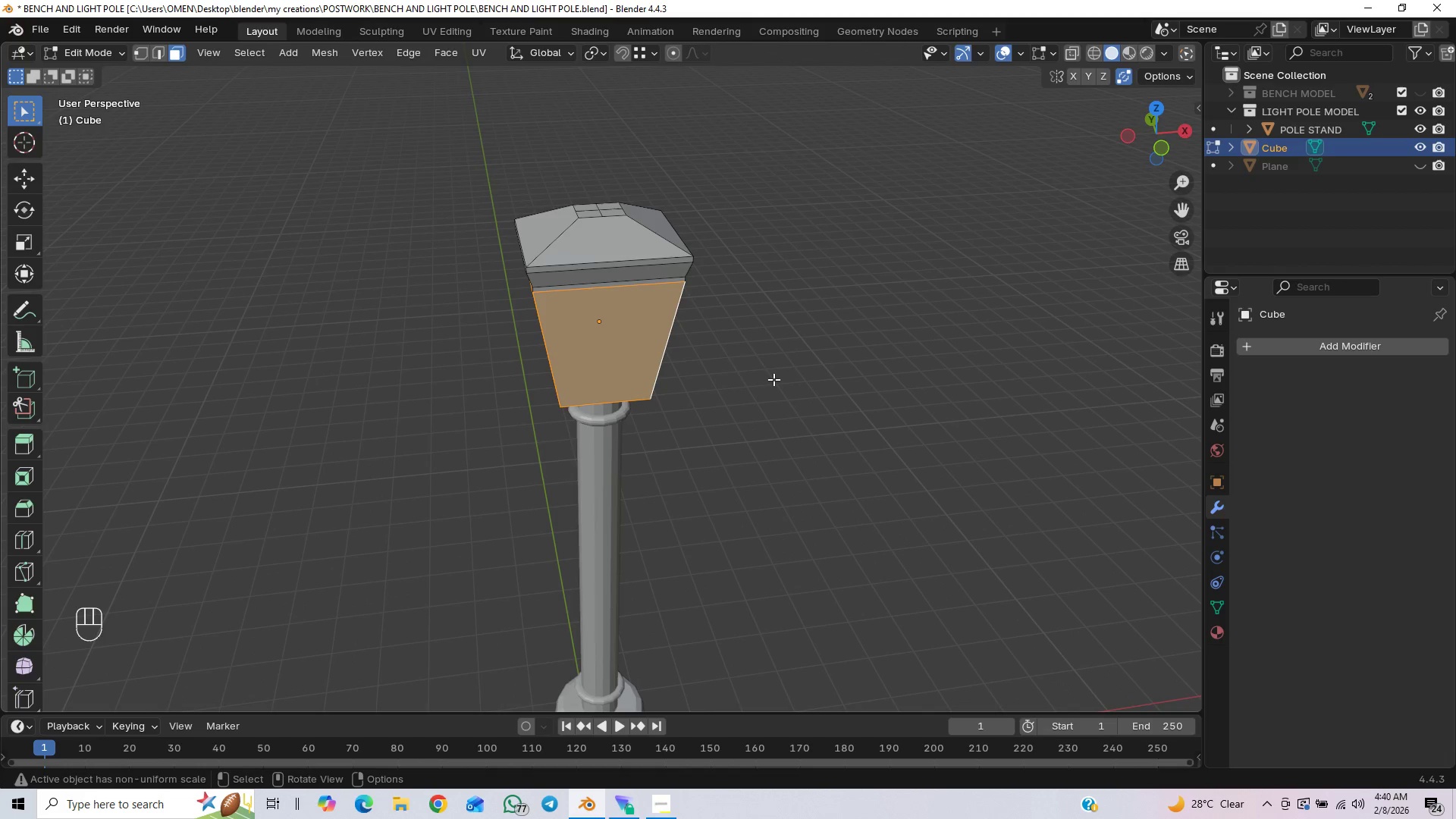 
key(Control+S)
 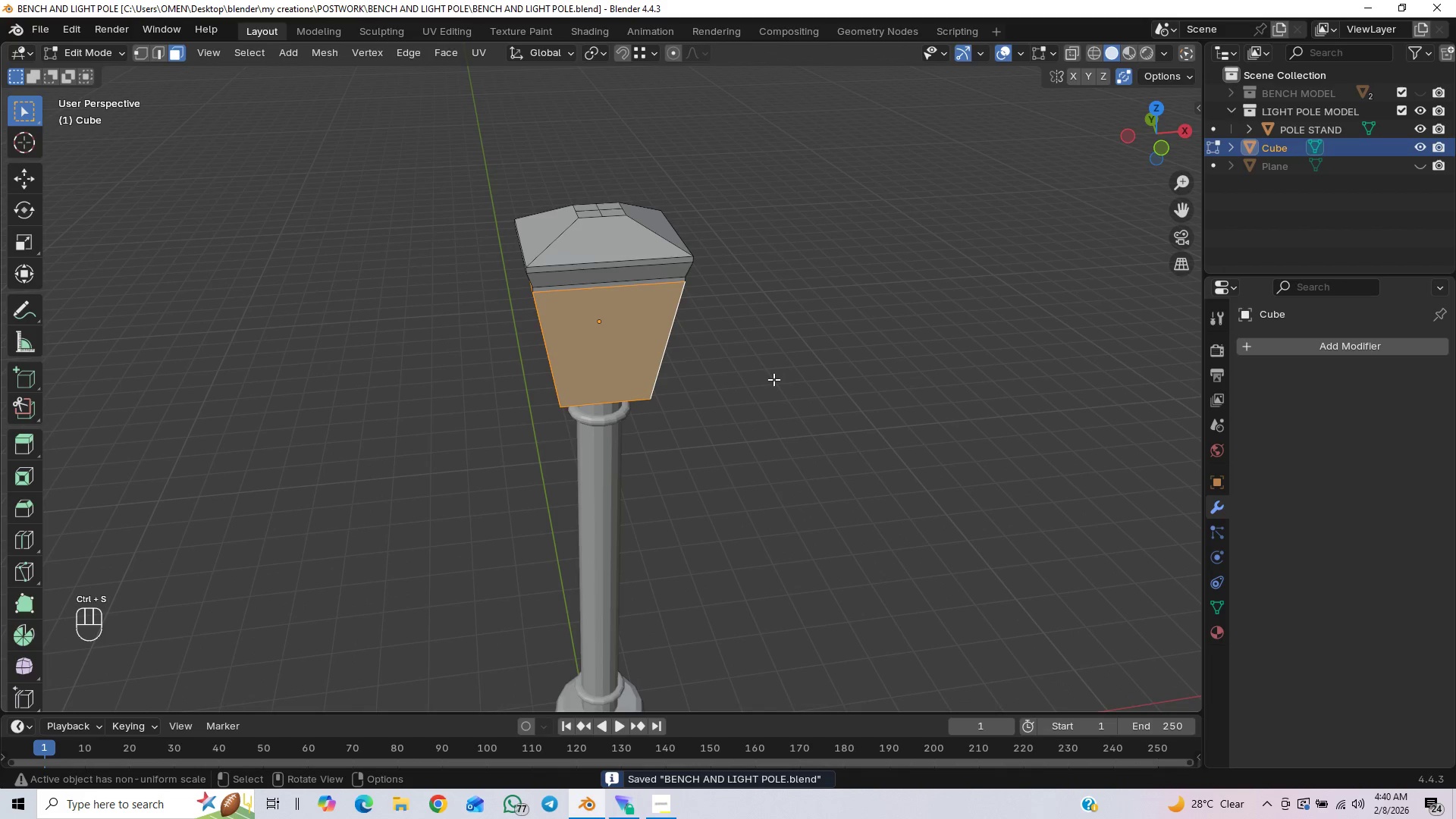 
key(I)
 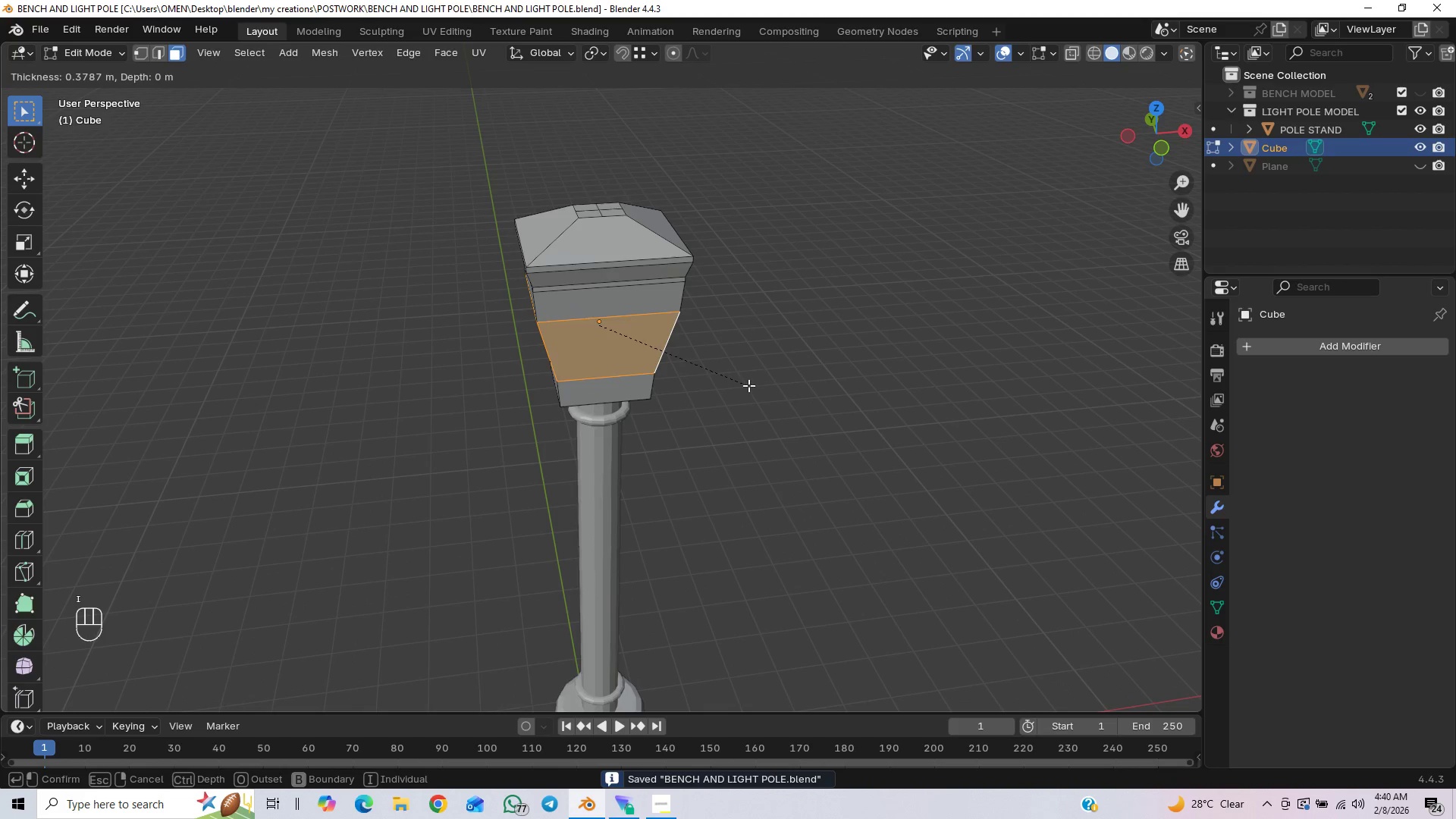 
key(I)
 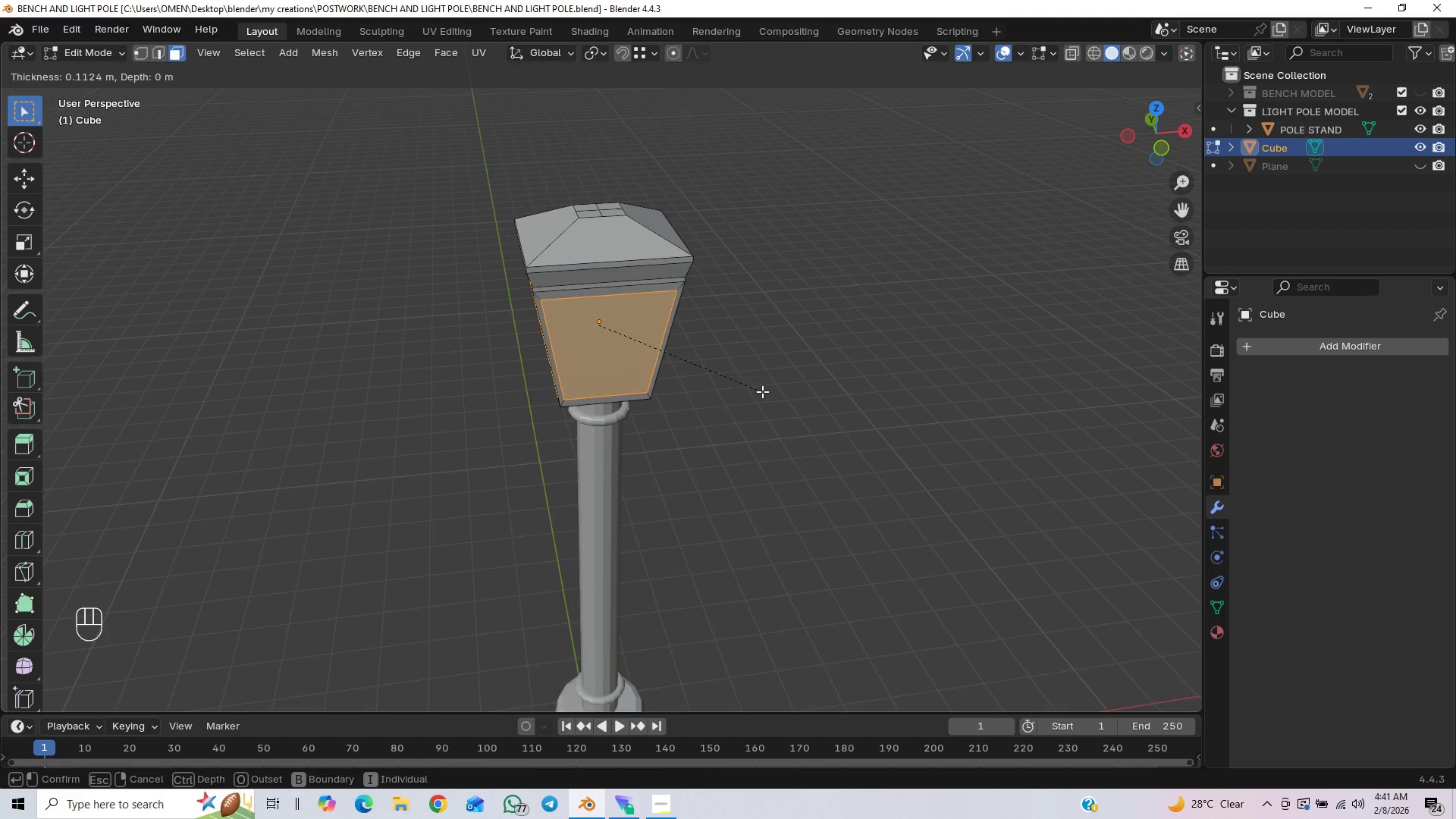 
wait(6.28)
 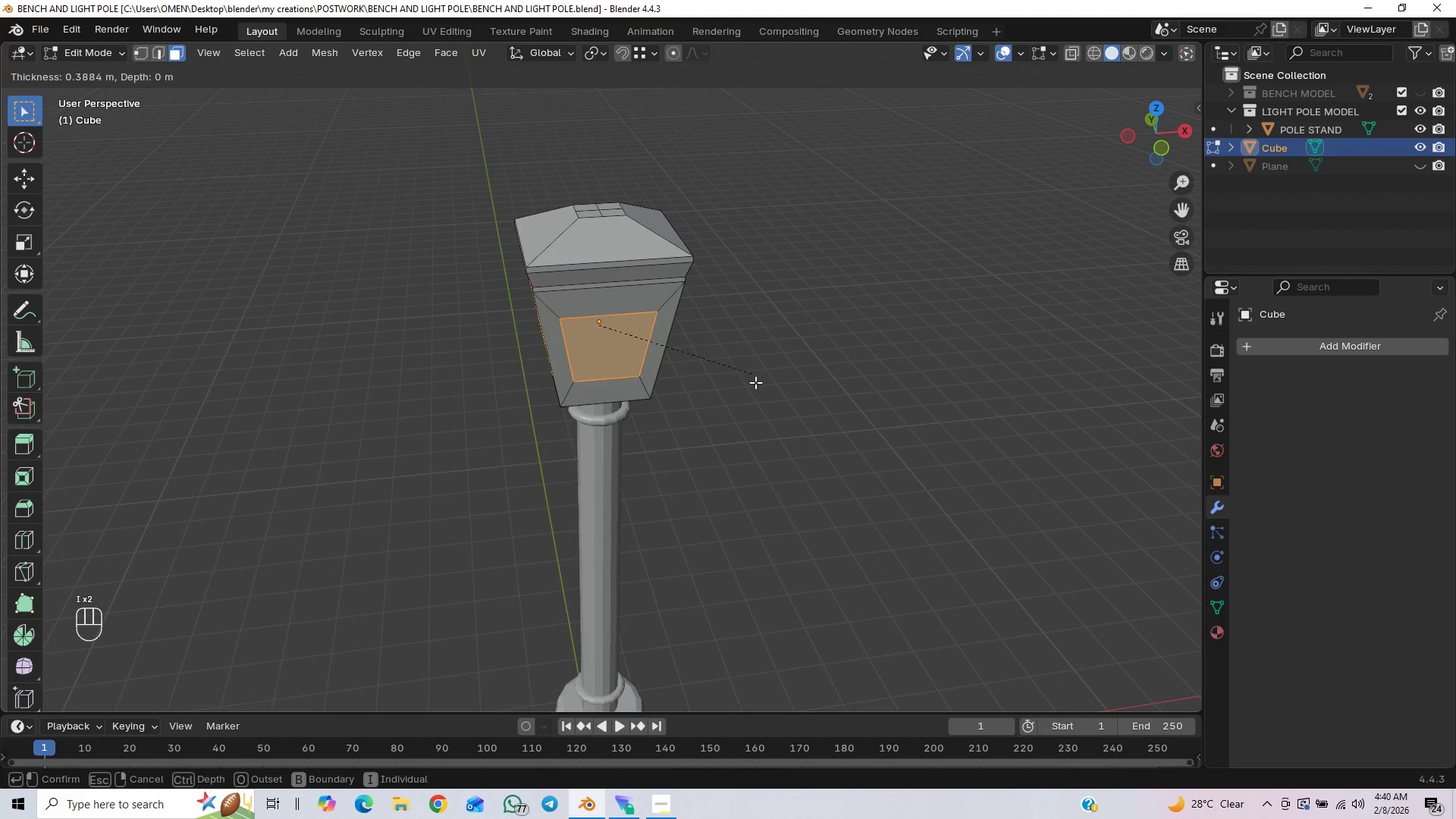 
left_click([763, 388])
 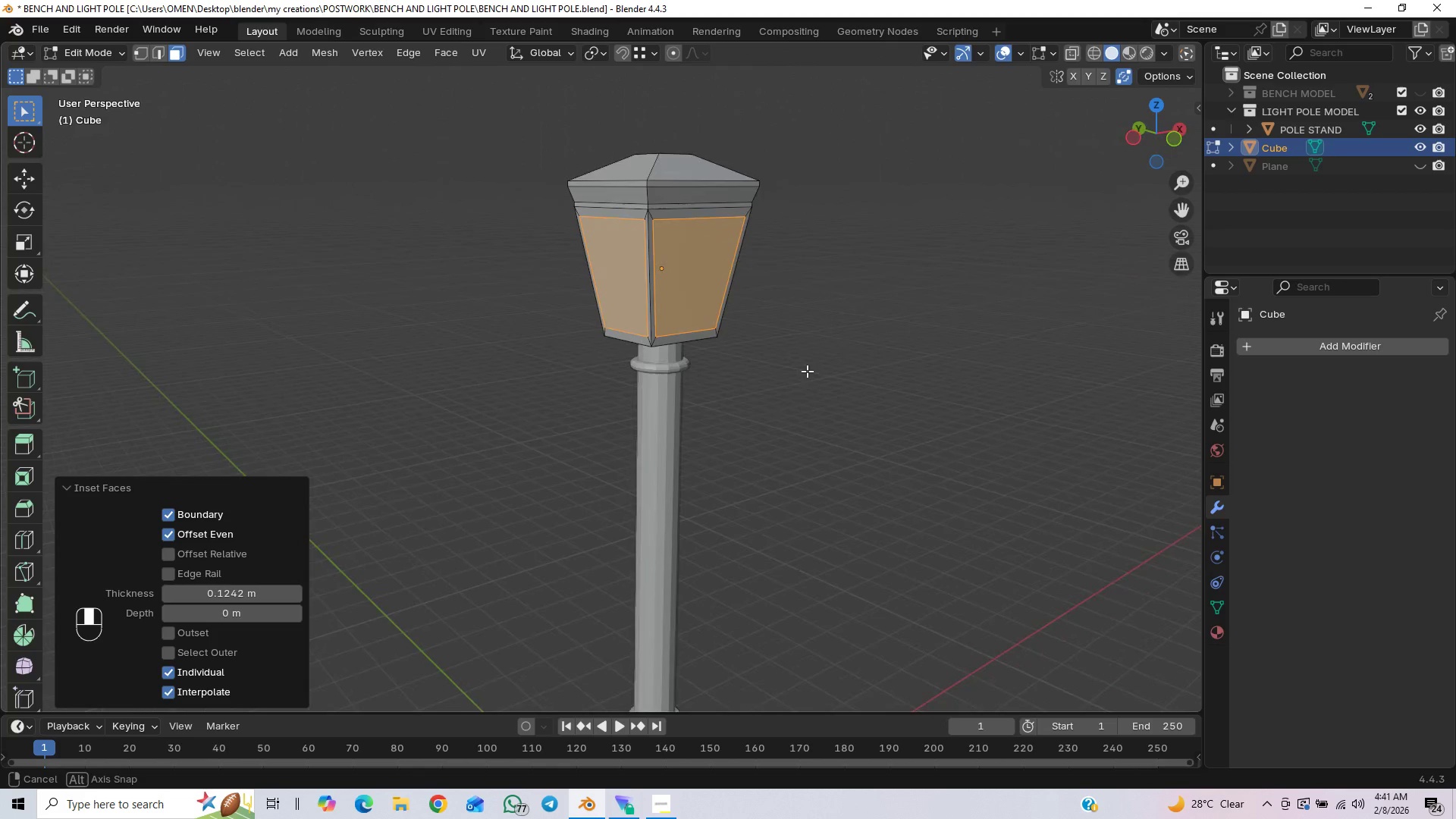 
scroll: coordinate [832, 378], scroll_direction: up, amount: 1.0
 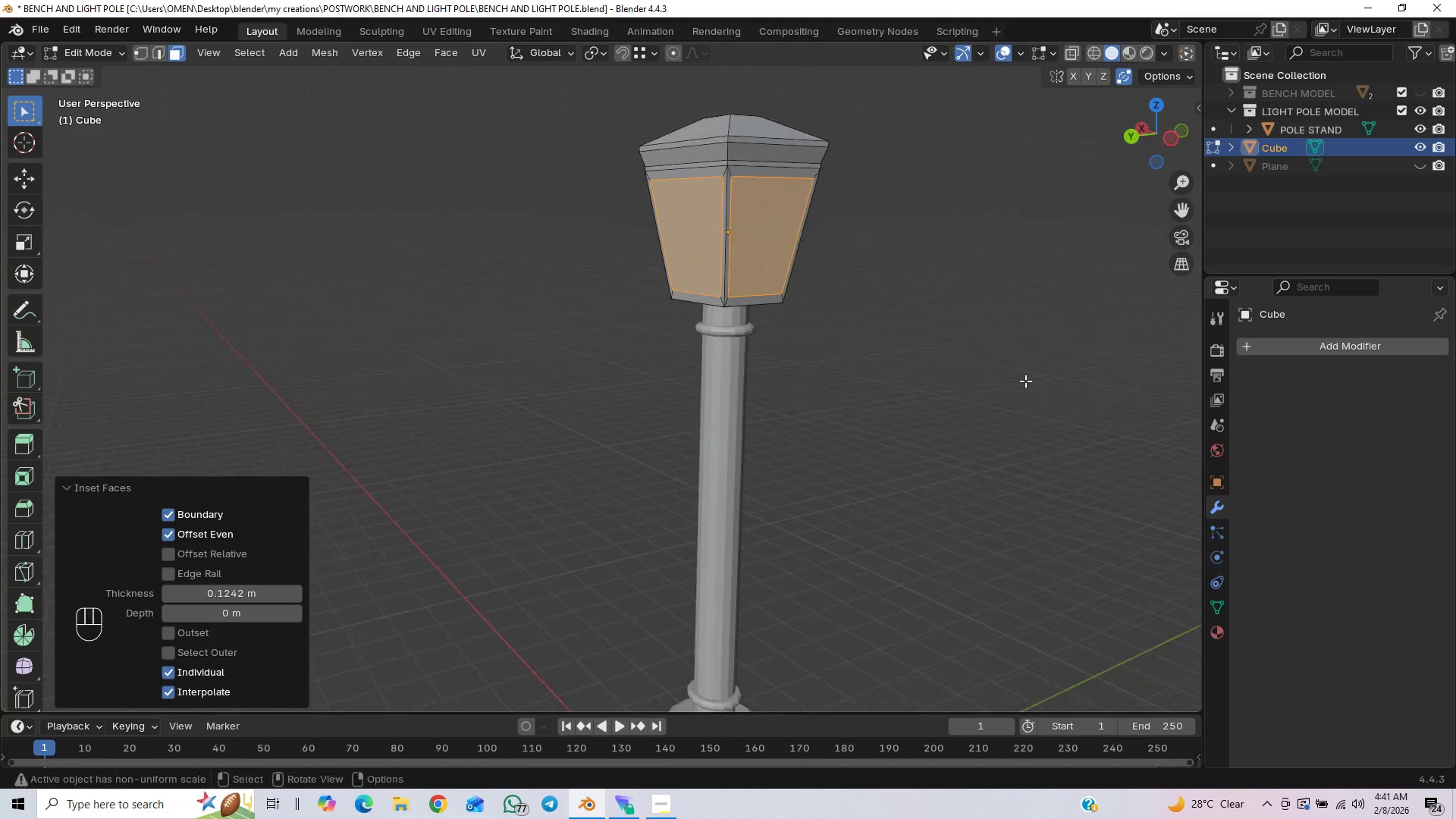 
key(Control+S)
 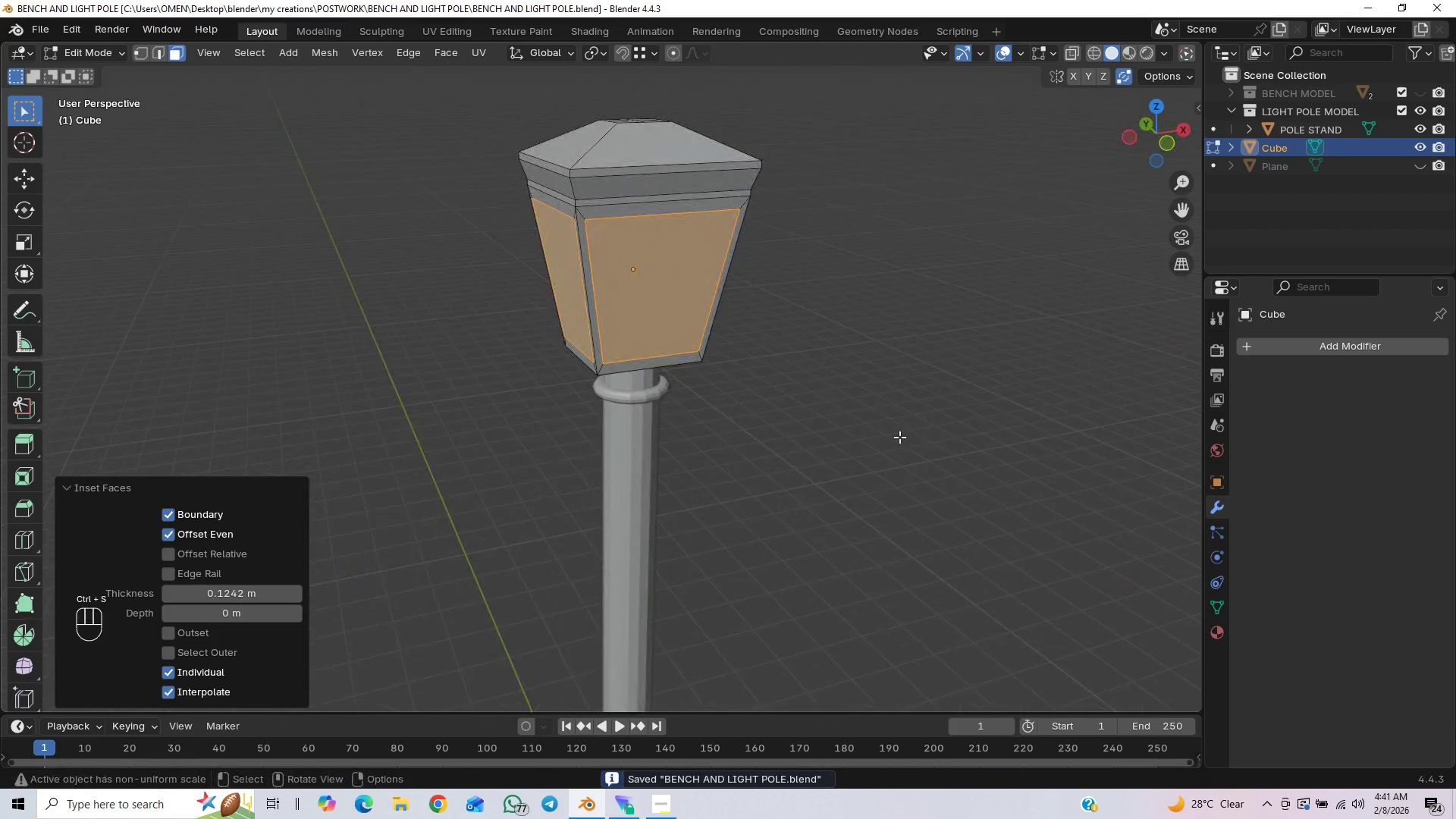 
key(E)
 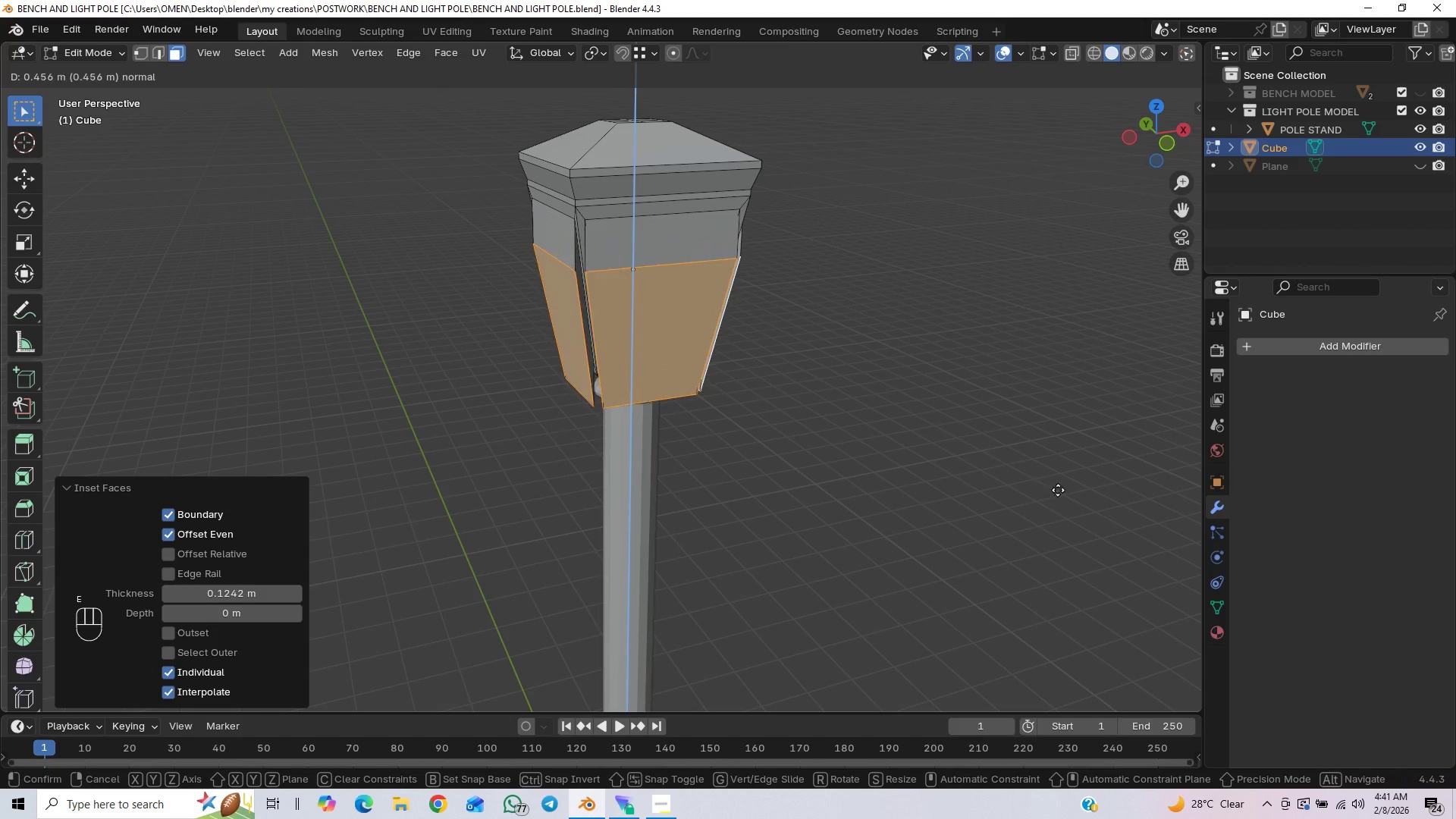 
key(Control+Z)
 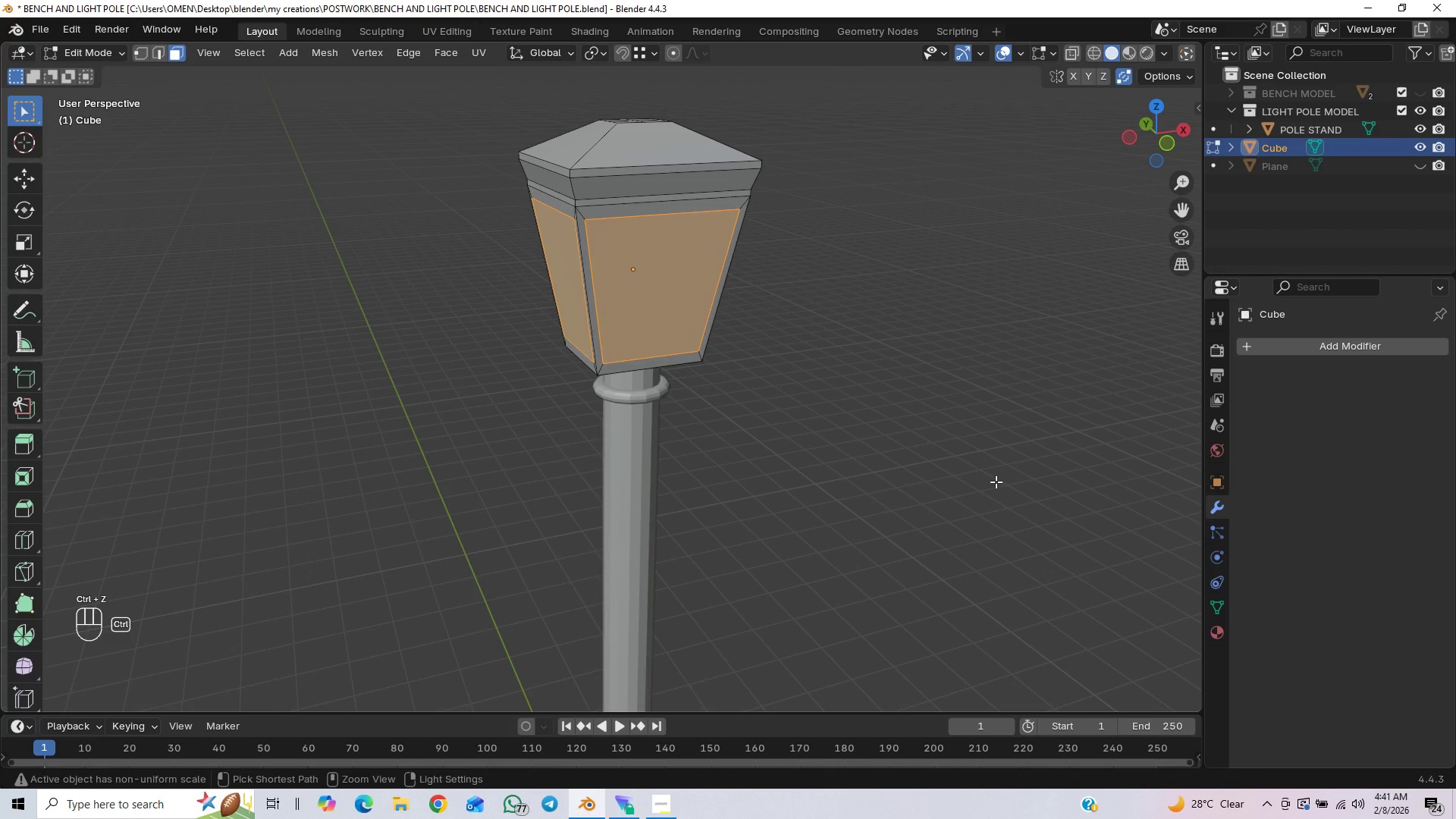 
key(Control+Z)
 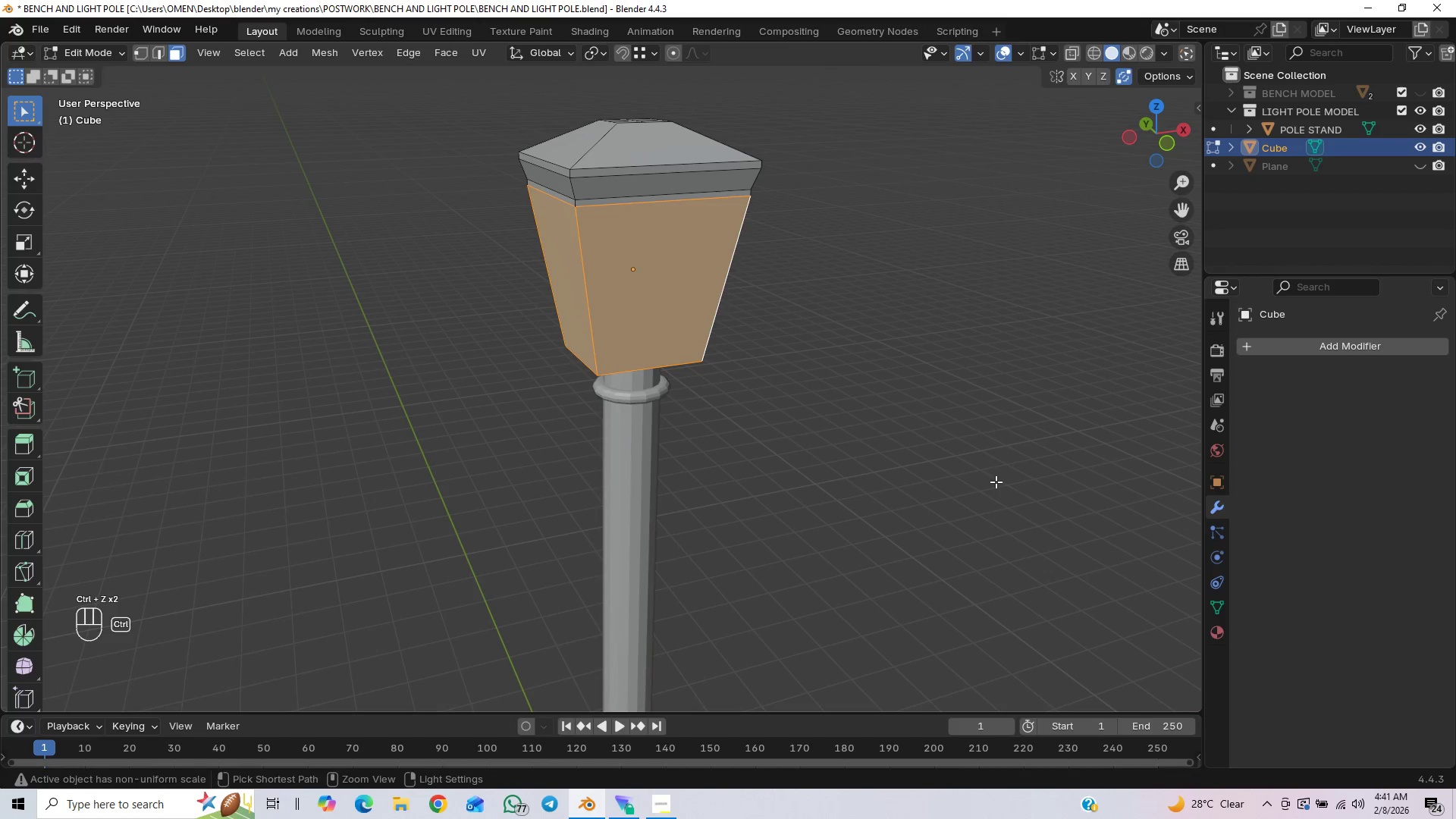 
key(Control+Shift+Z)
 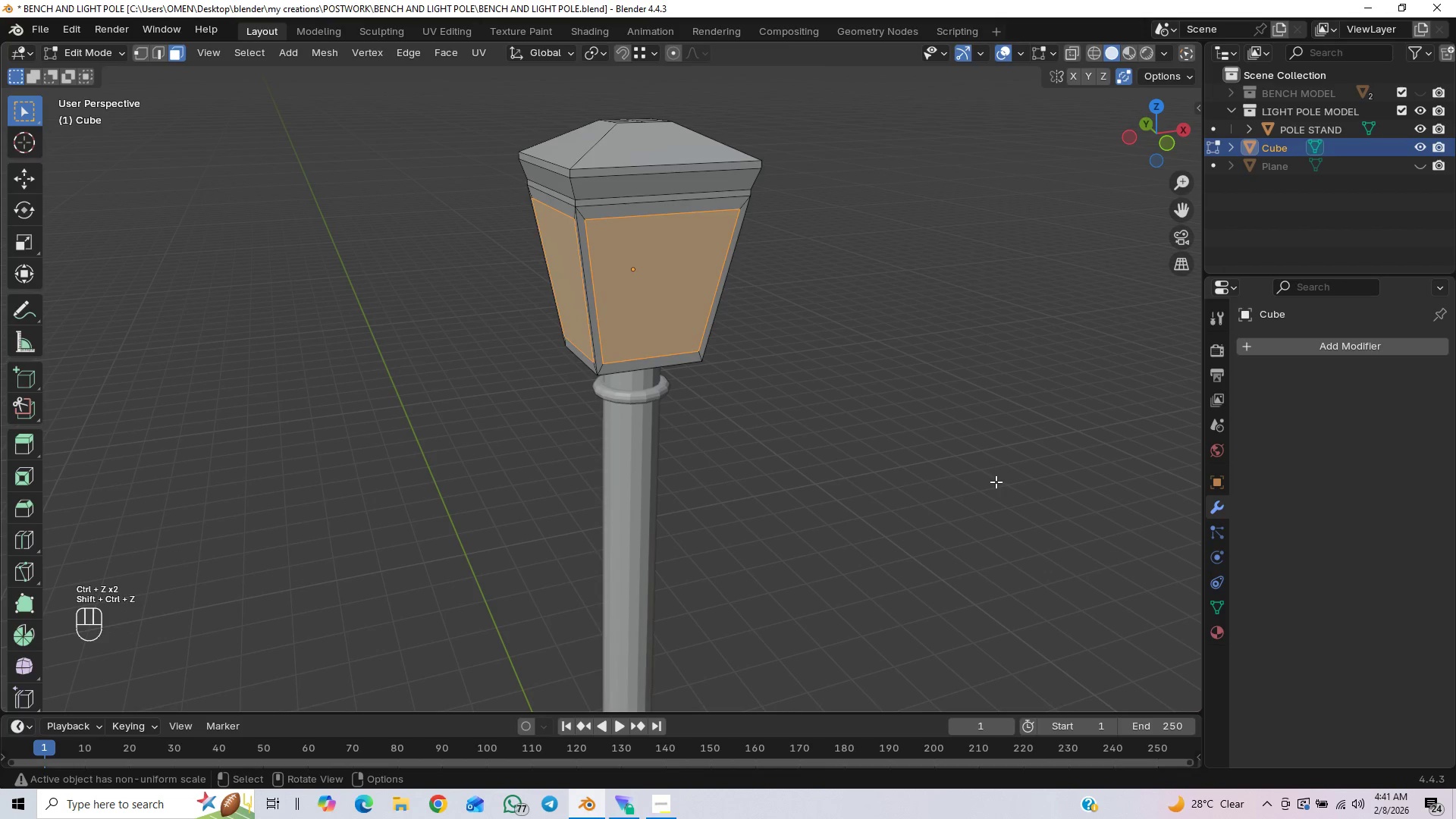 
key(Alt+E)
 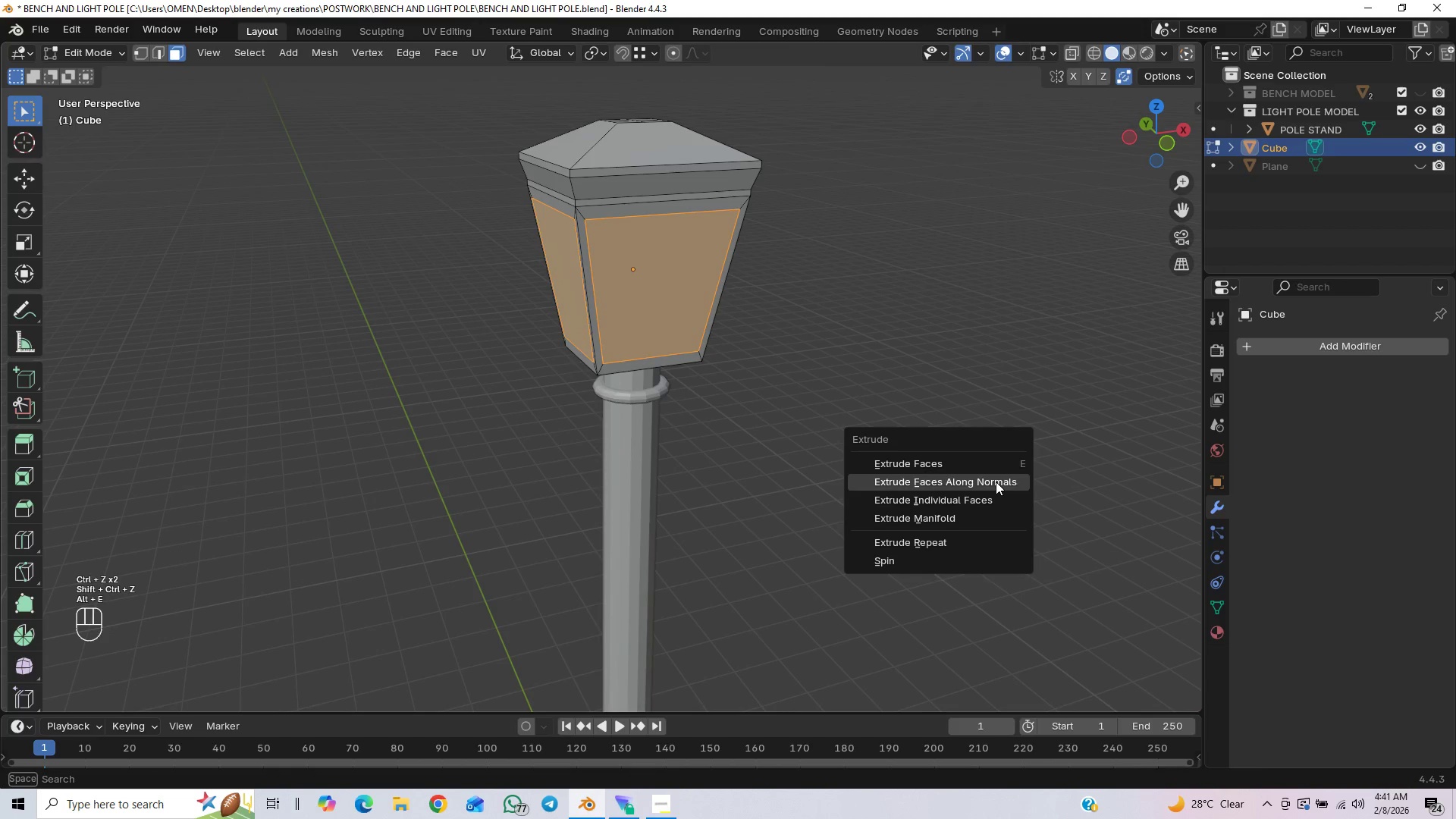 
left_click([996, 482])
 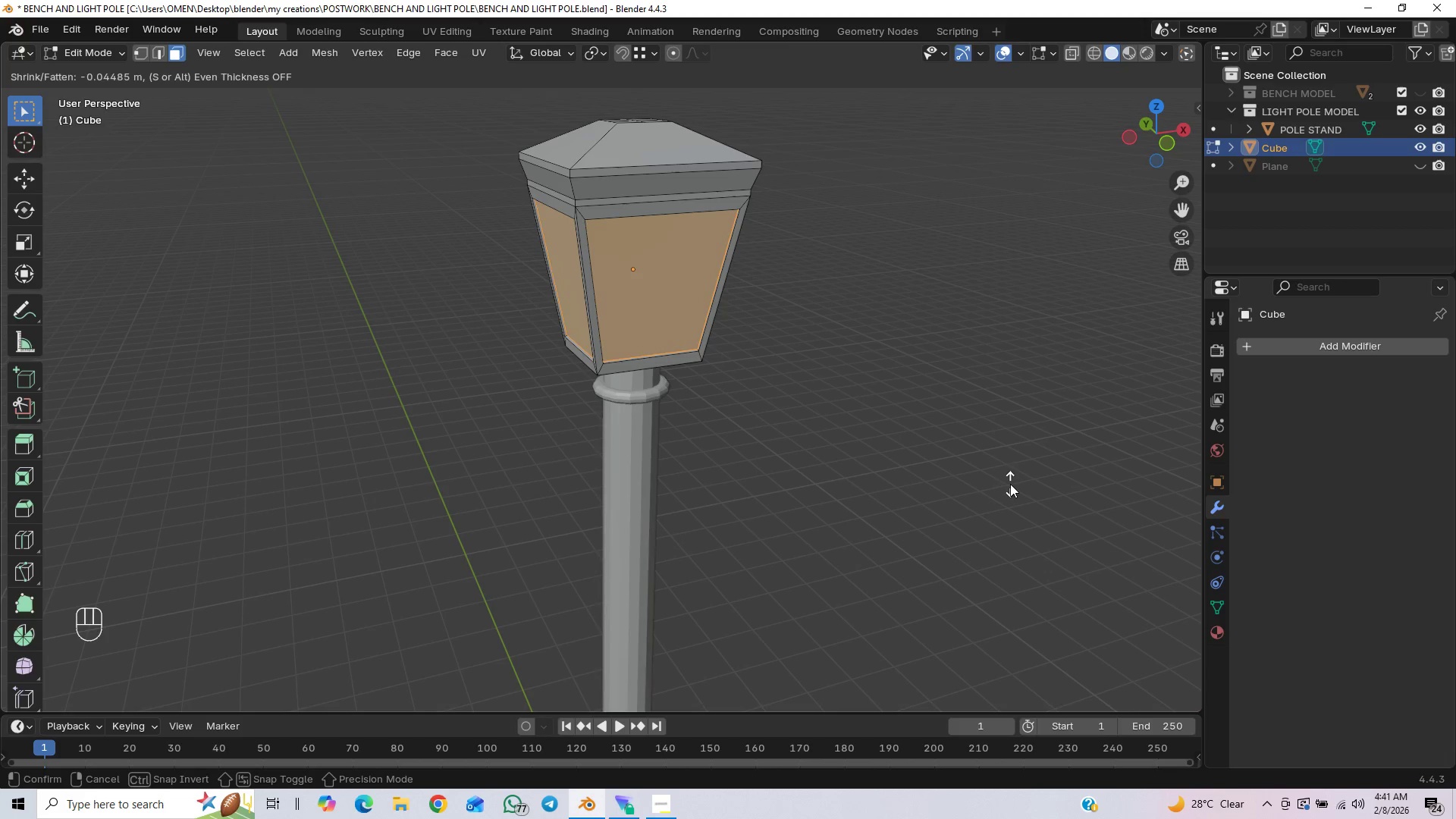 
wait(9.77)
 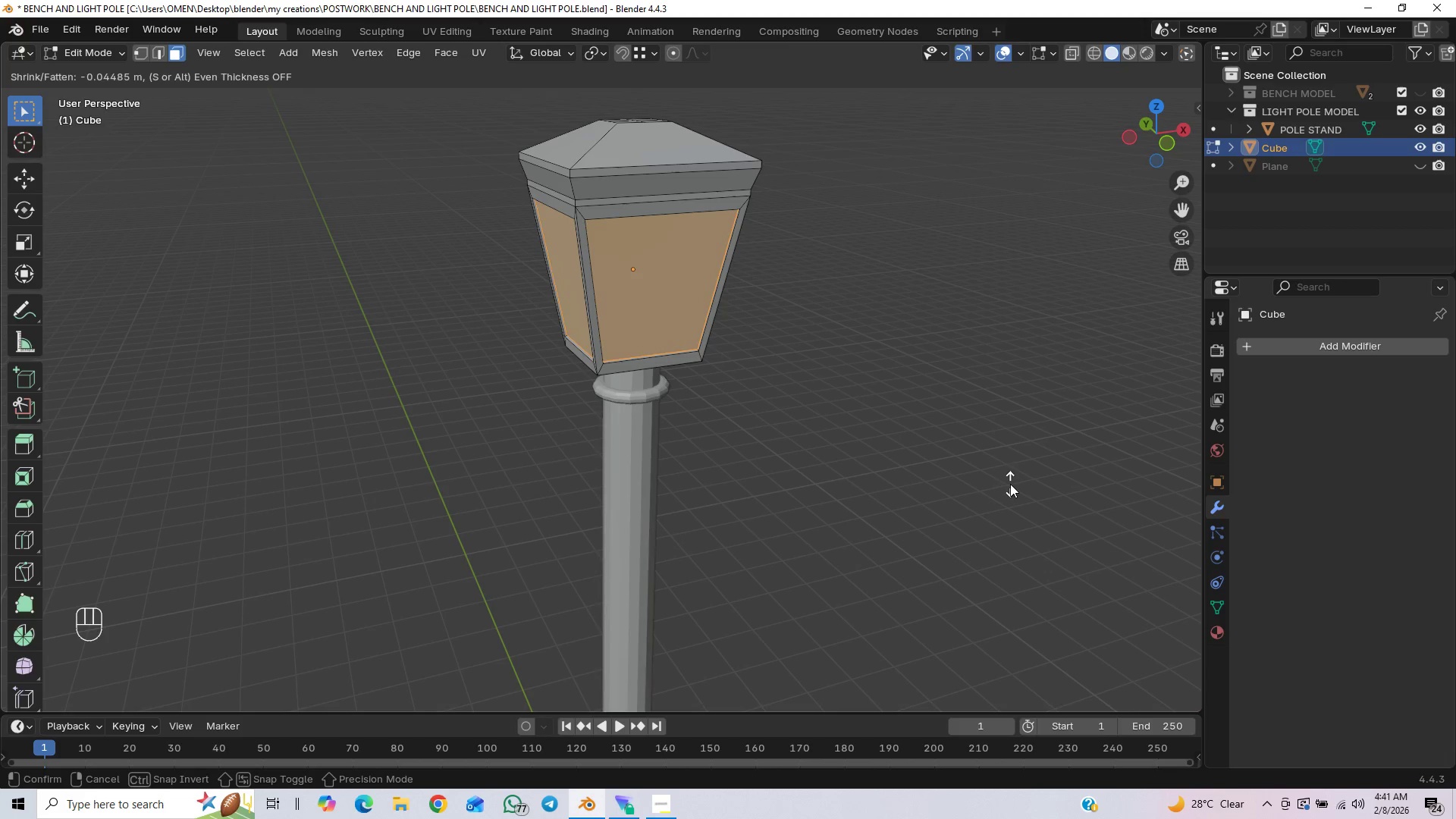 
left_click([1020, 486])
 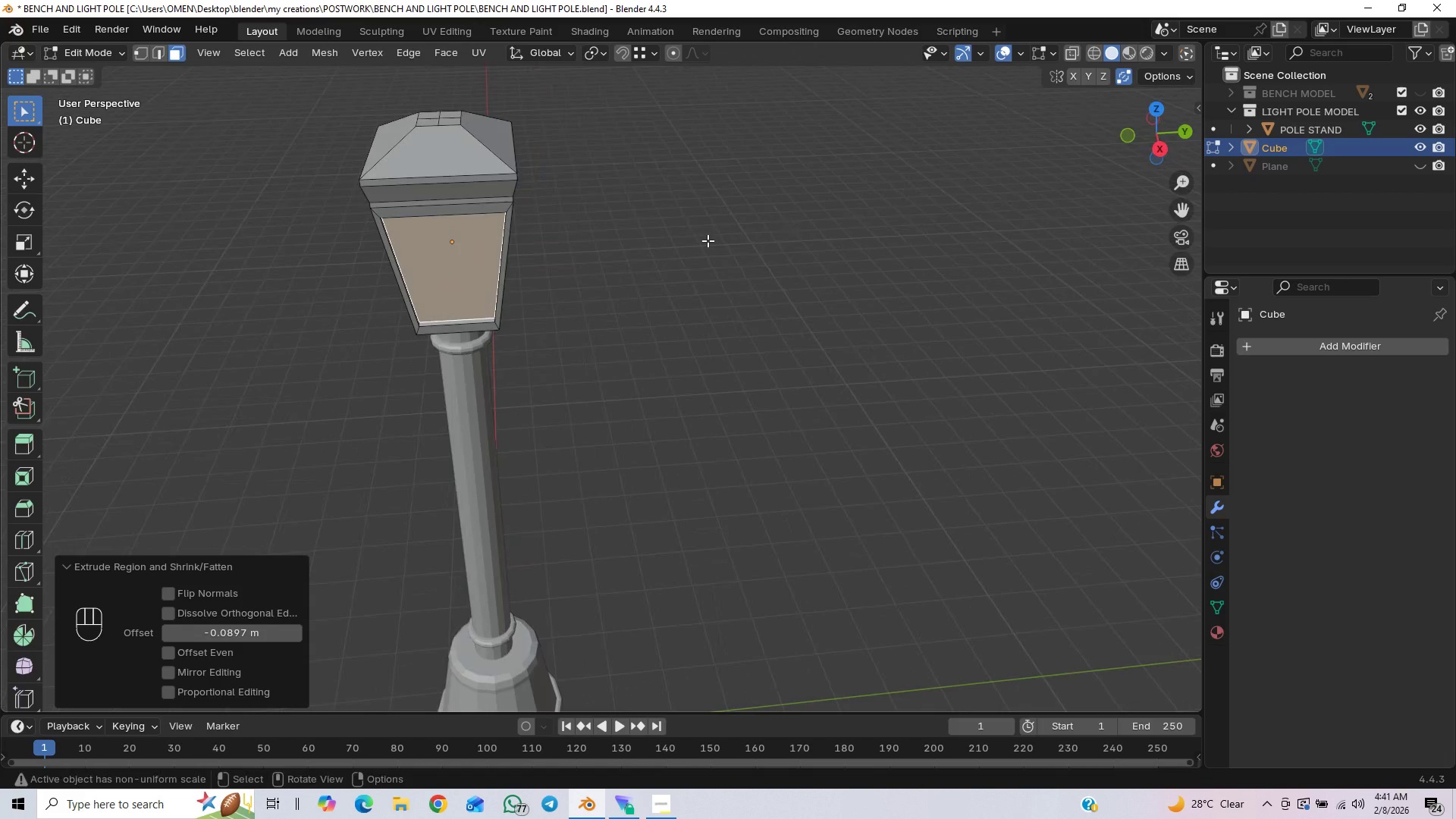 
left_click([95, 49])
 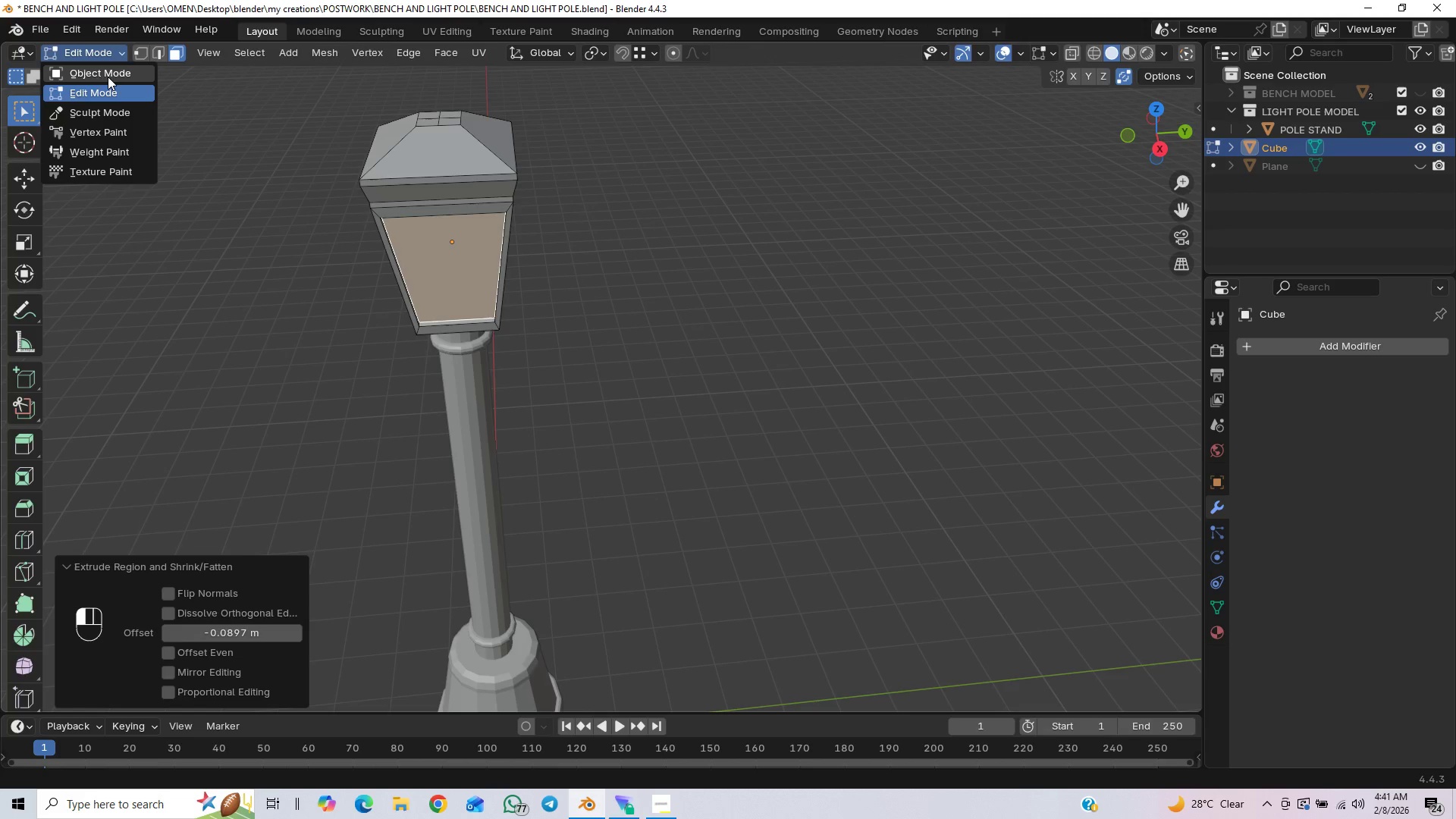 
left_click_drag(start_coordinate=[110, 74], to_coordinate=[115, 71])
 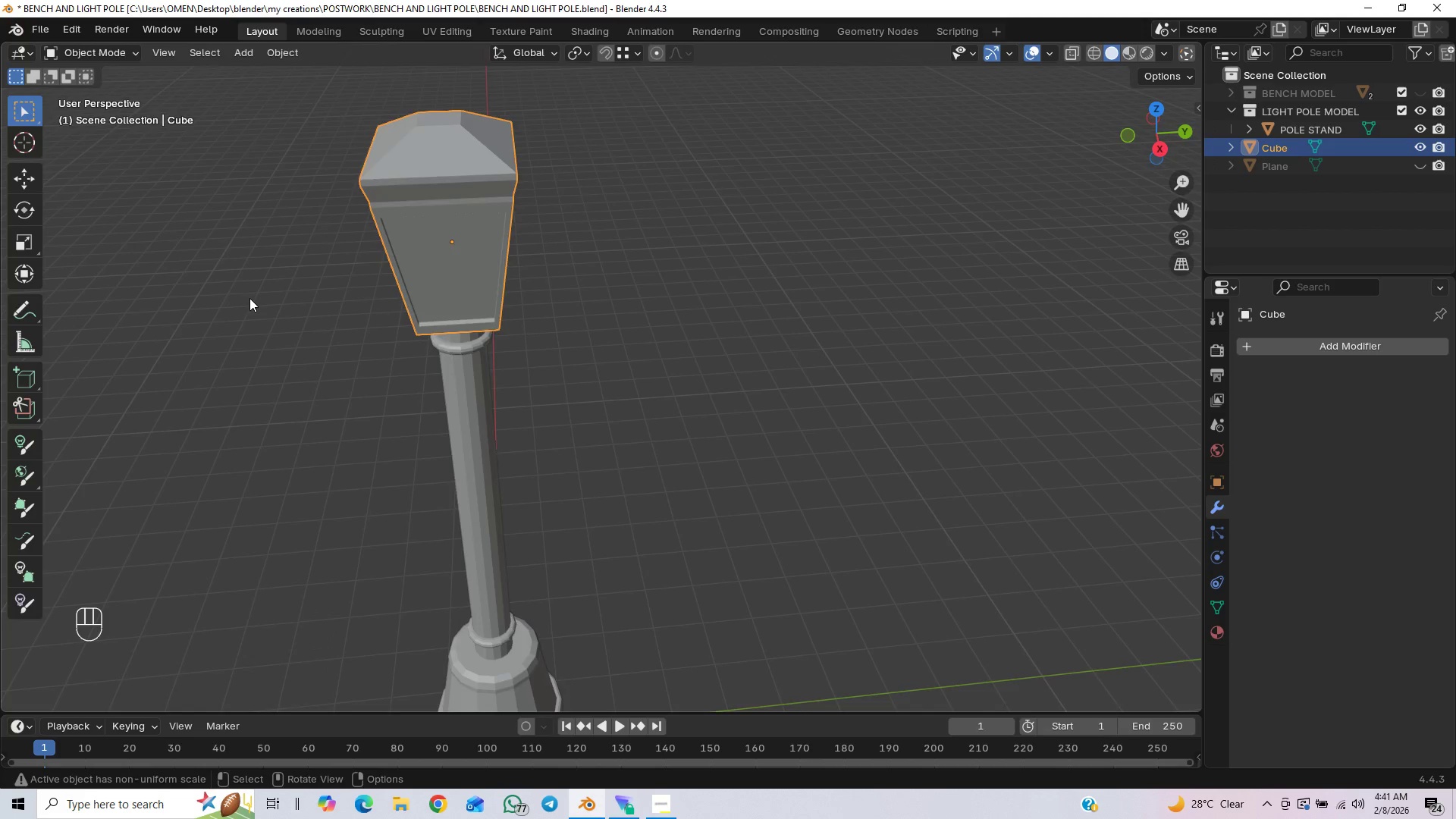 
scroll: coordinate [287, 333], scroll_direction: down, amount: 2.0
 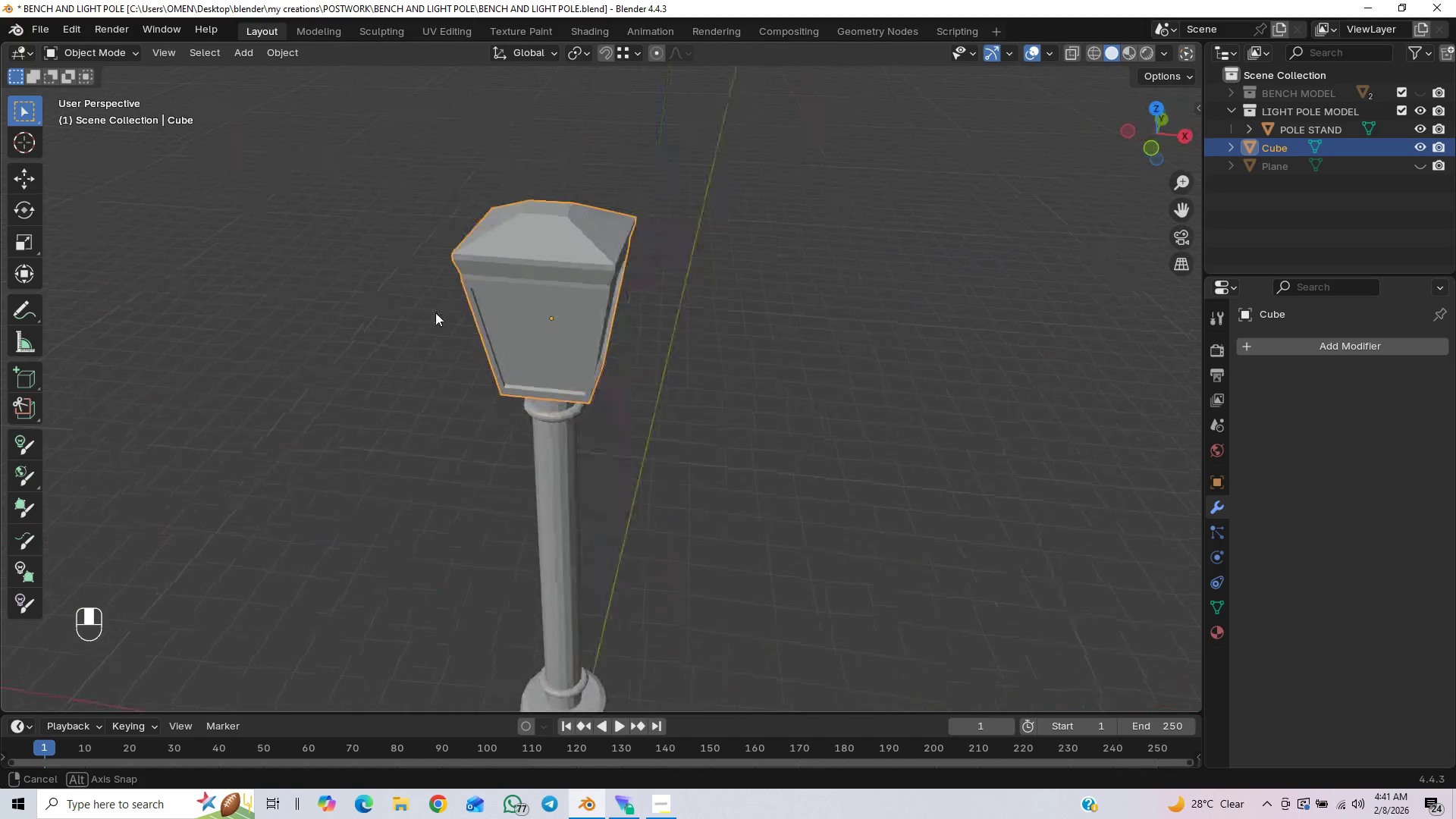 
wait(7.72)
 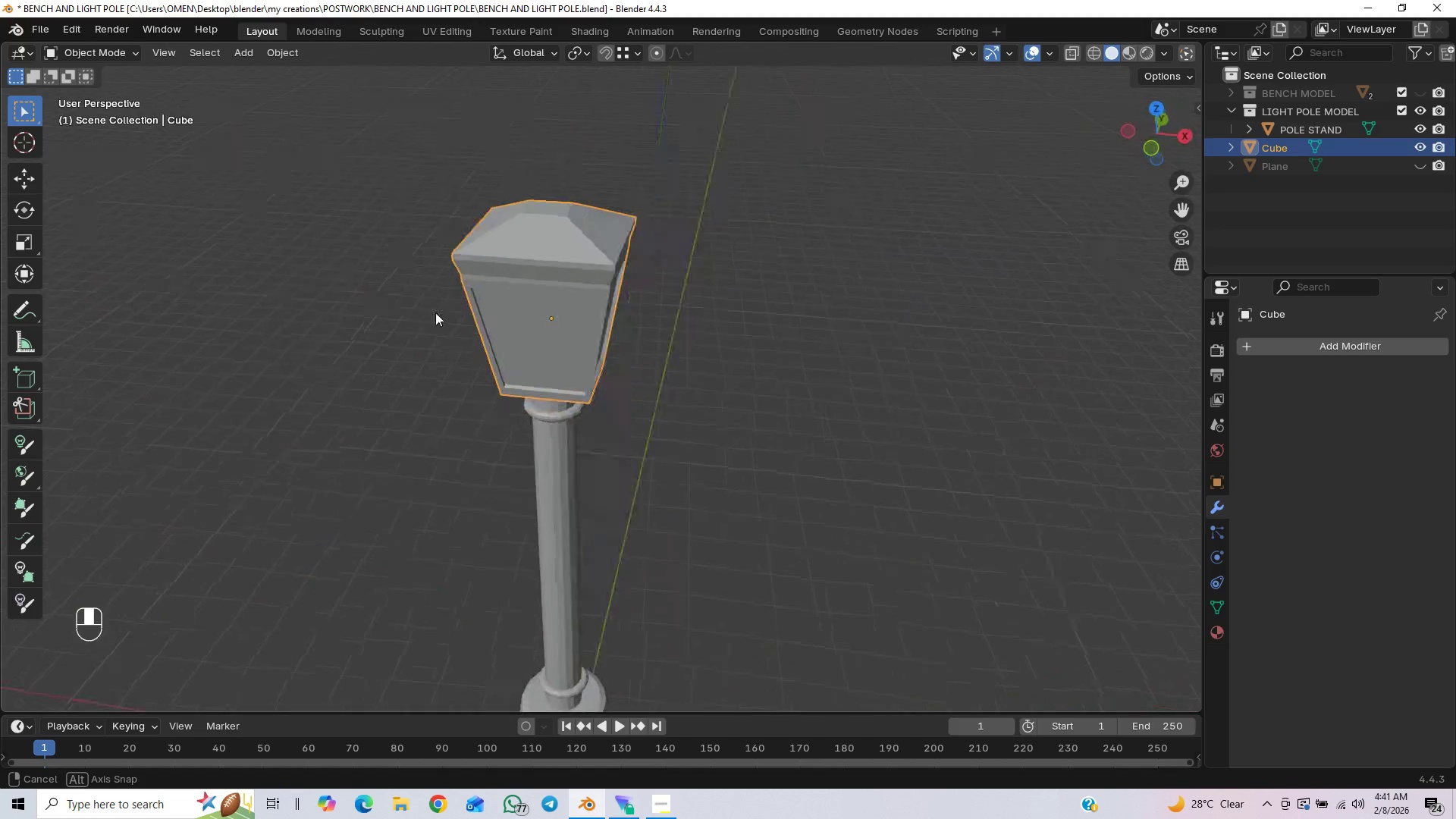 
scroll: coordinate [251, 303], scroll_direction: down, amount: 2.0
 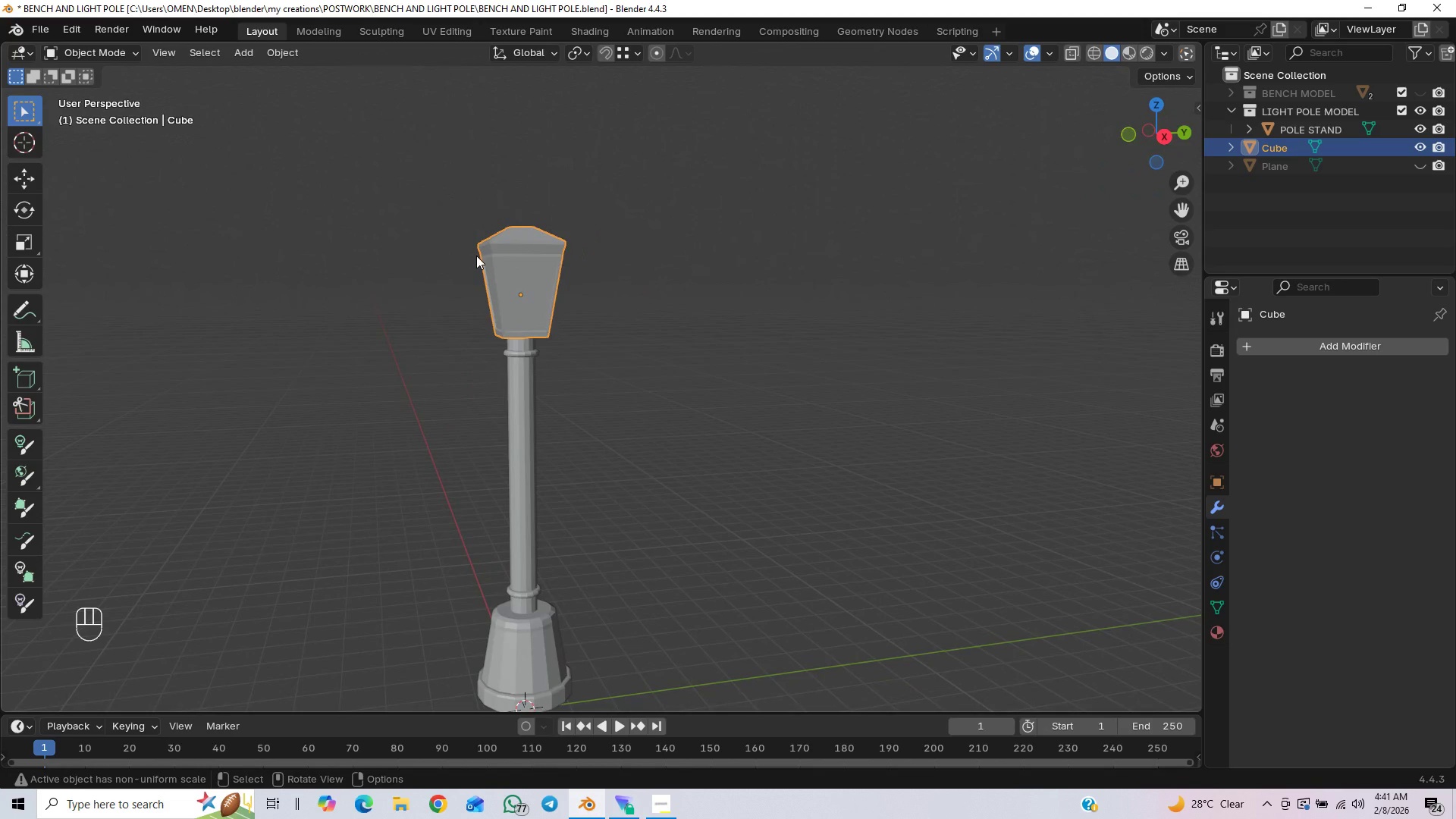 
scroll: coordinate [645, 282], scroll_direction: up, amount: 4.0
 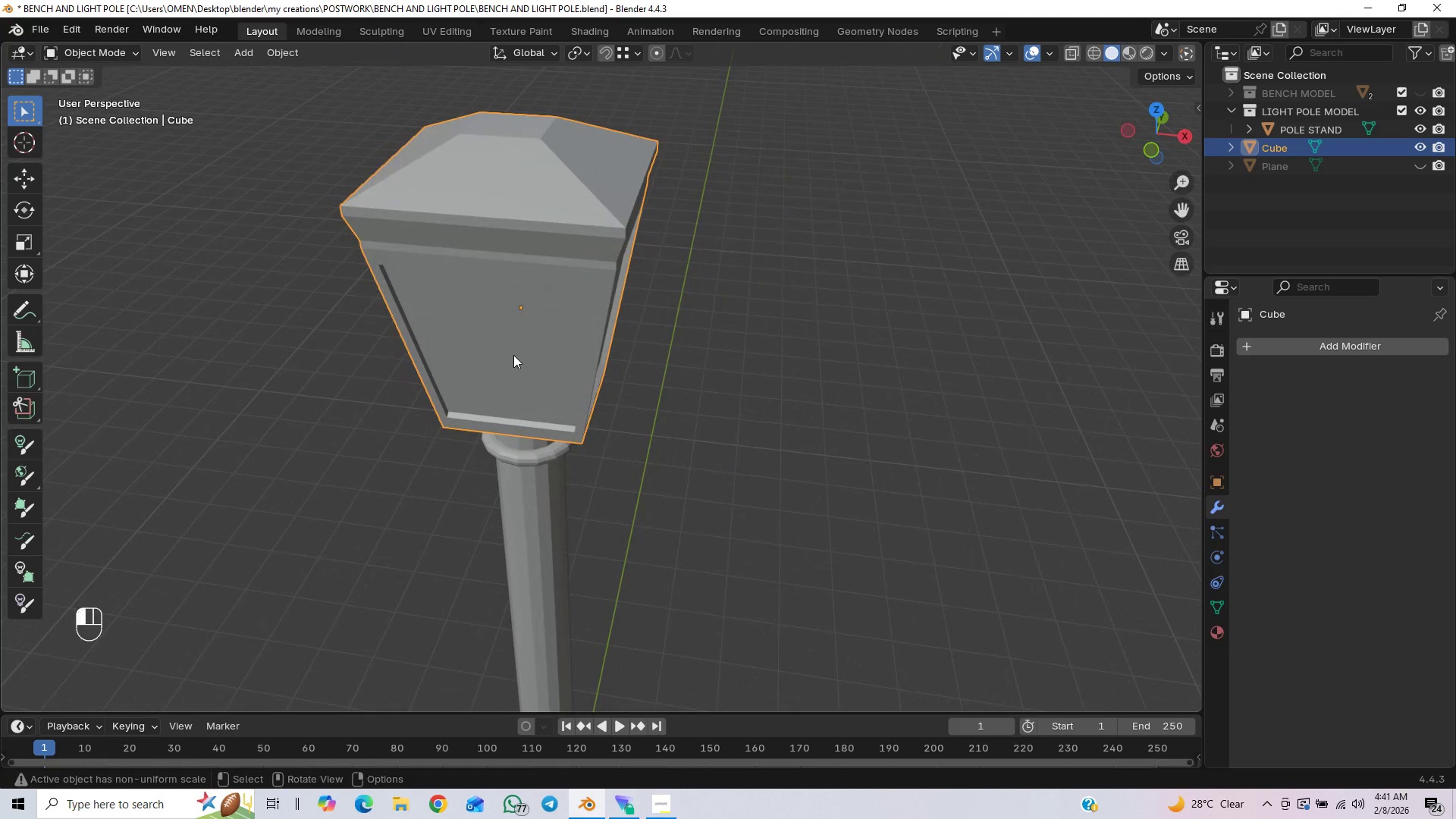 
left_click([527, 334])
 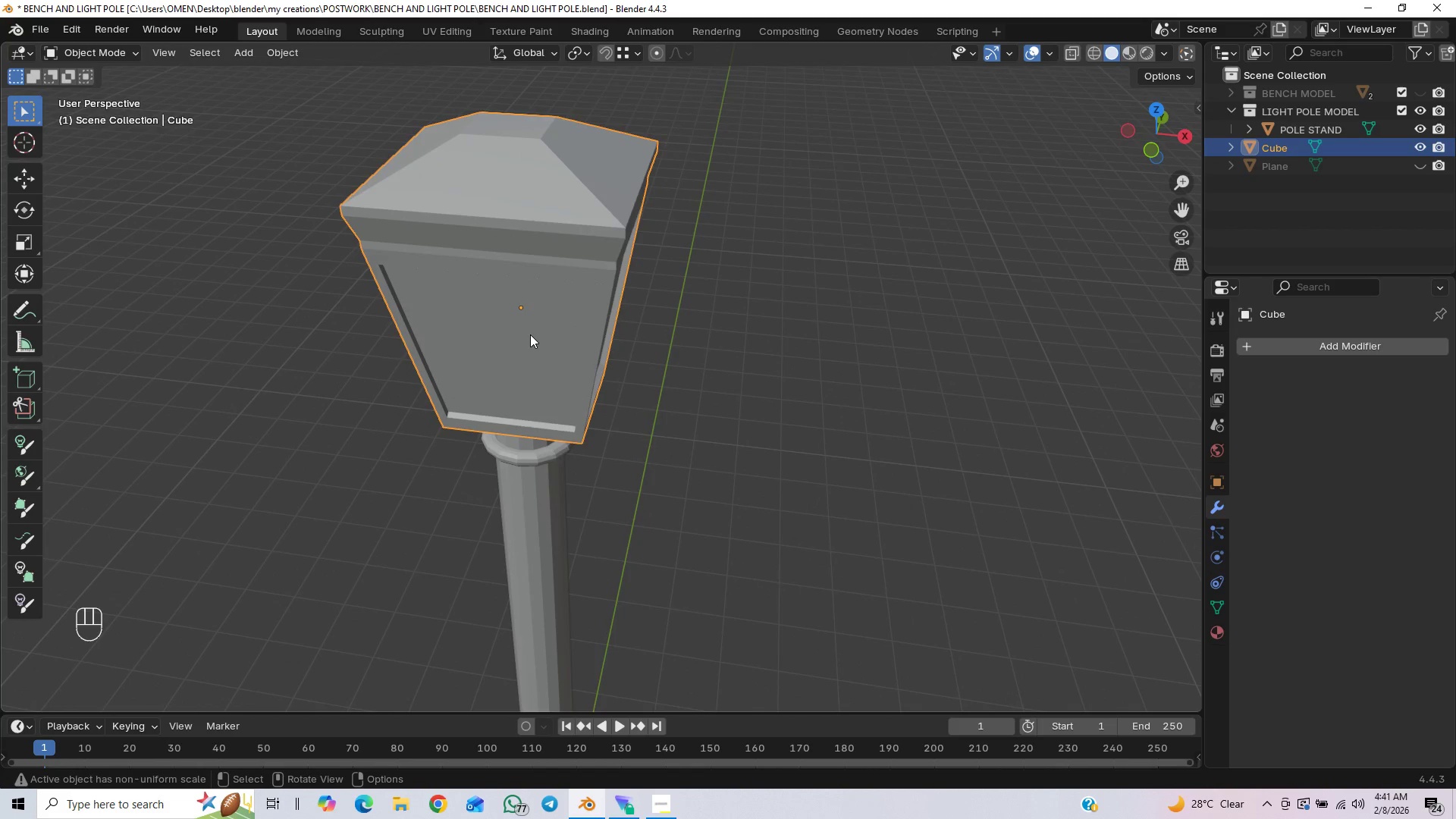 
key(Tab)
 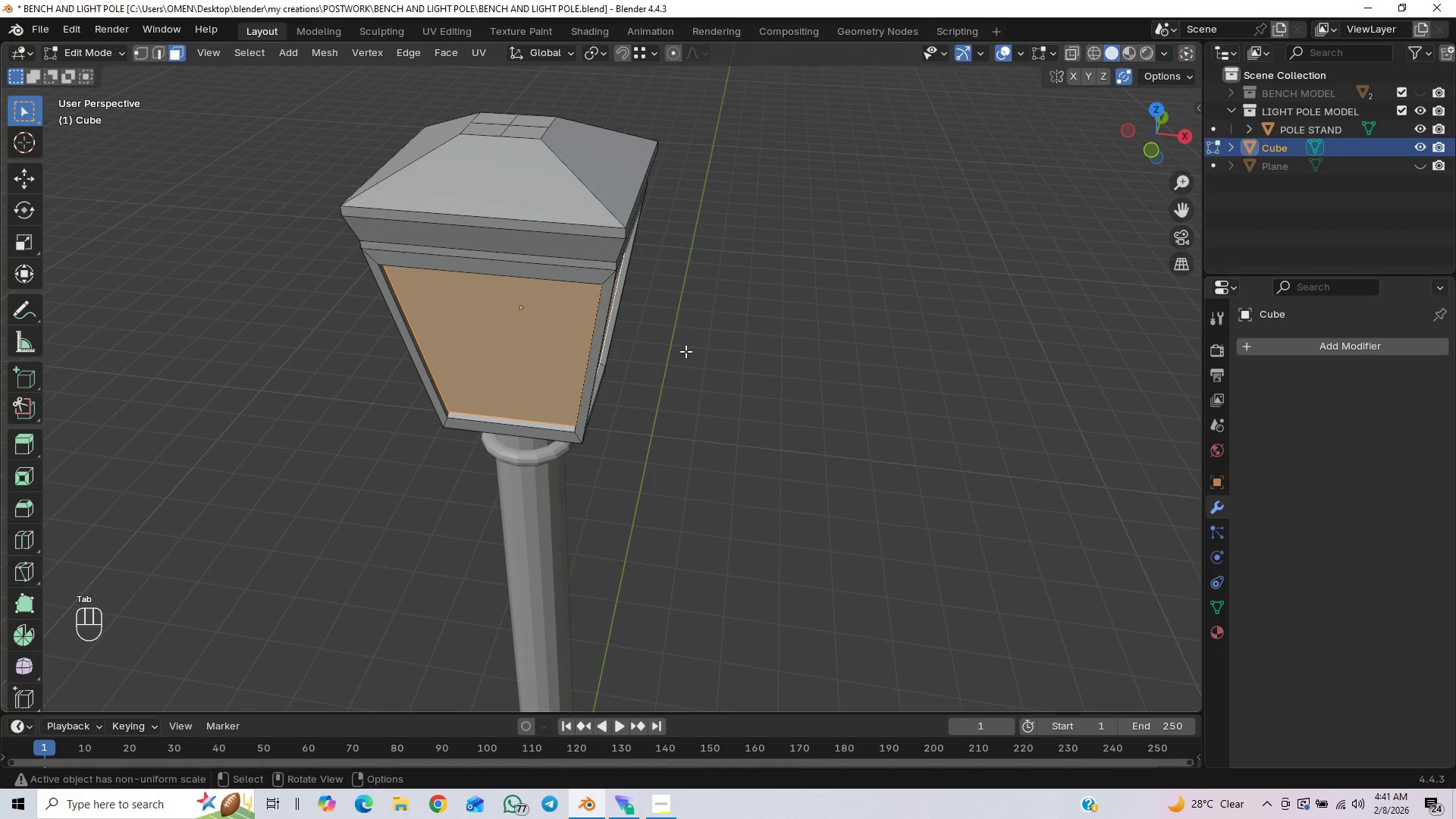 
scroll: coordinate [691, 352], scroll_direction: down, amount: 1.0
 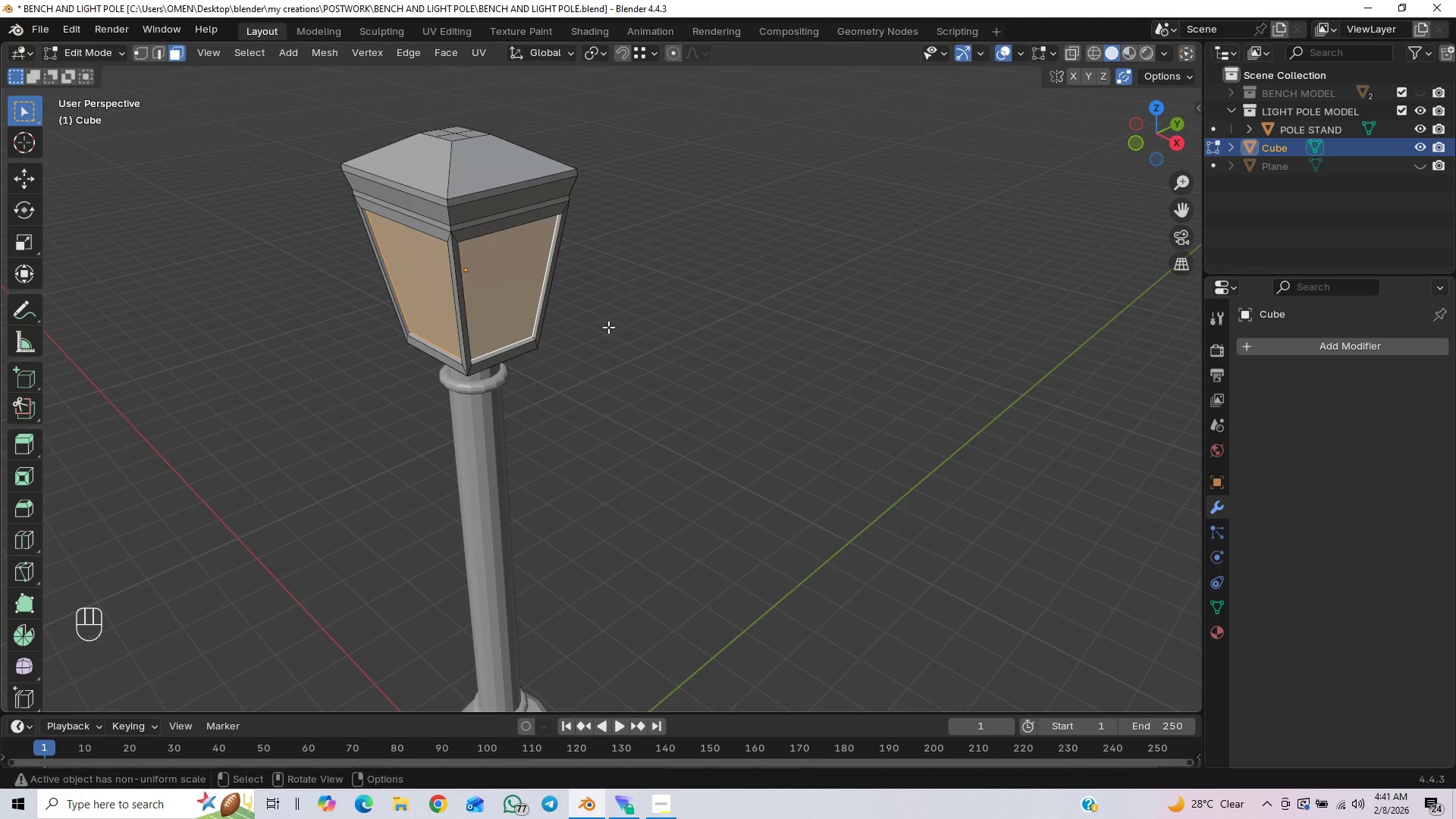 
key(P)
 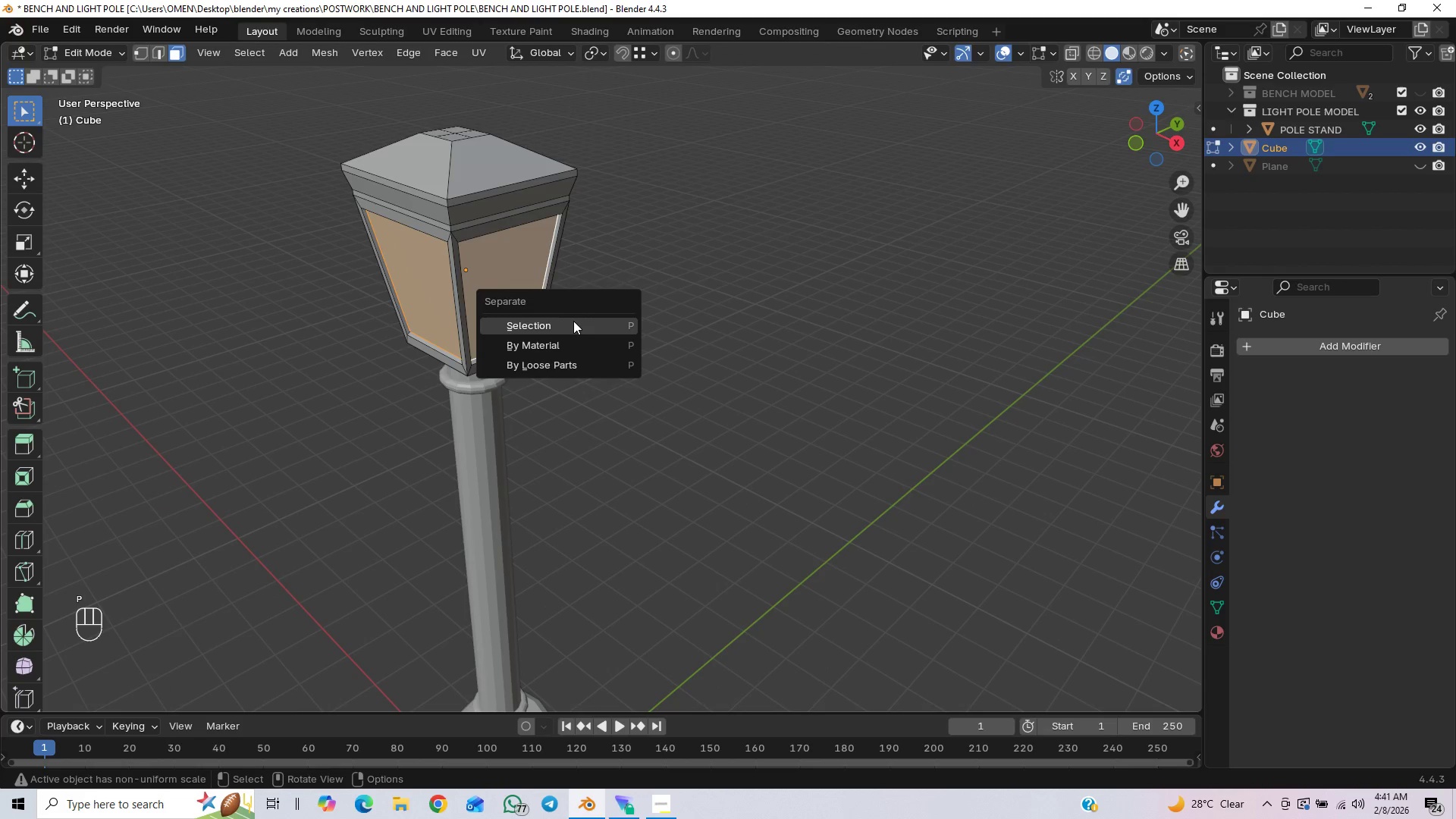 
left_click([573, 326])
 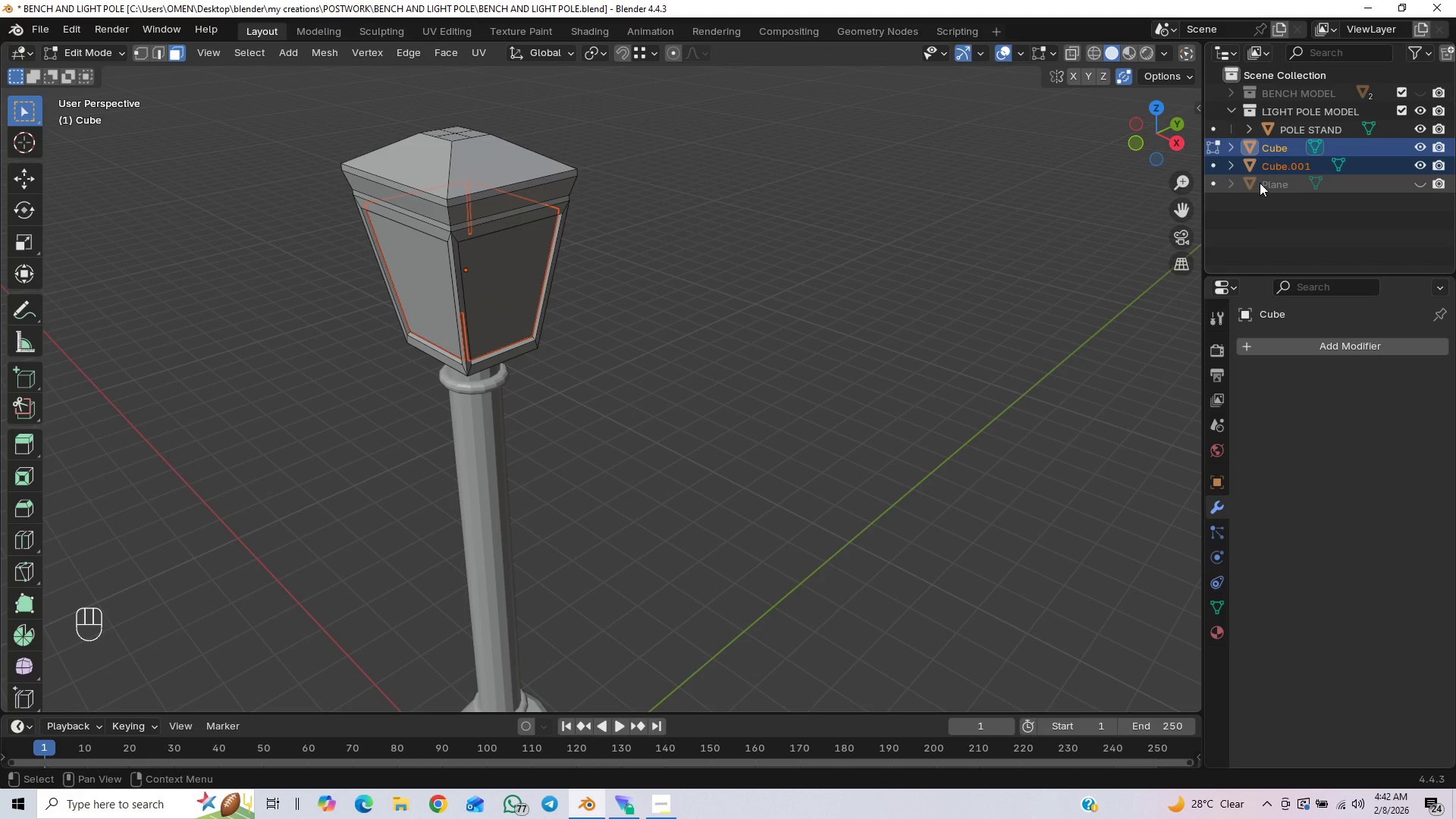 
wait(6.74)
 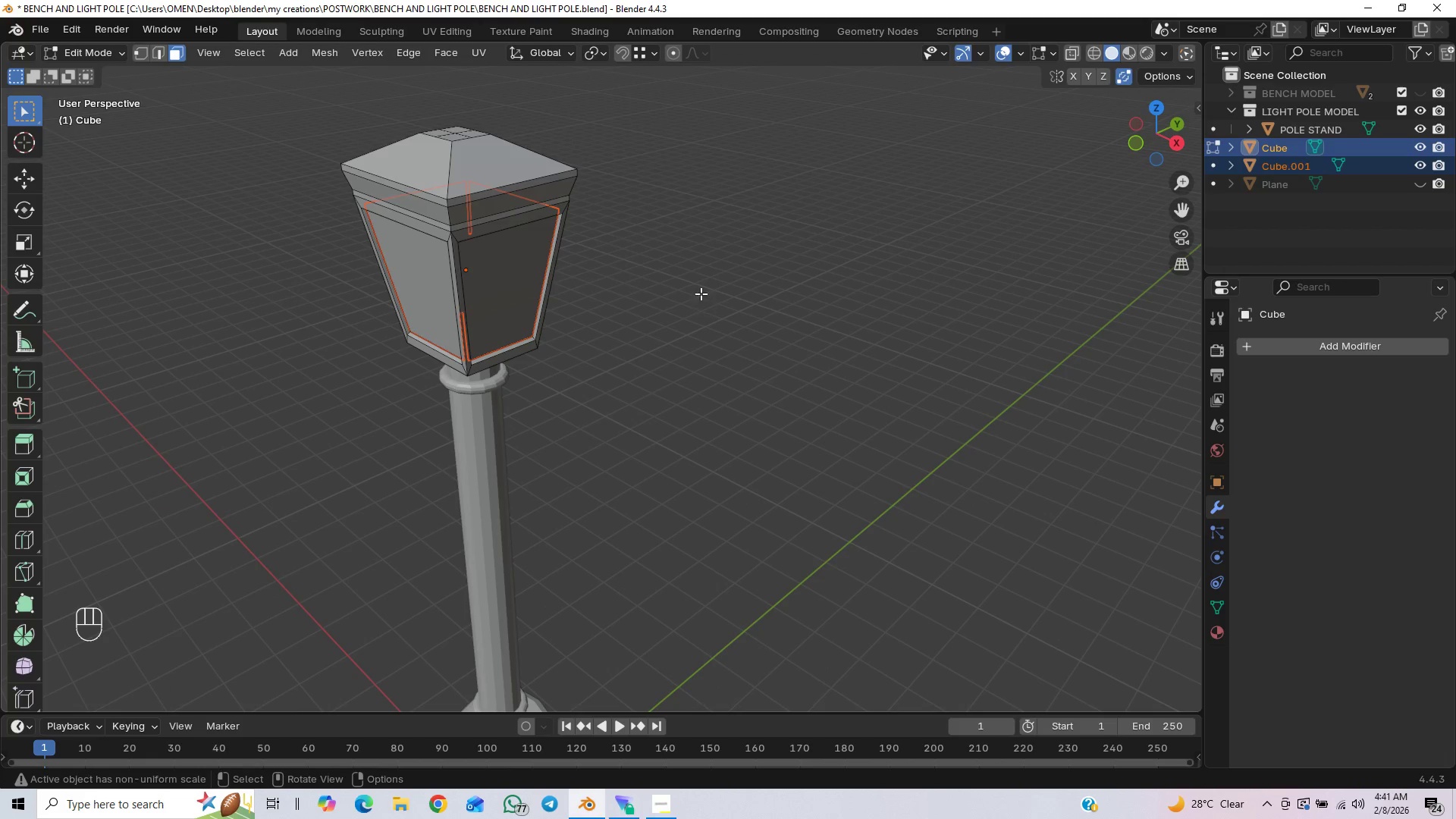 
left_click([1241, 222])
 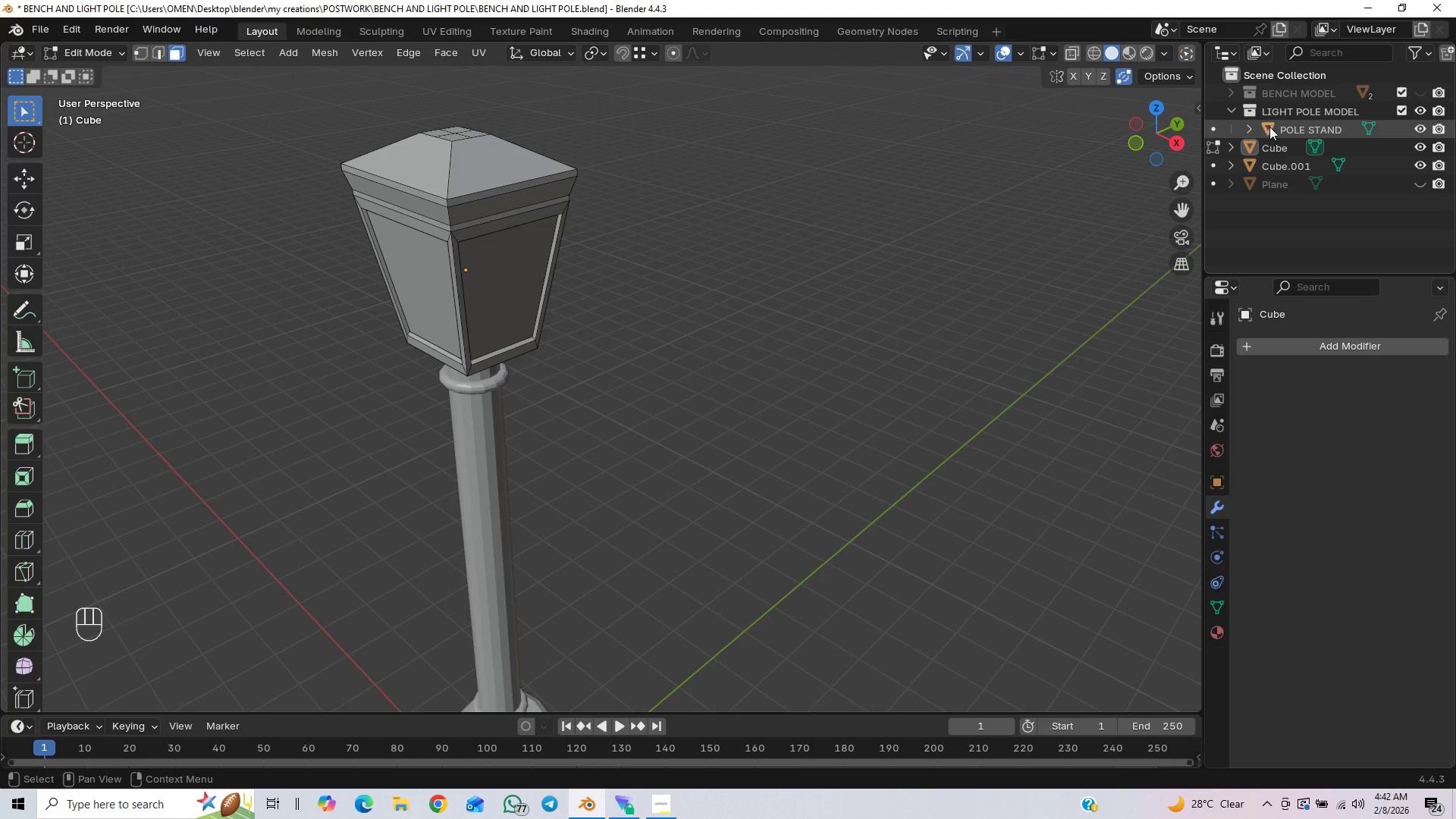 
wait(5.44)
 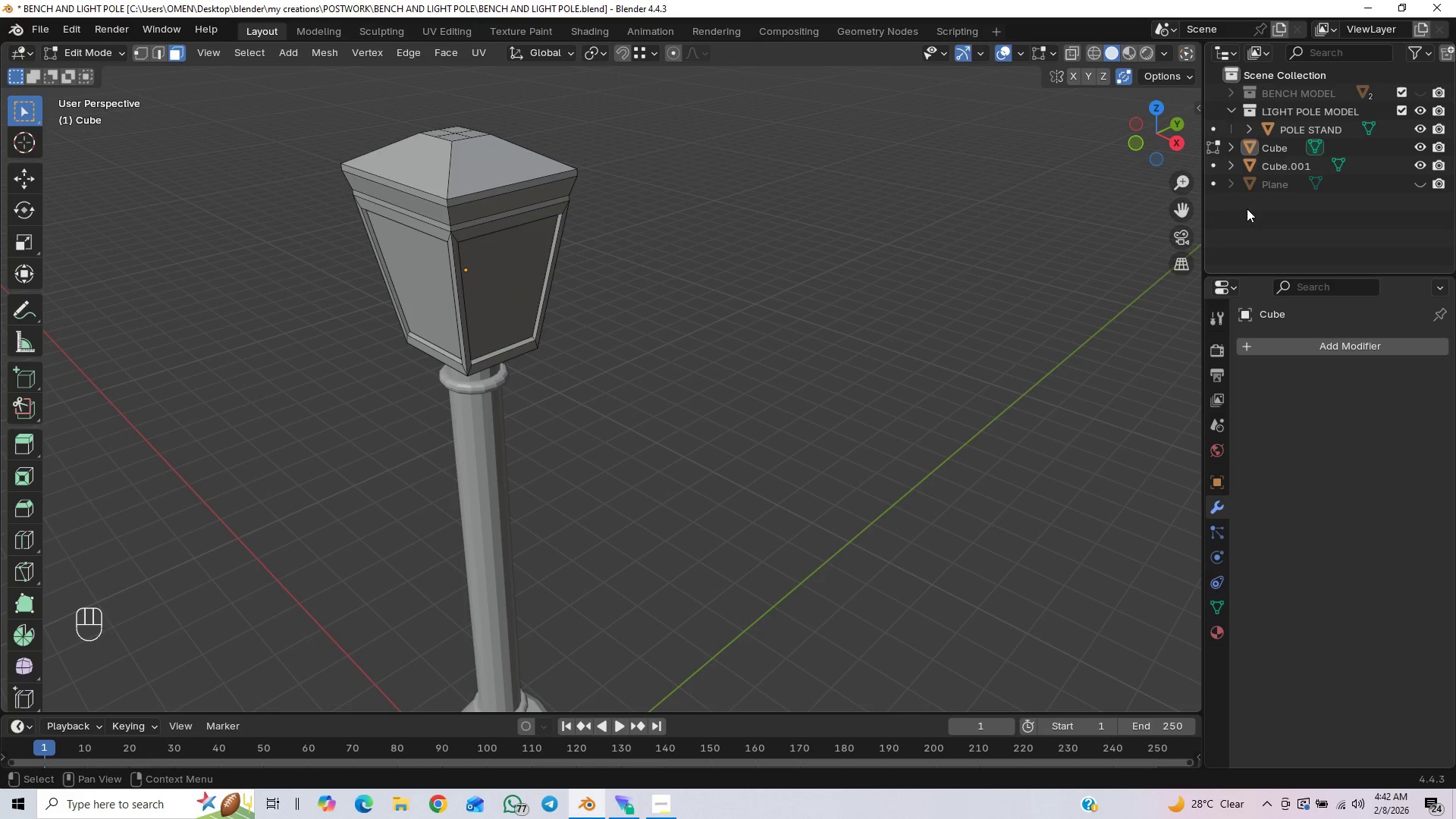 
left_click([1237, 107])
 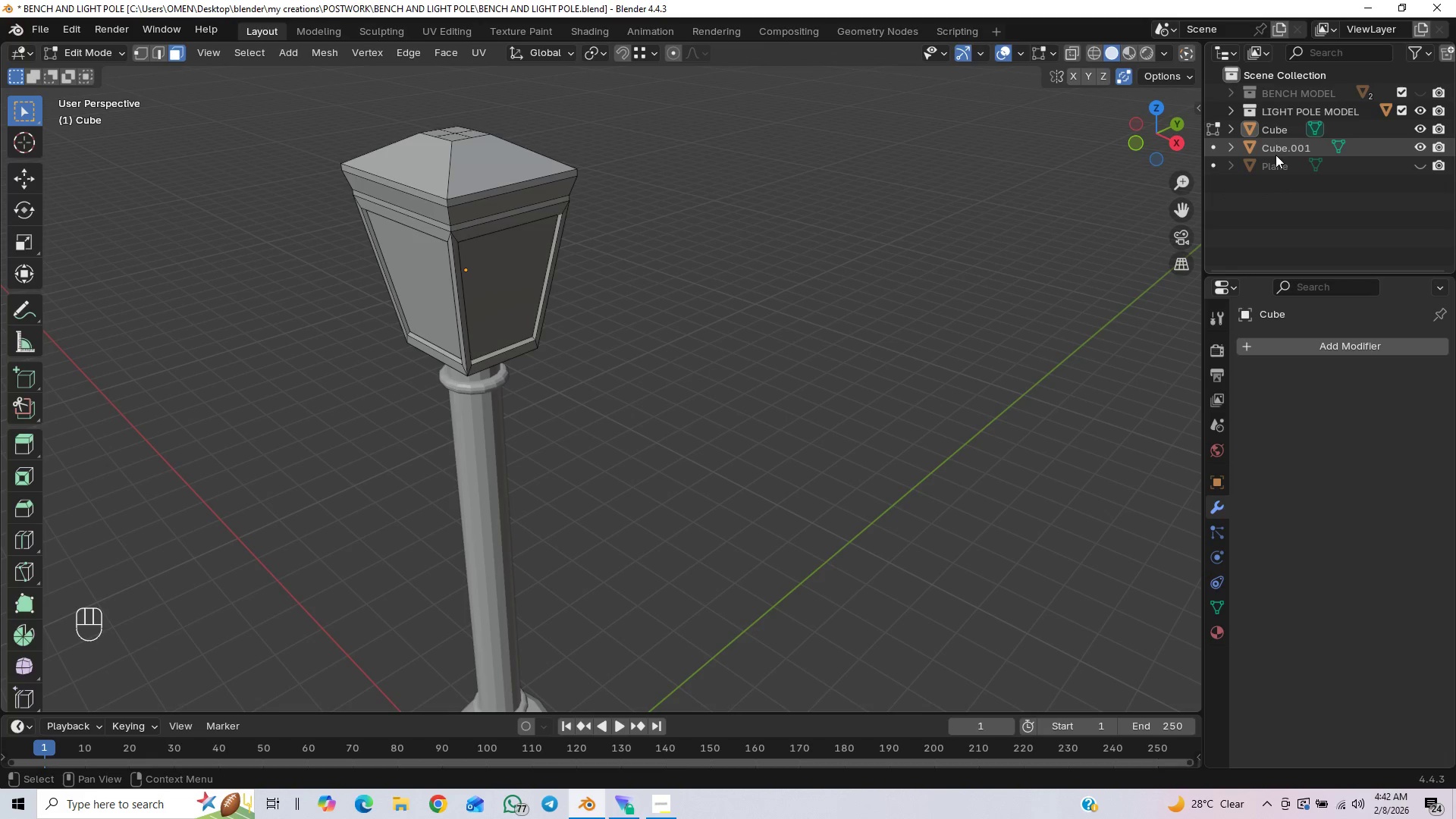 
left_click([1276, 144])
 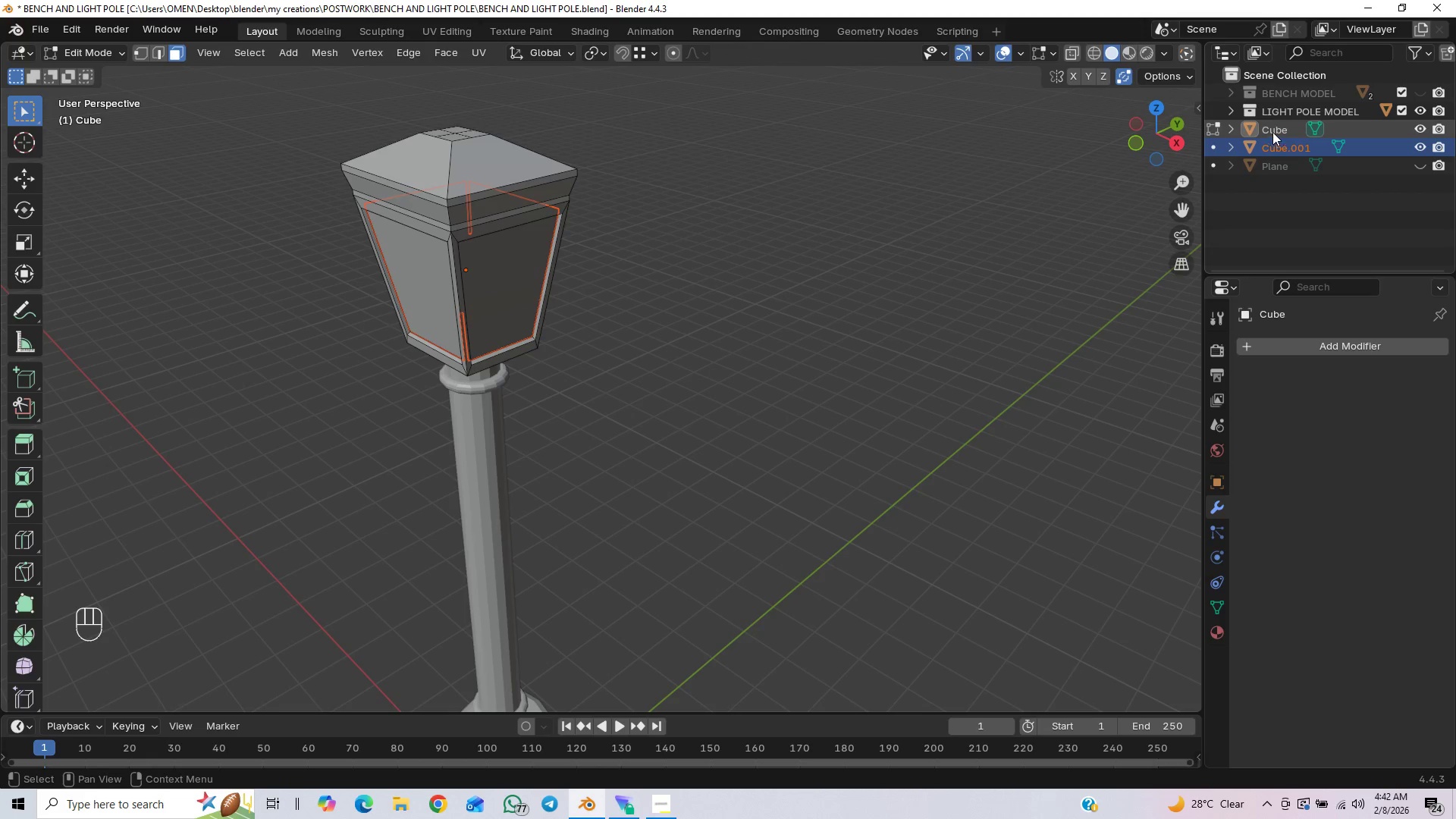 
hold_key(key=ShiftLeft, duration=0.86)
left_click([1272, 126])
 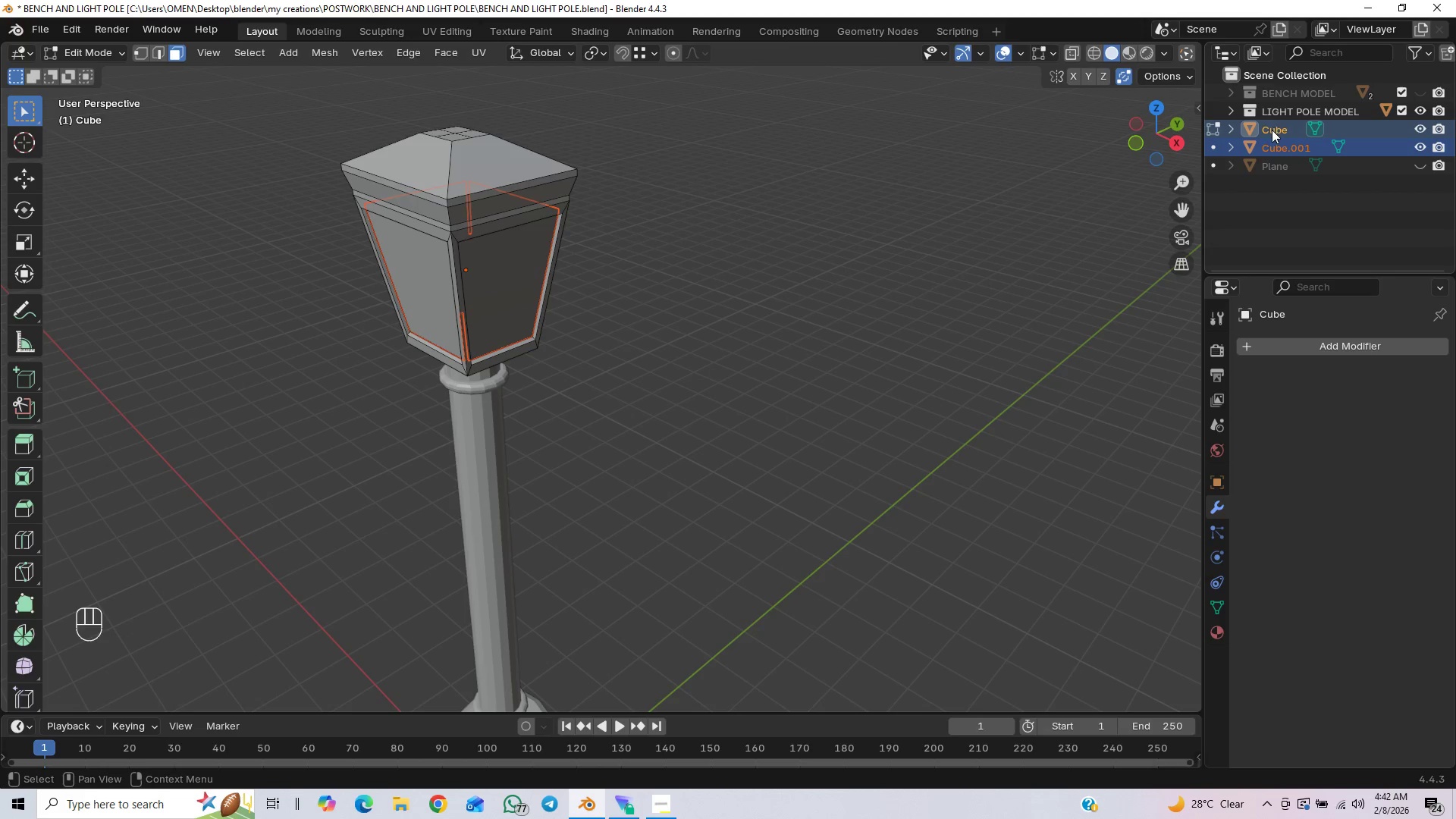 
left_click_drag(start_coordinate=[1272, 130], to_coordinate=[1276, 115])
 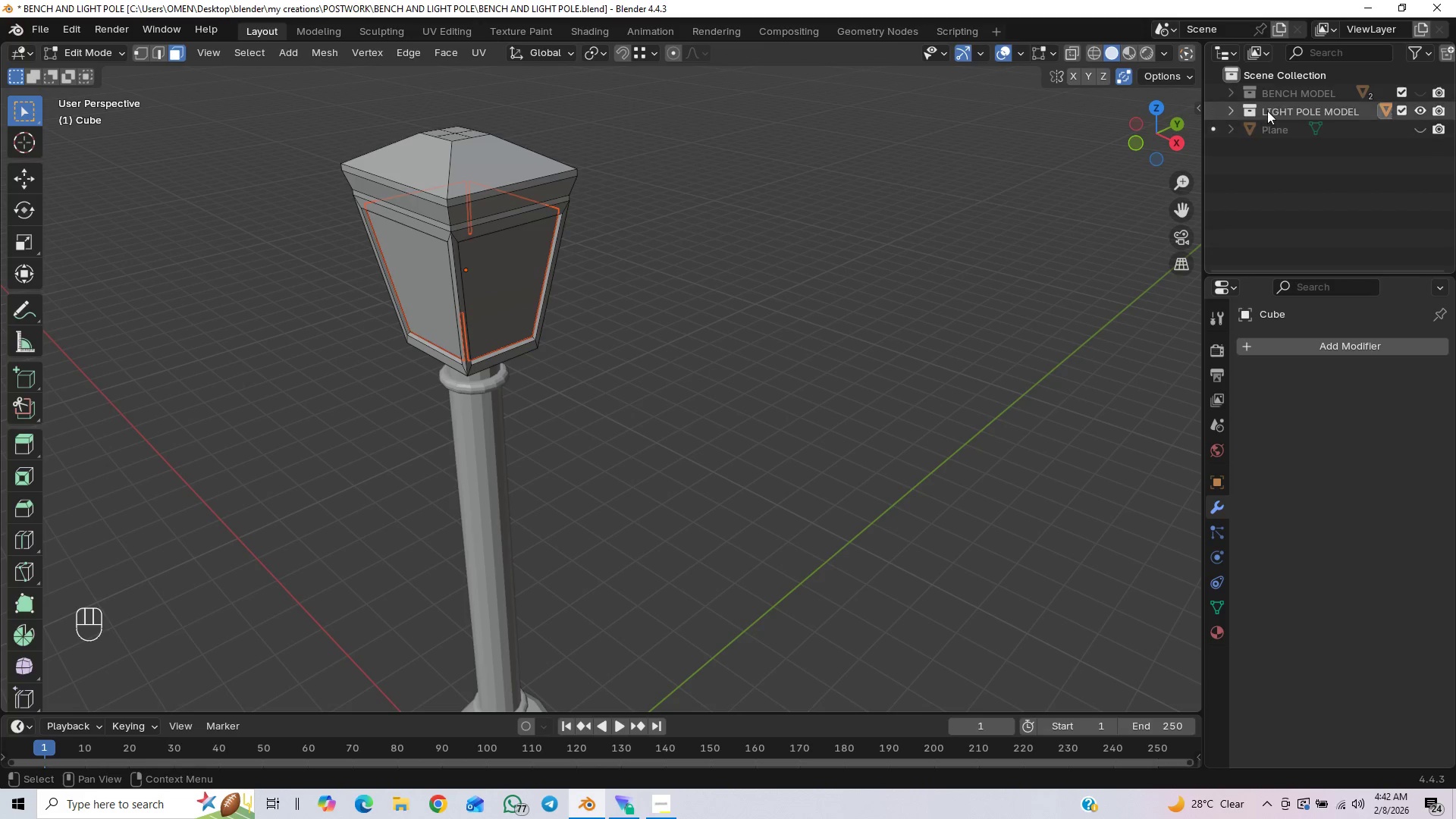 
left_click([1268, 109])
 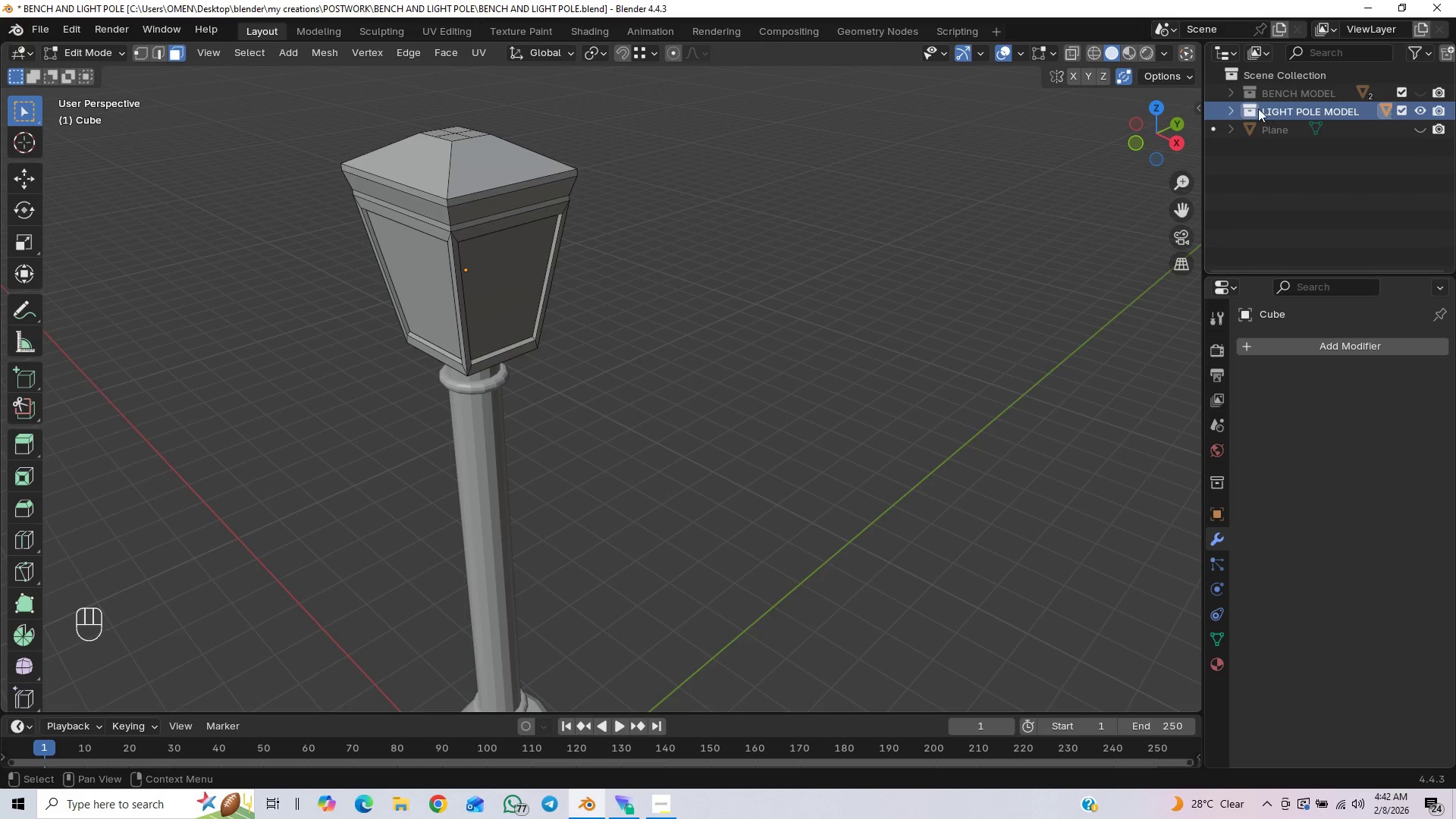 
left_click([1232, 109])
 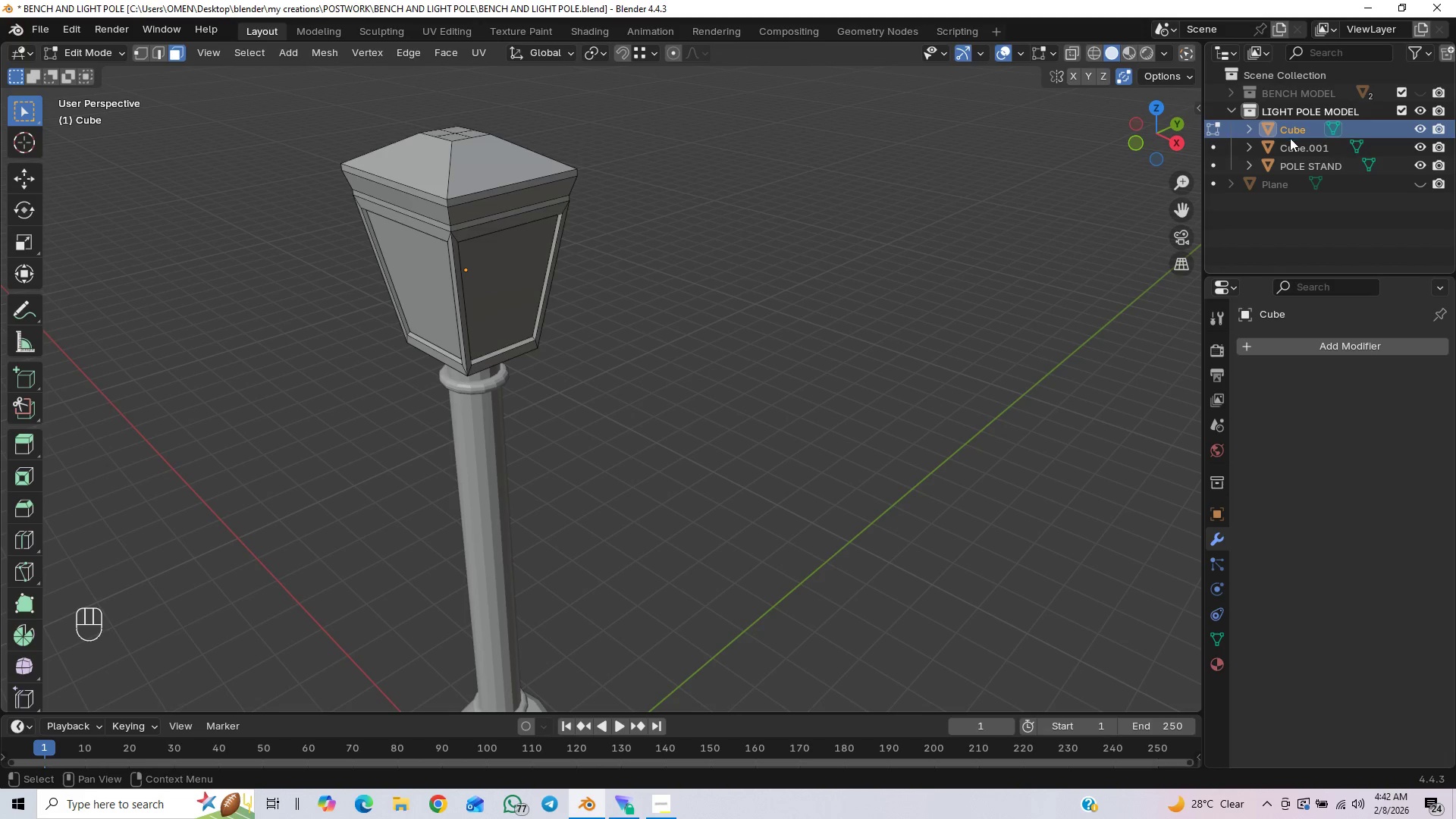 
left_click([1292, 140])
 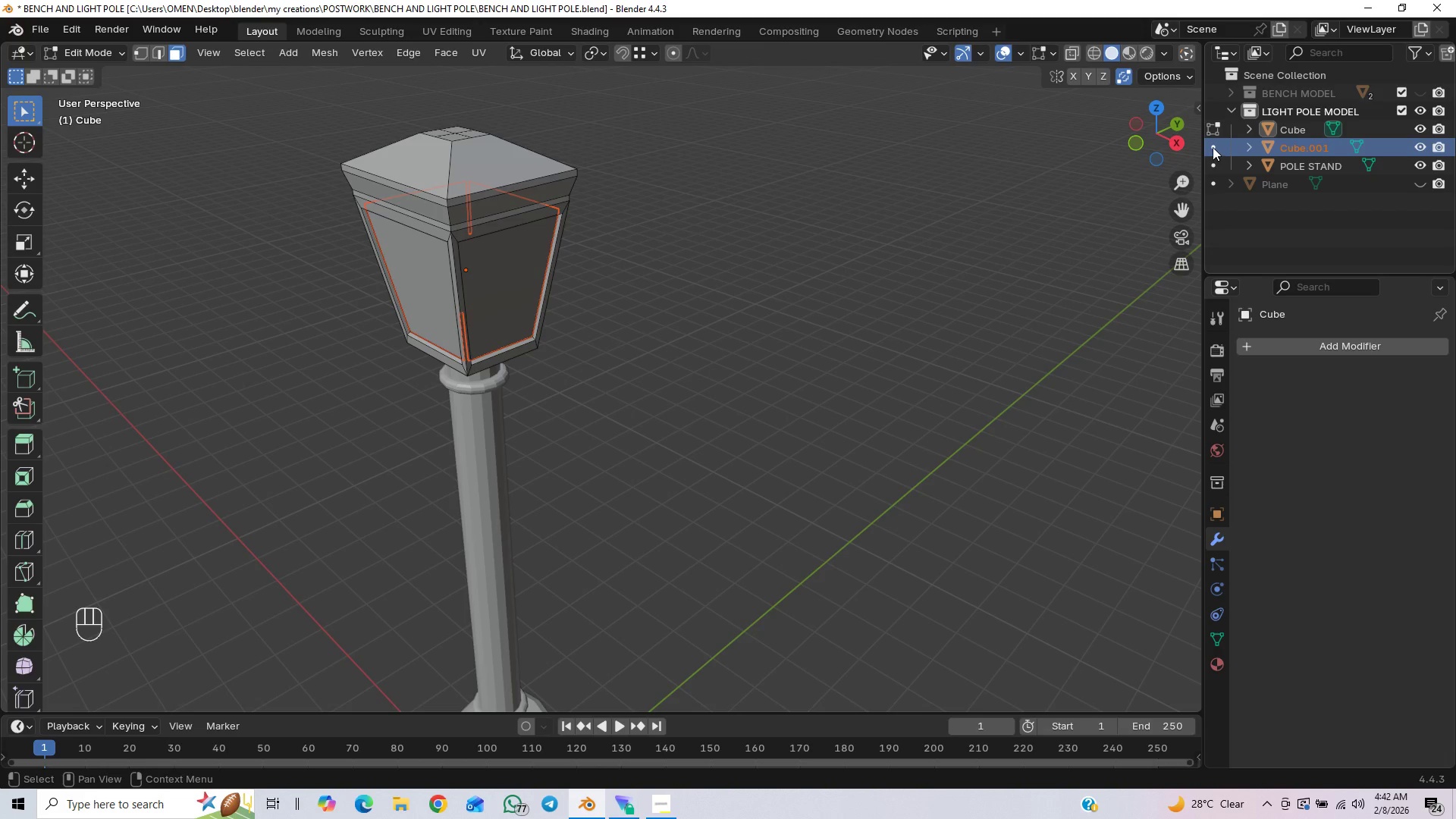 
left_click([1213, 147])
 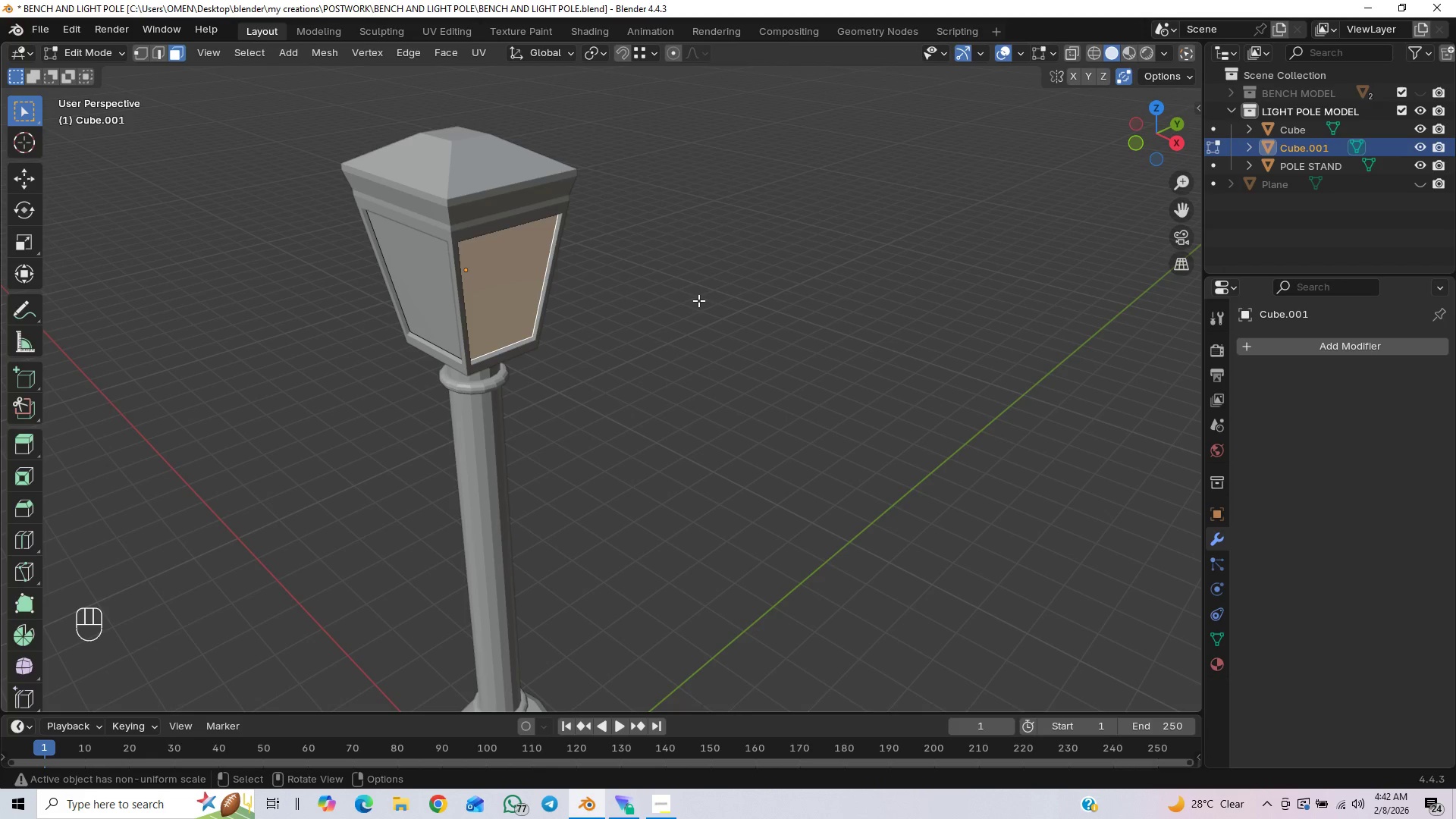 
scroll: coordinate [743, 315], scroll_direction: down, amount: 1.0
 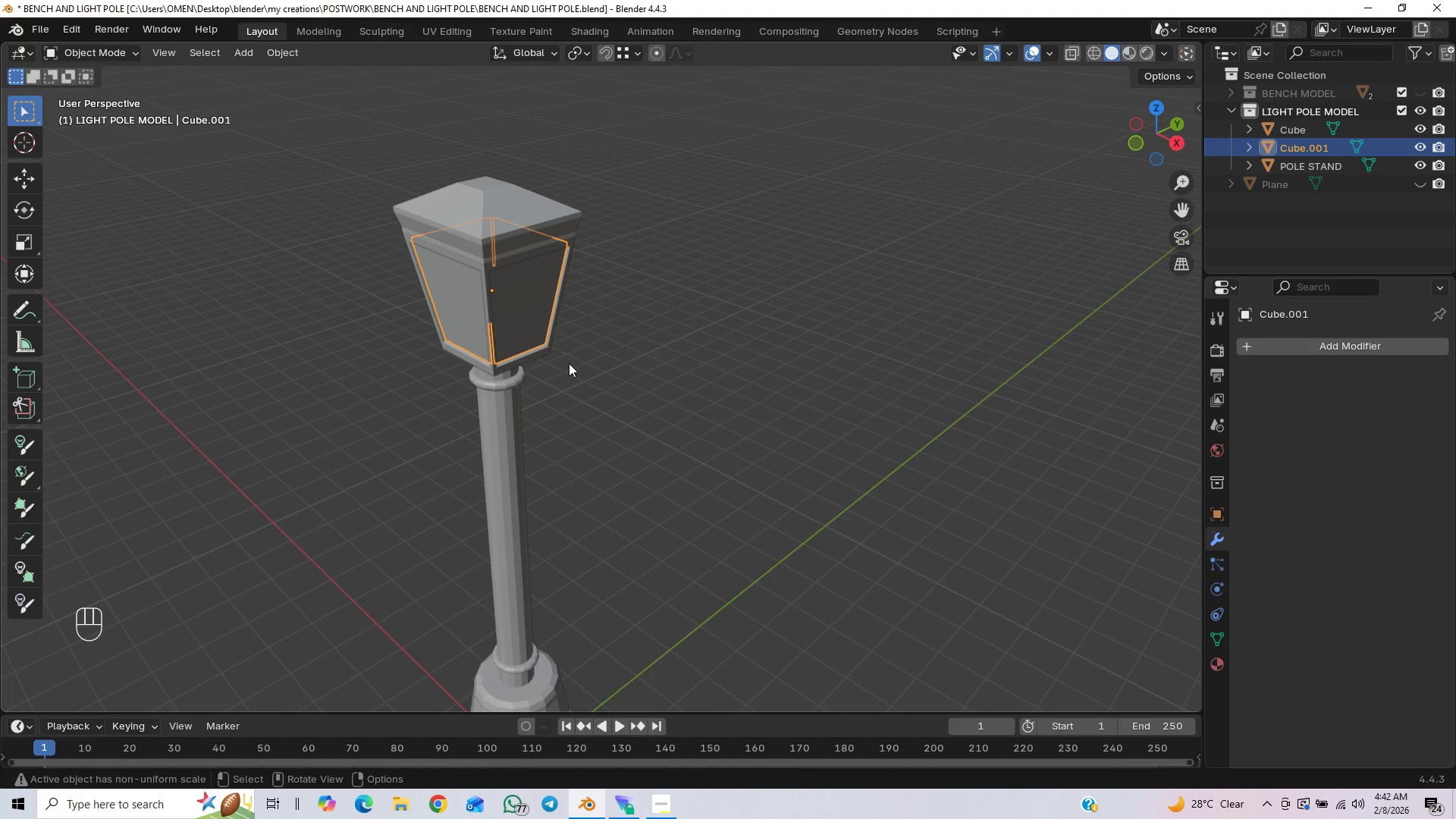 
key(G)
 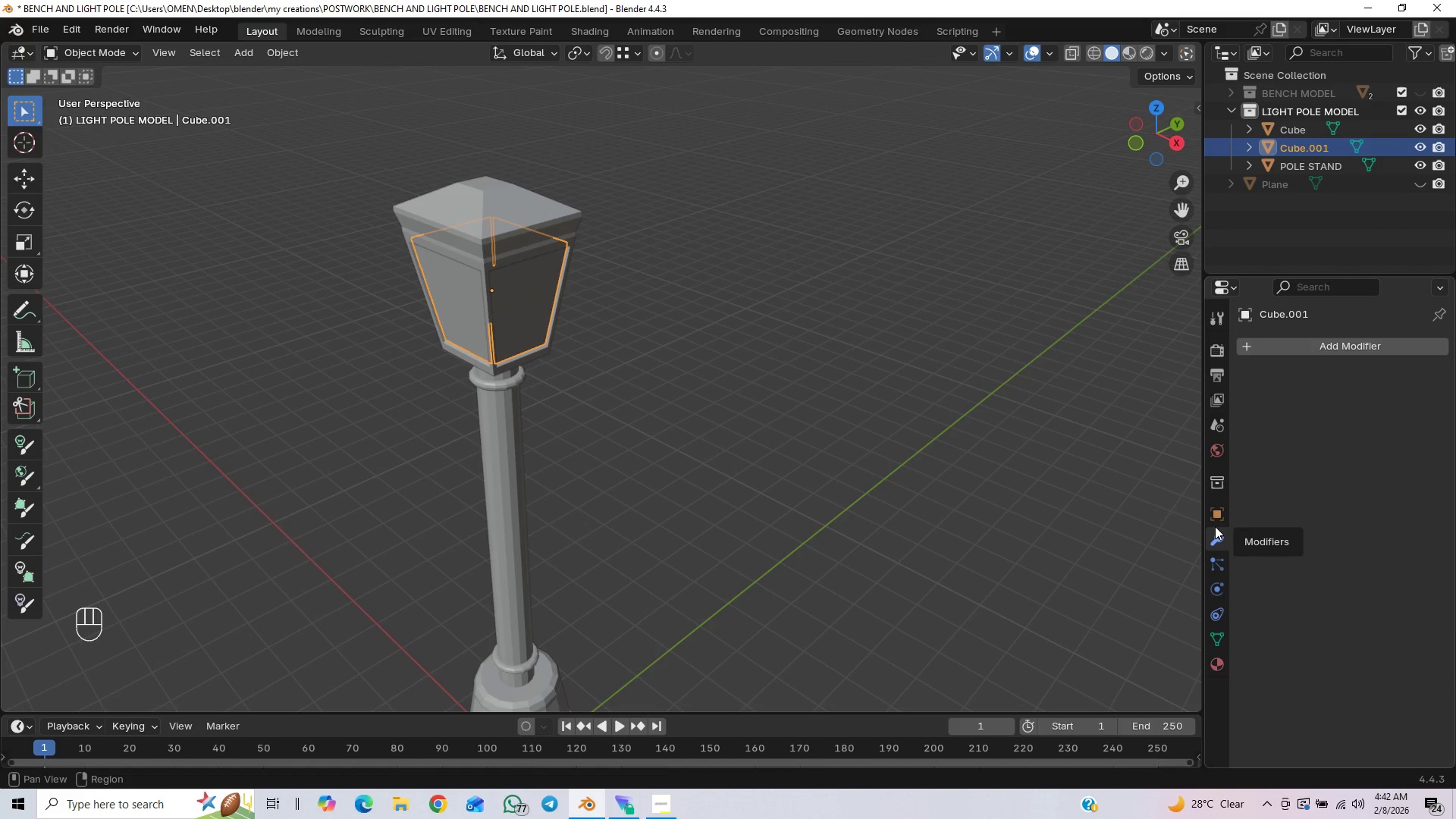 
wait(12.39)
 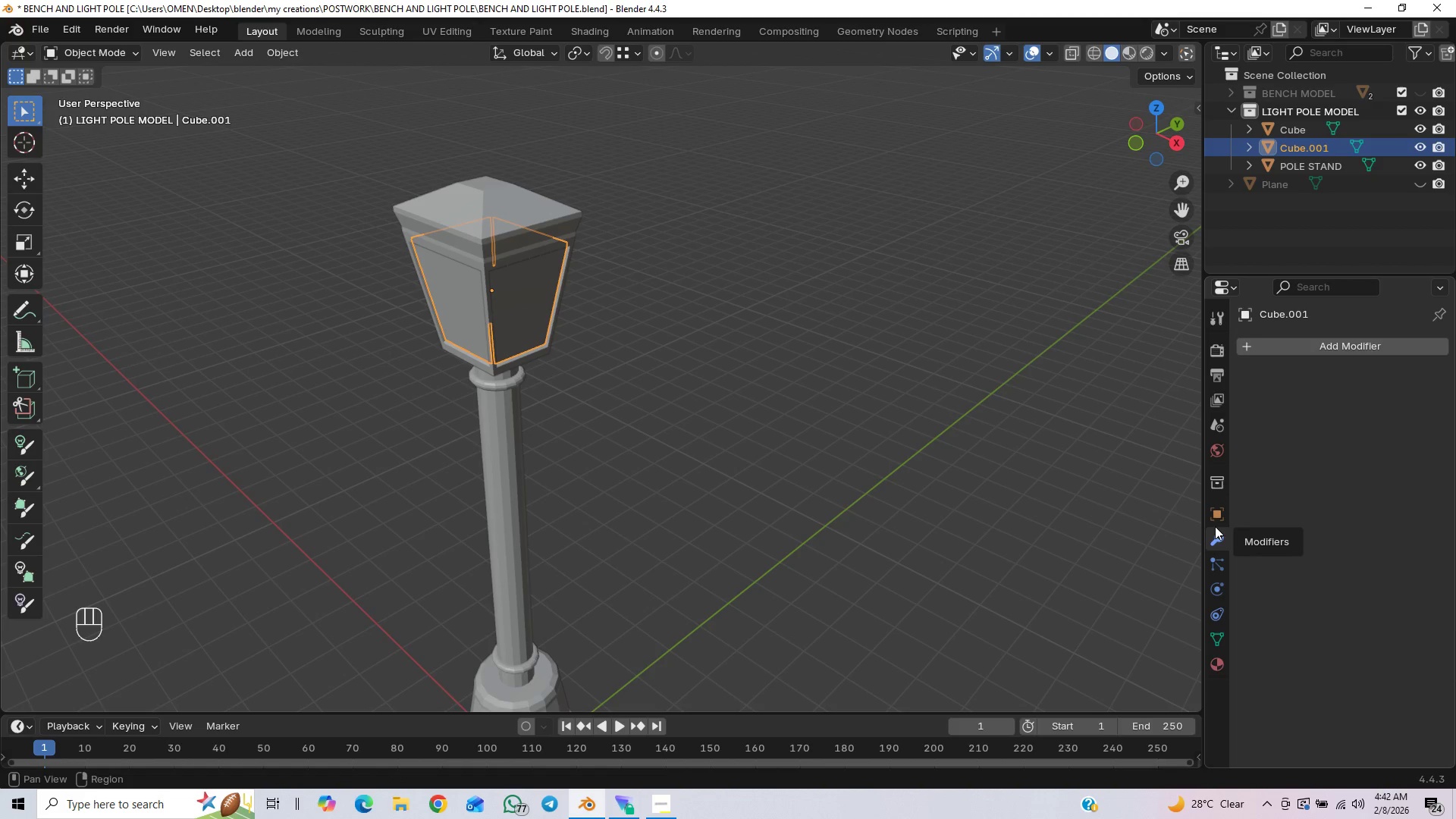 
left_click([1093, 558])
 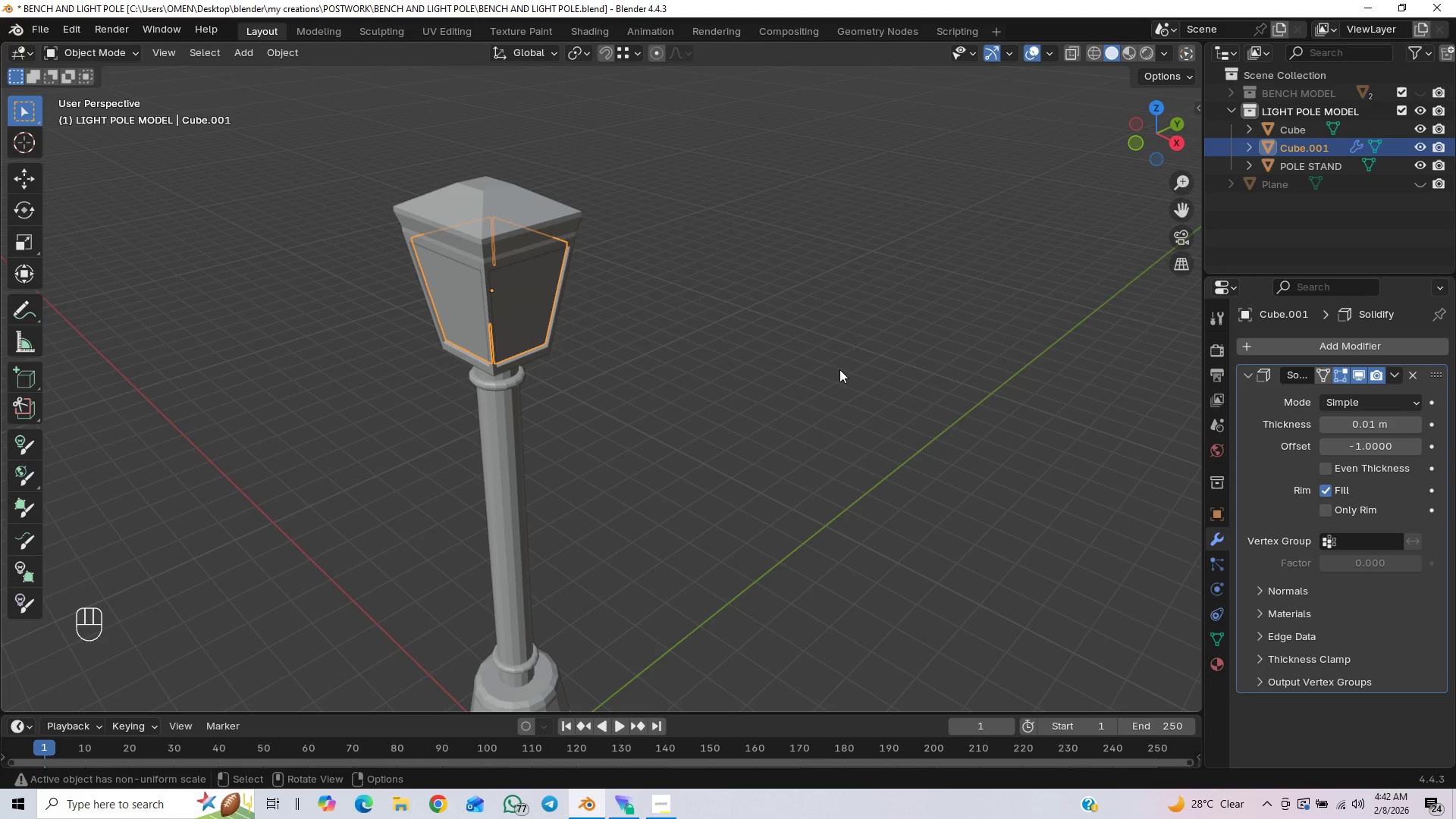 
key(Slash)
 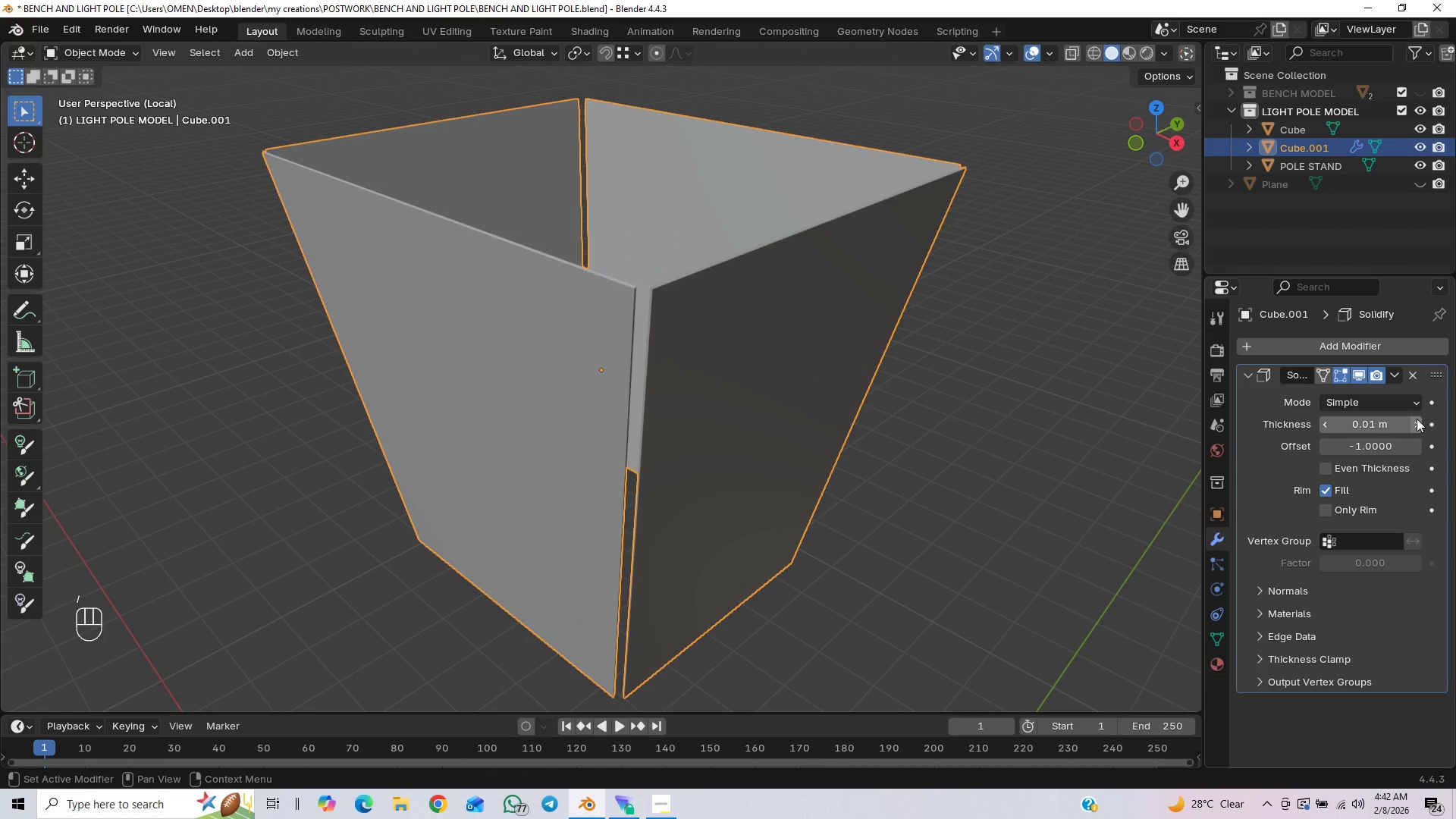 
double_click([1417, 419])
 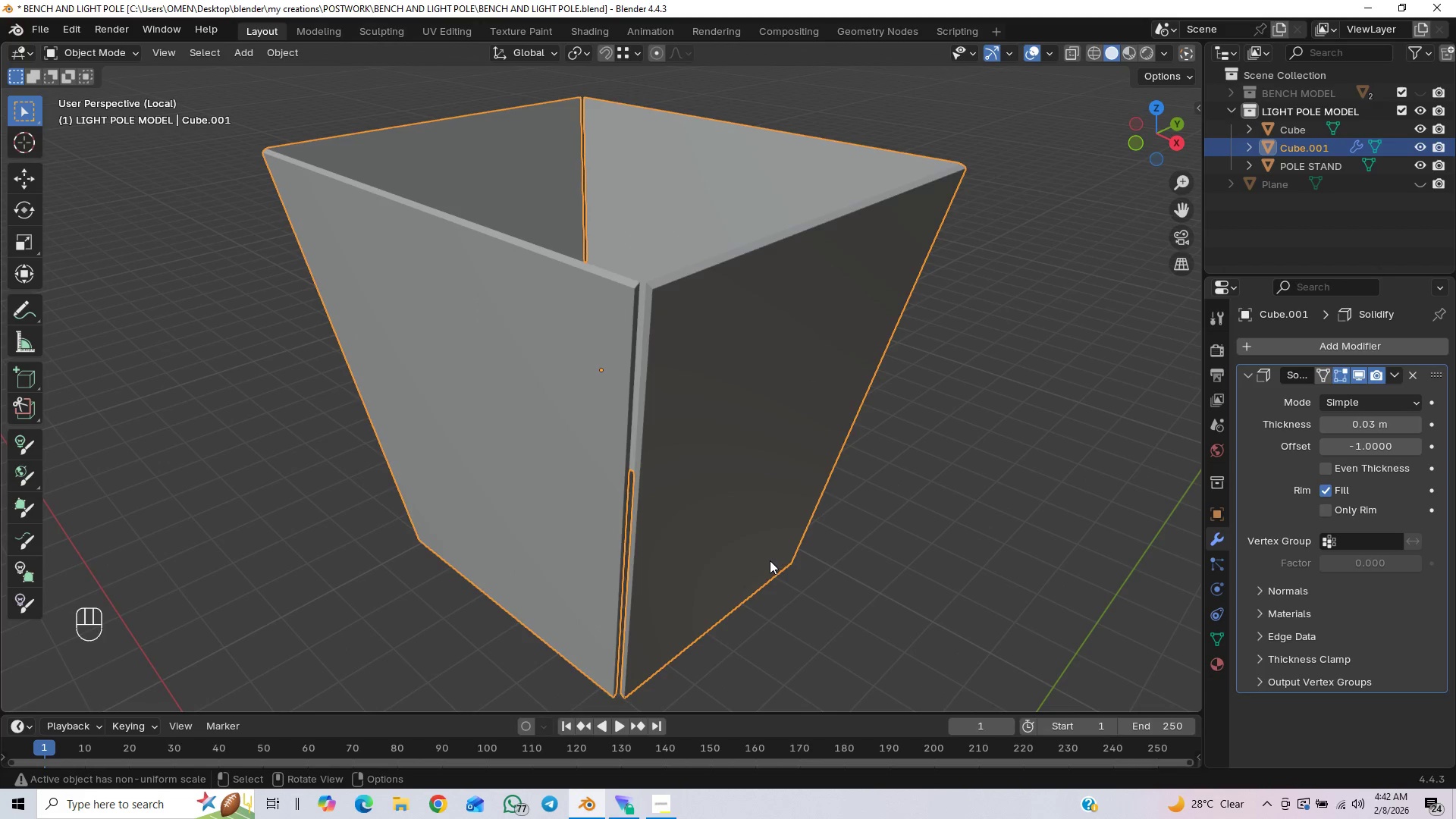 
scroll: coordinate [775, 548], scroll_direction: down, amount: 1.0
 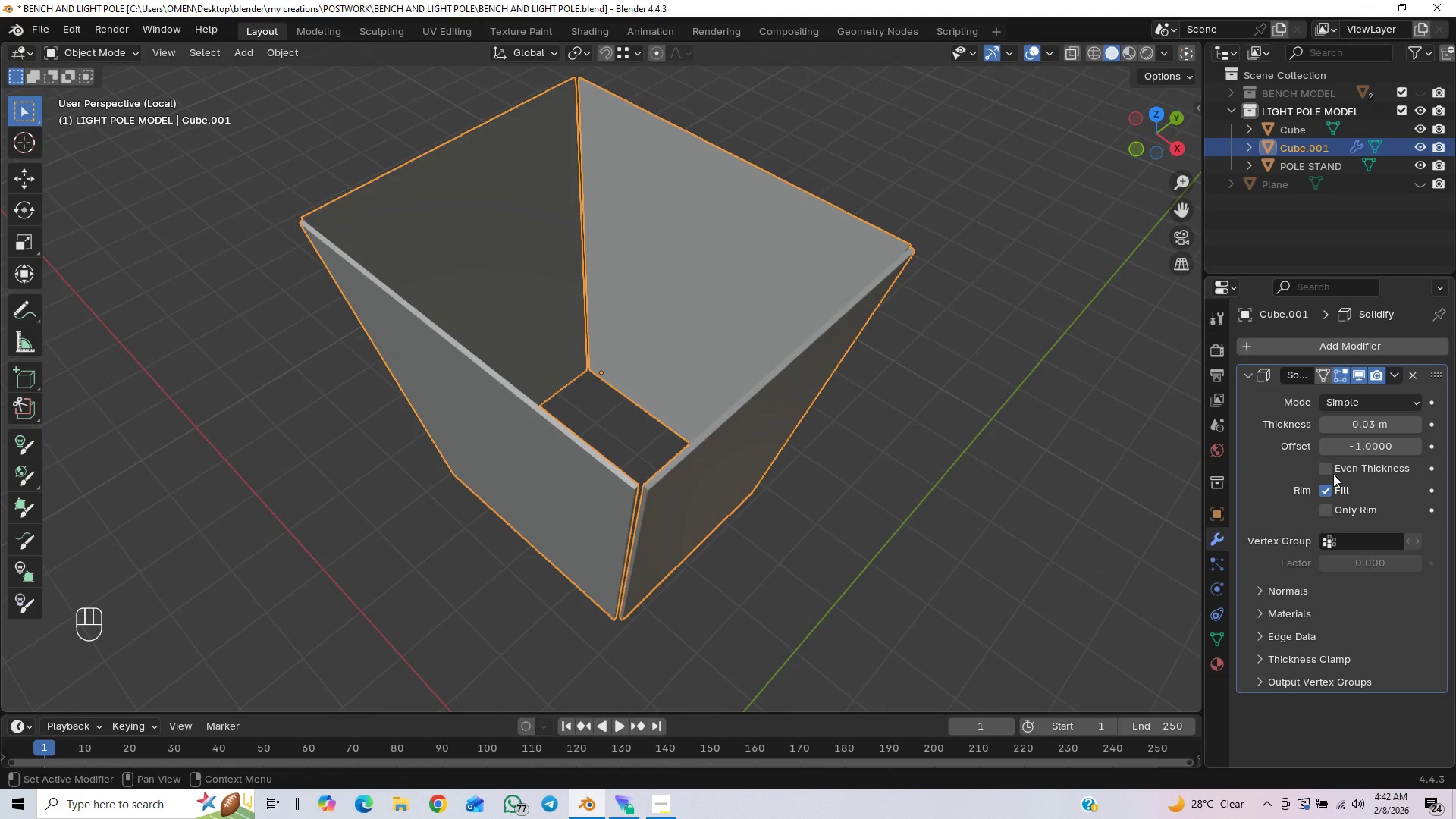 
left_click_drag(start_coordinate=[1323, 425], to_coordinate=[158, 424])
 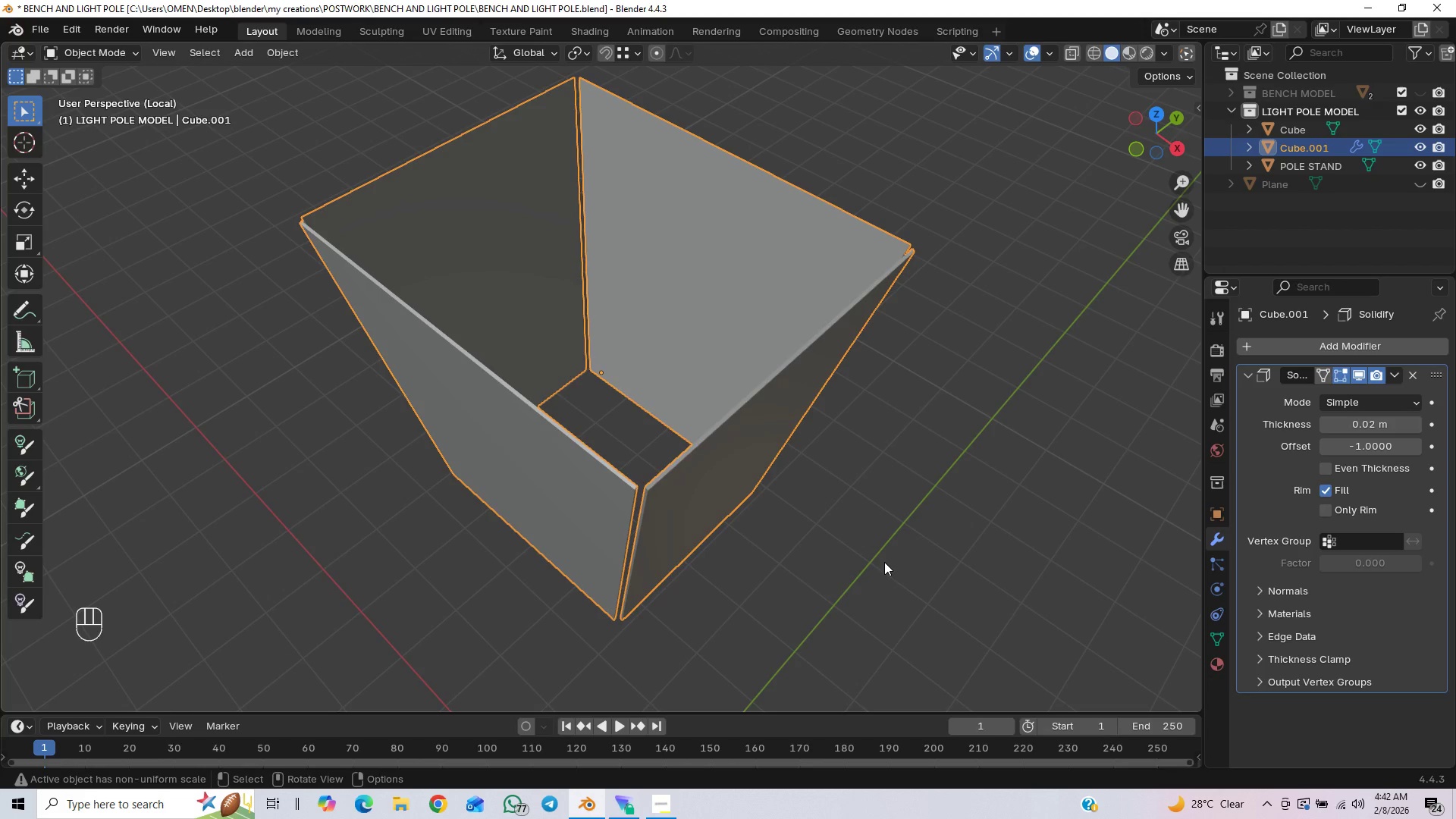 
key(Slash)
 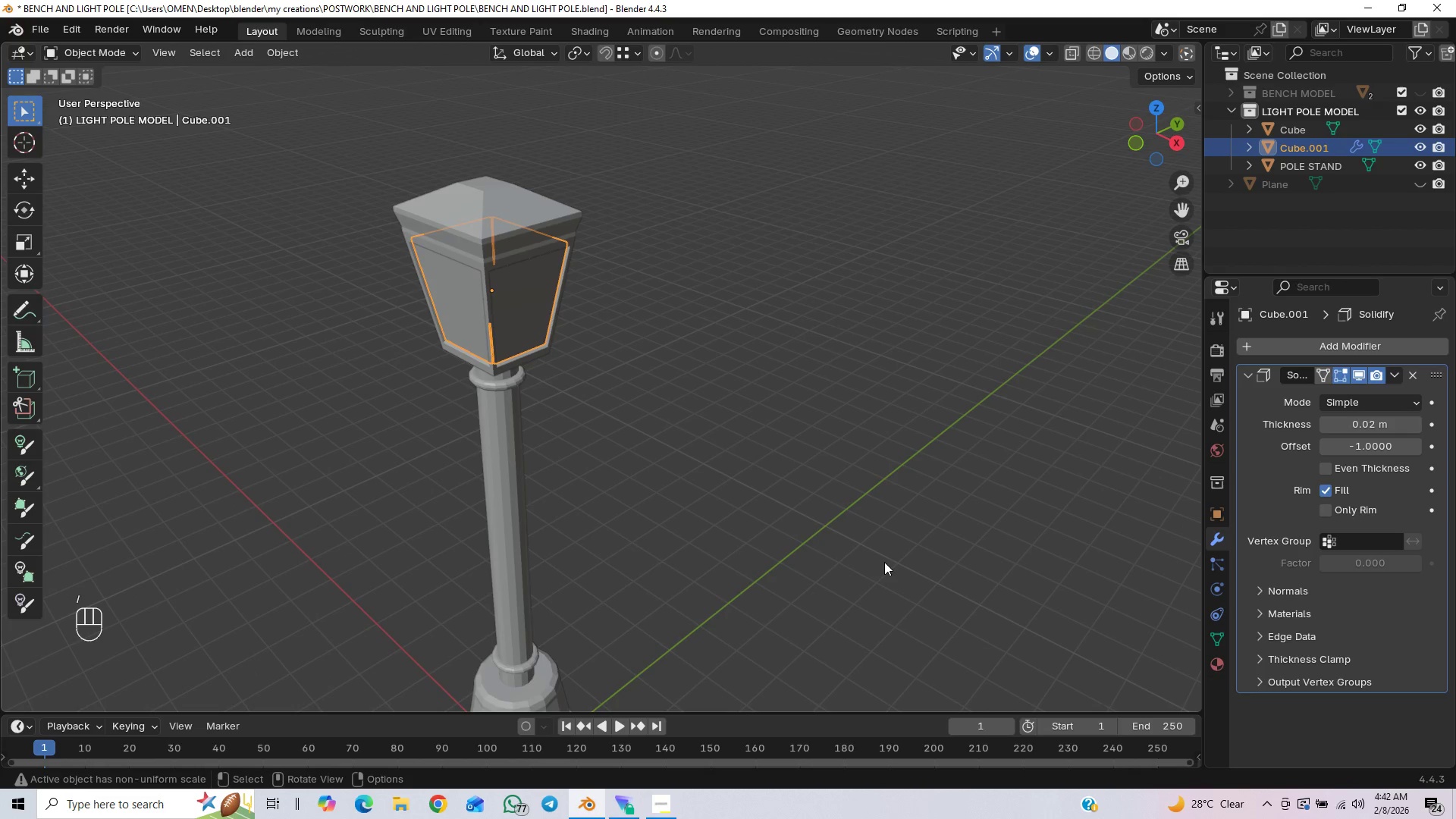 
key(Control+S)
 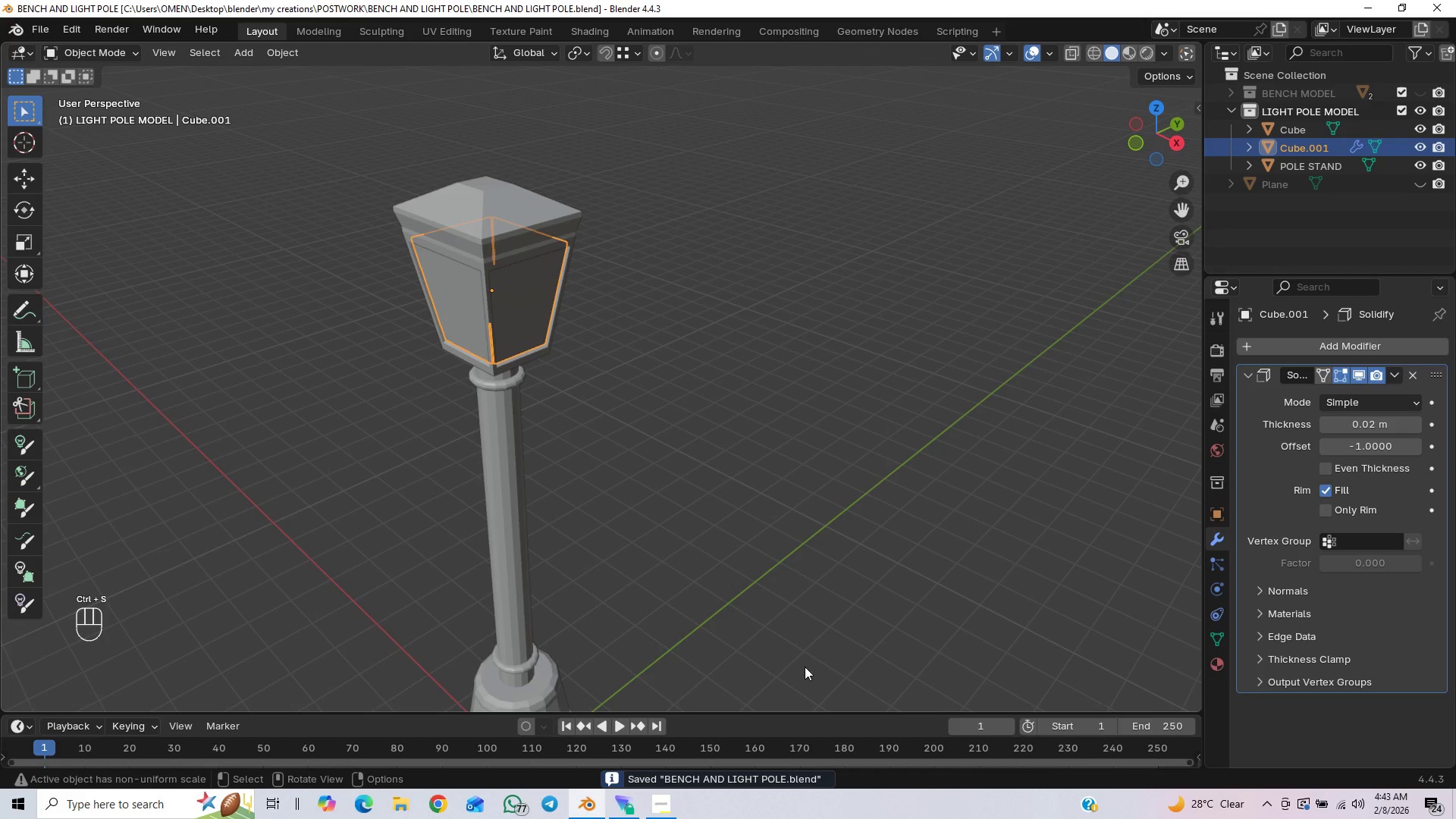 
scroll: coordinate [596, 366], scroll_direction: down, amount: 5.0
 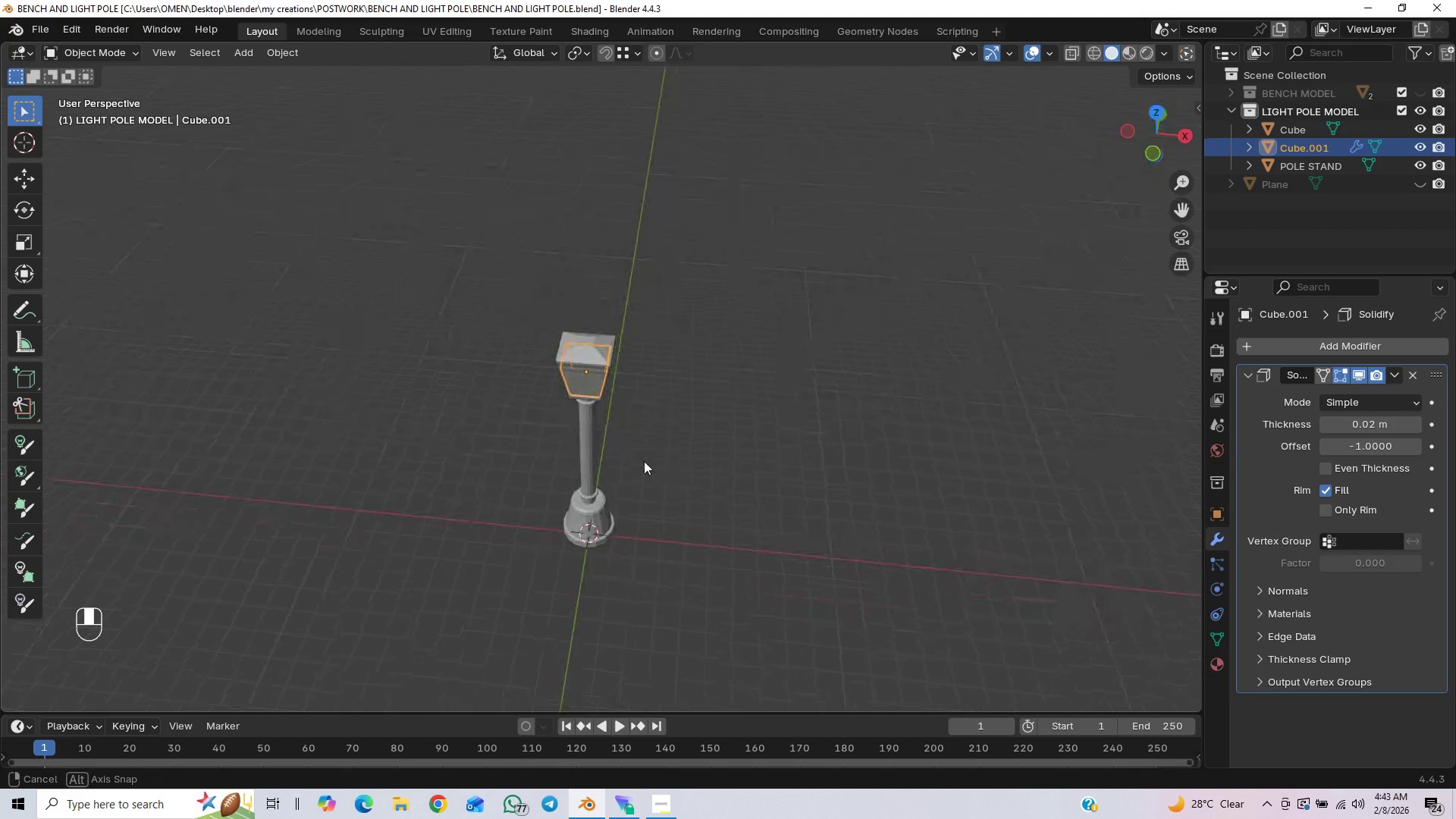 
scroll: coordinate [582, 403], scroll_direction: up, amount: 5.0
 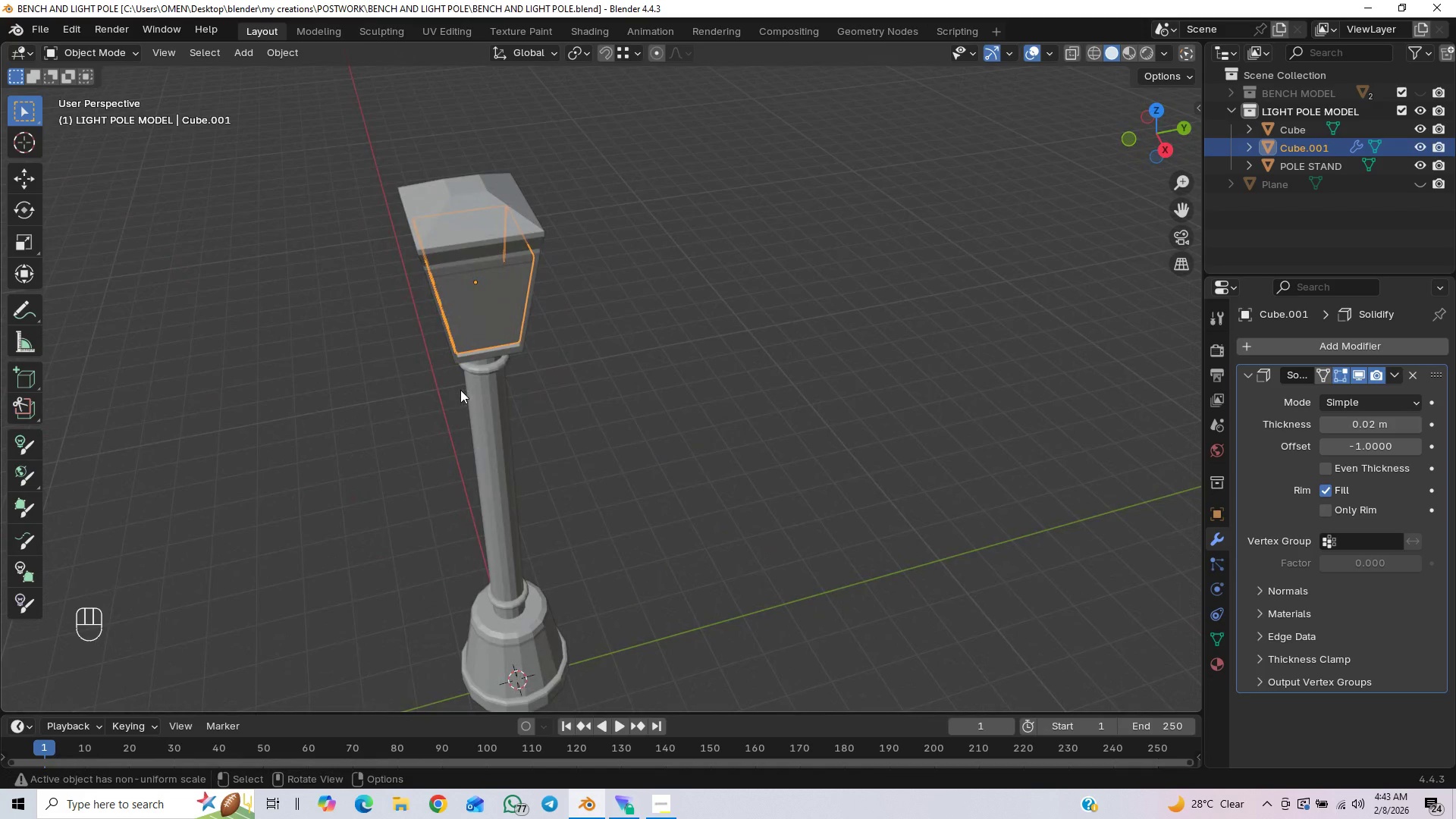 
key(End)
 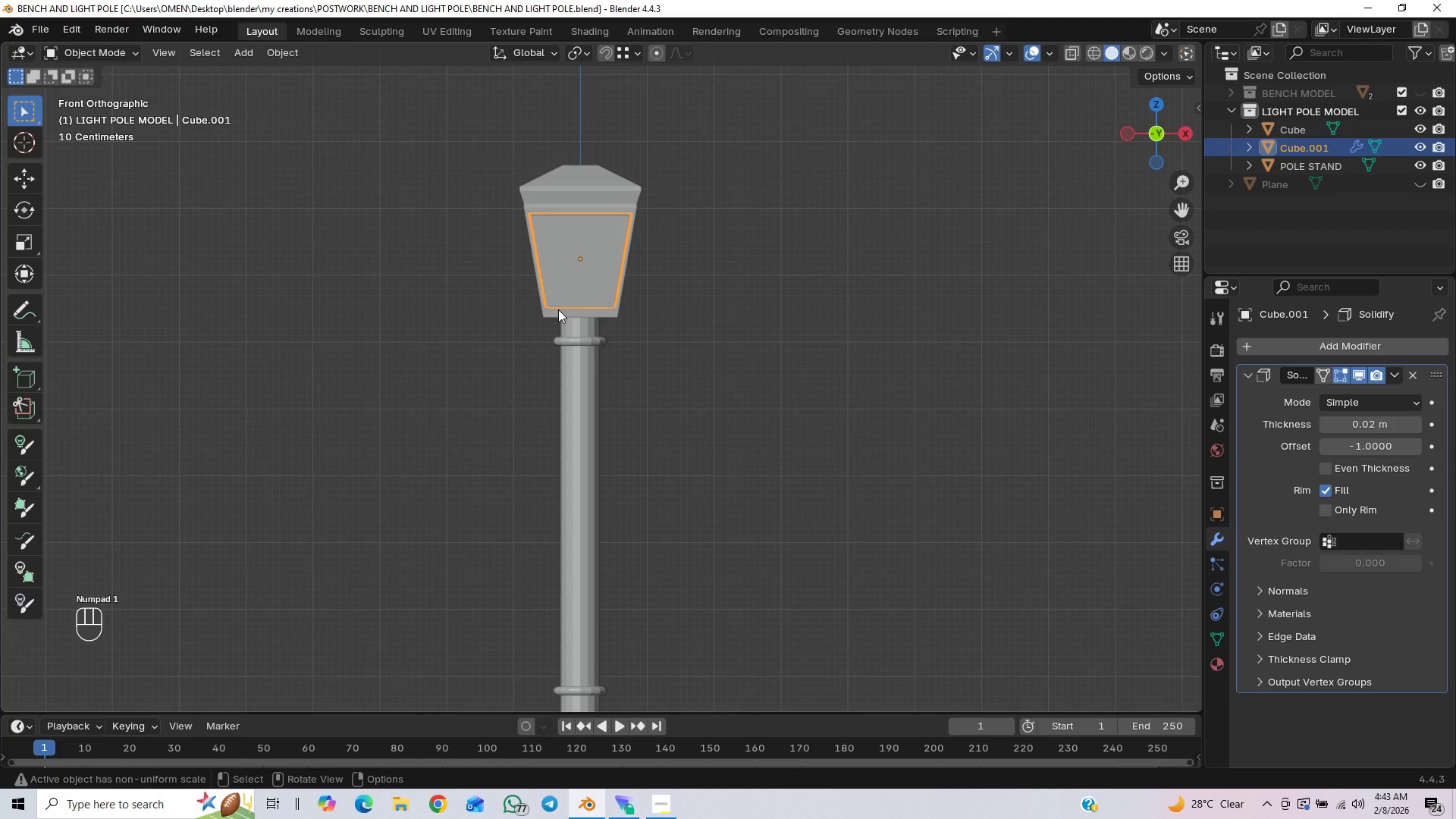 
hold_key(key=ShiftLeft, duration=0.34)
scroll: coordinate [607, 340], scroll_direction: up, amount: 3.0
 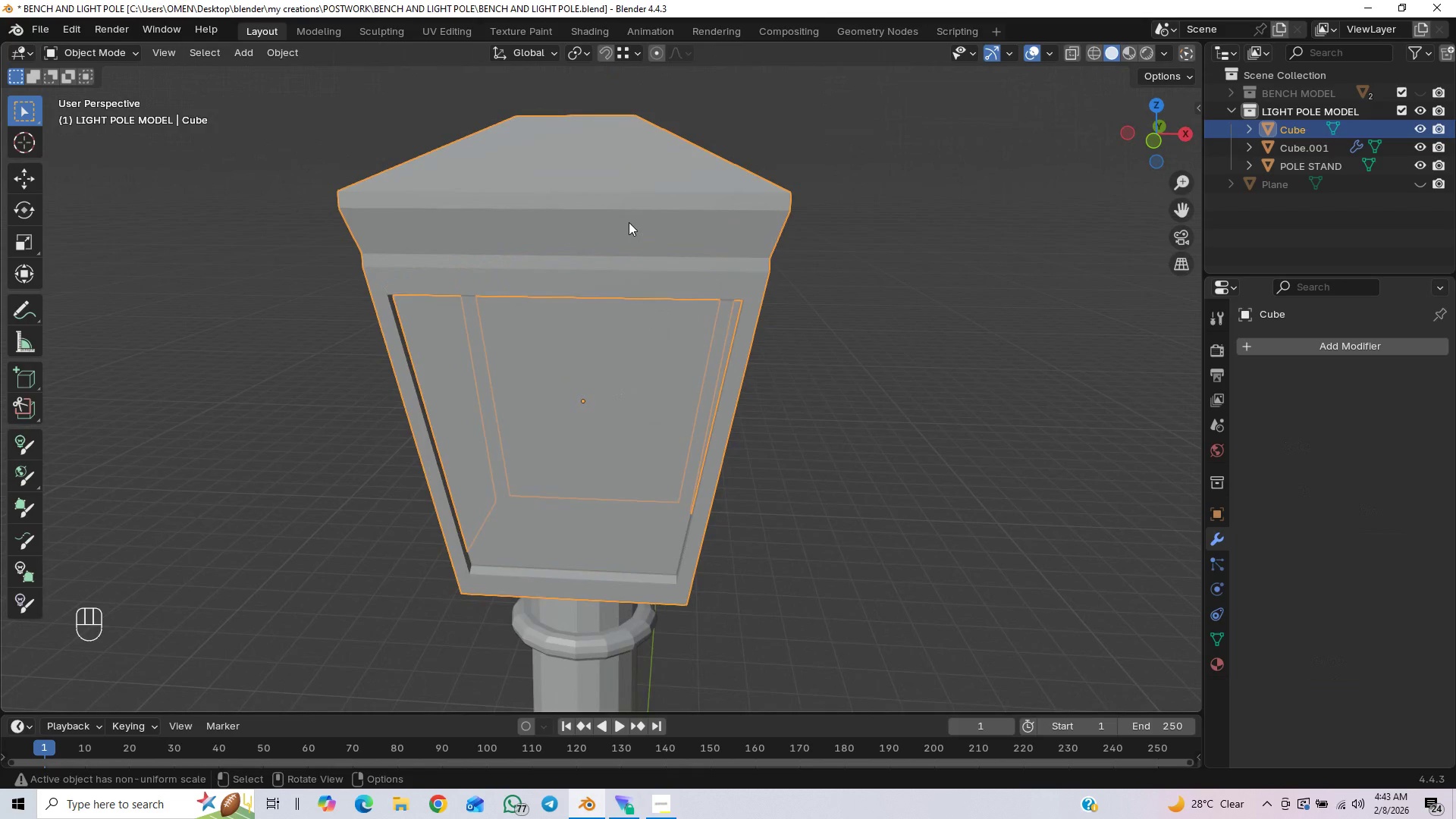 
key(Tab)
 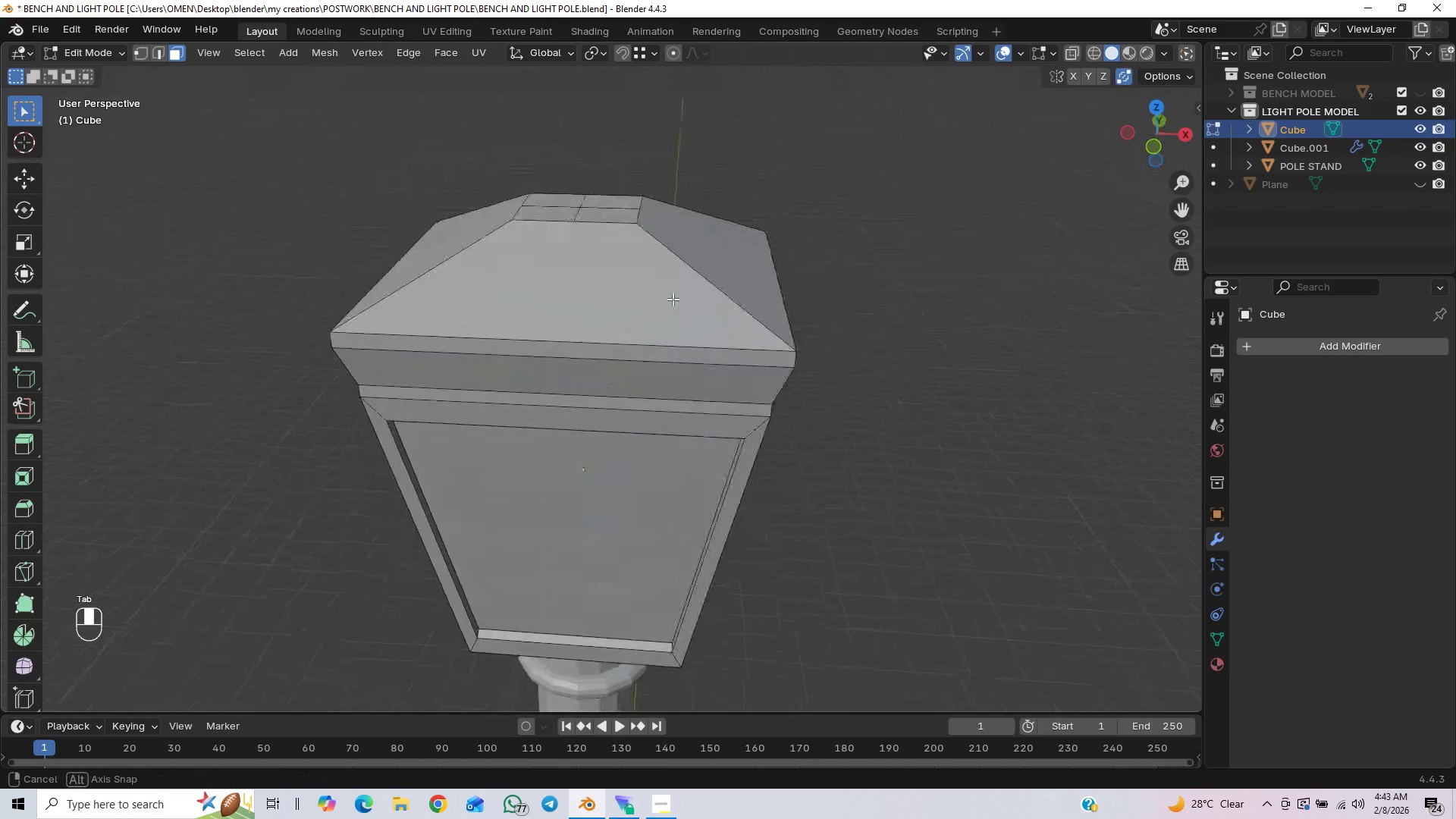 
scroll: coordinate [673, 299], scroll_direction: down, amount: 1.0
 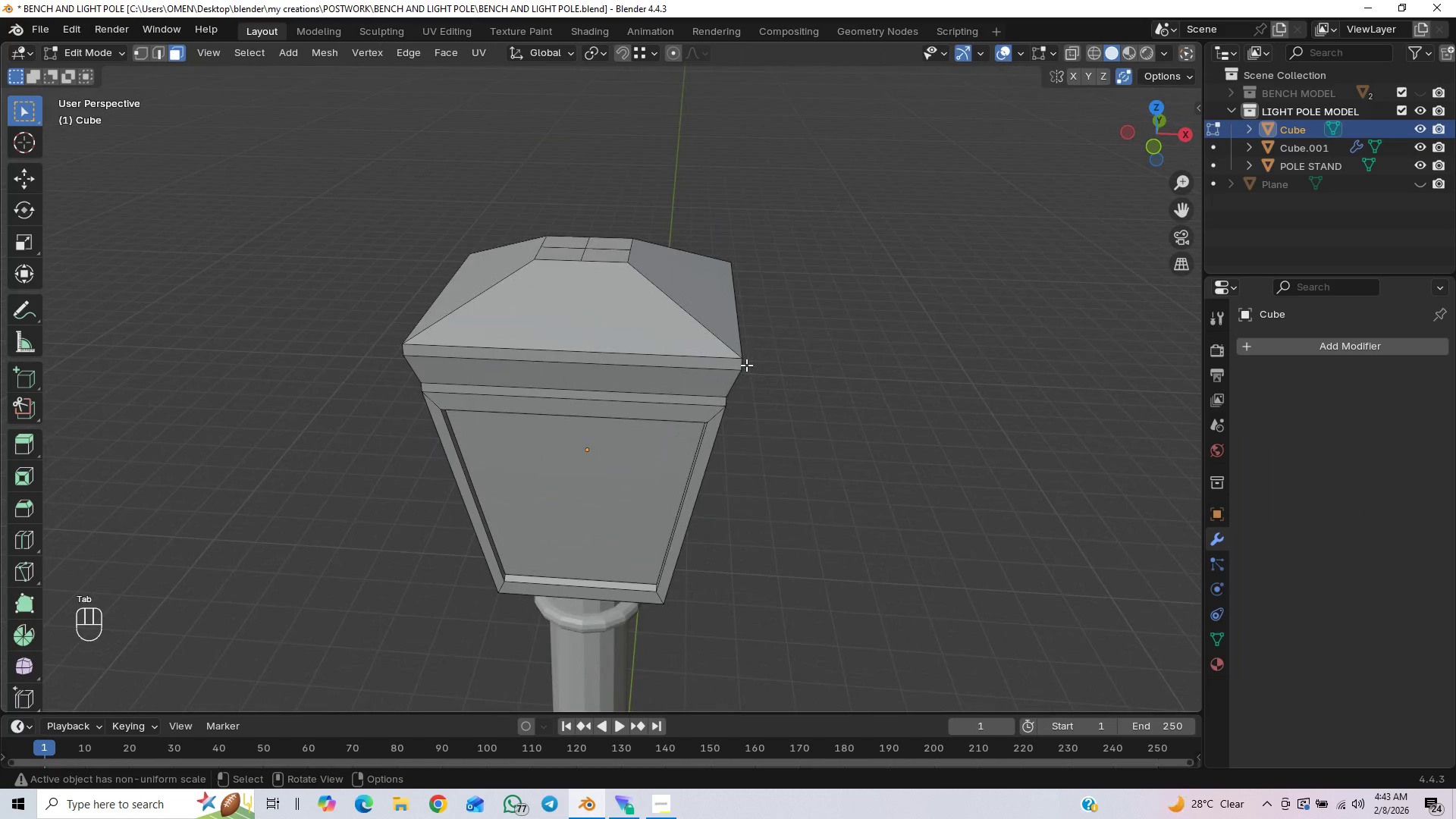 
left_click([746, 364])
 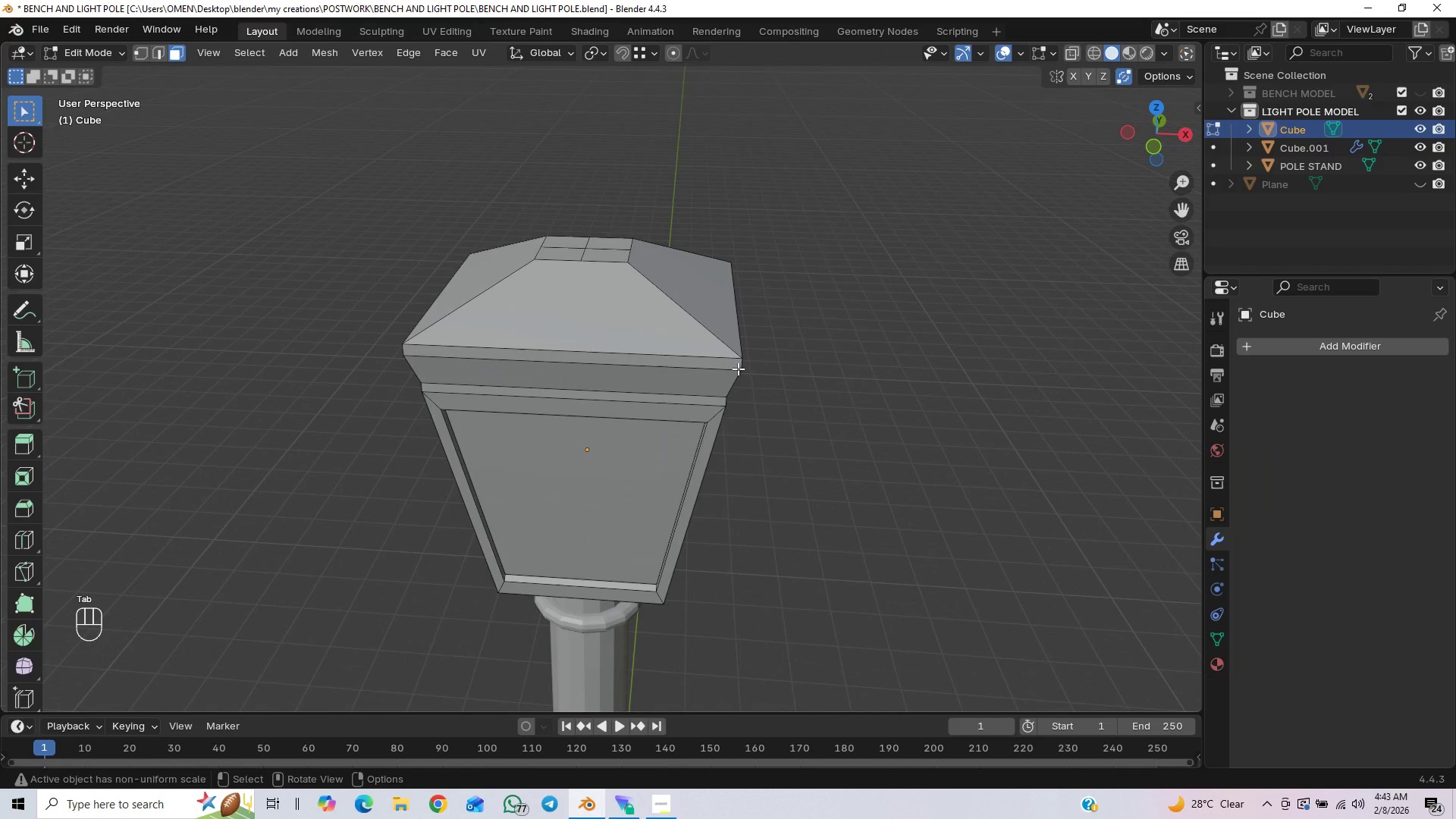 
key(2)
 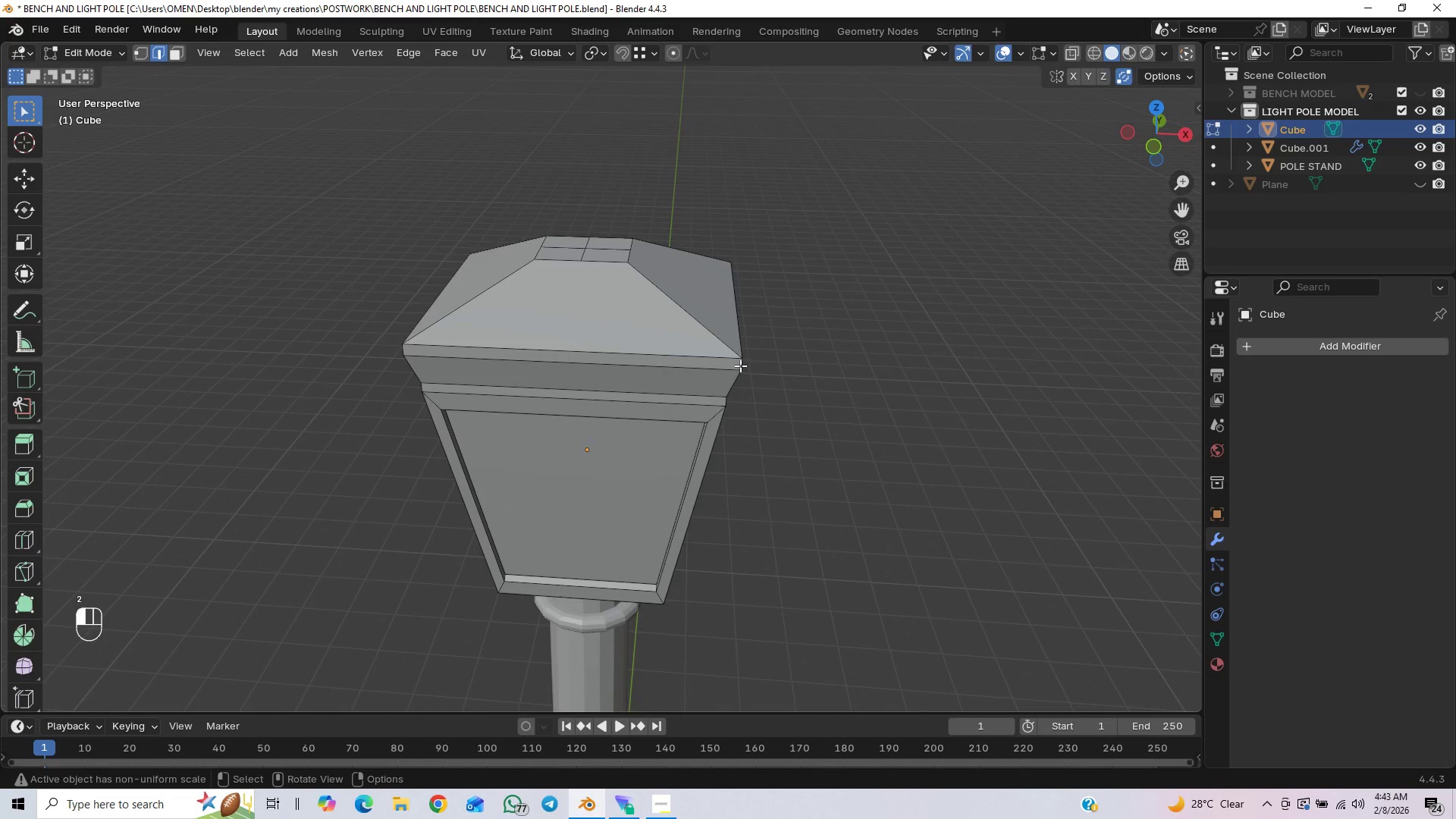 
left_click([740, 366])
 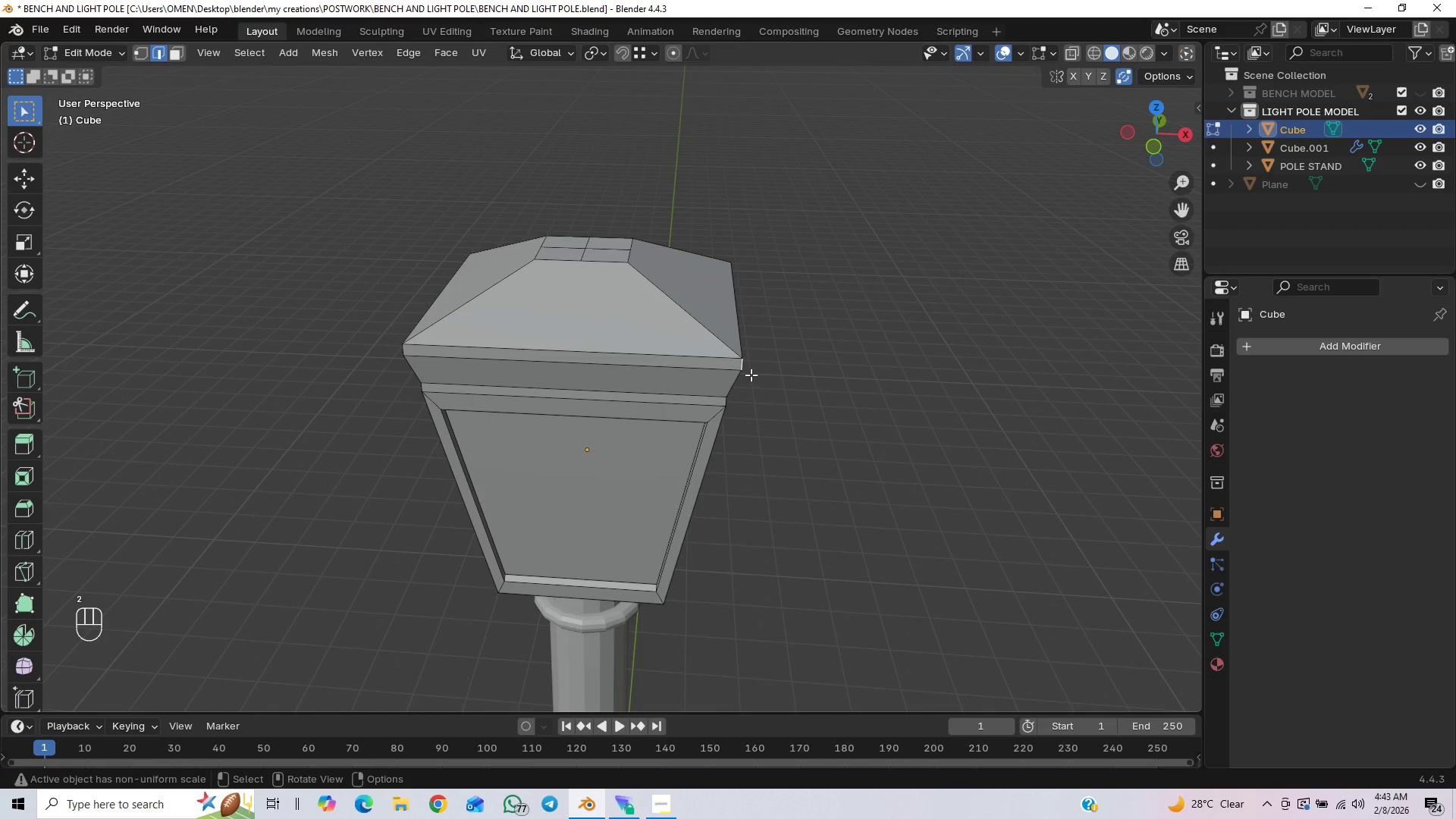 
key(E)
 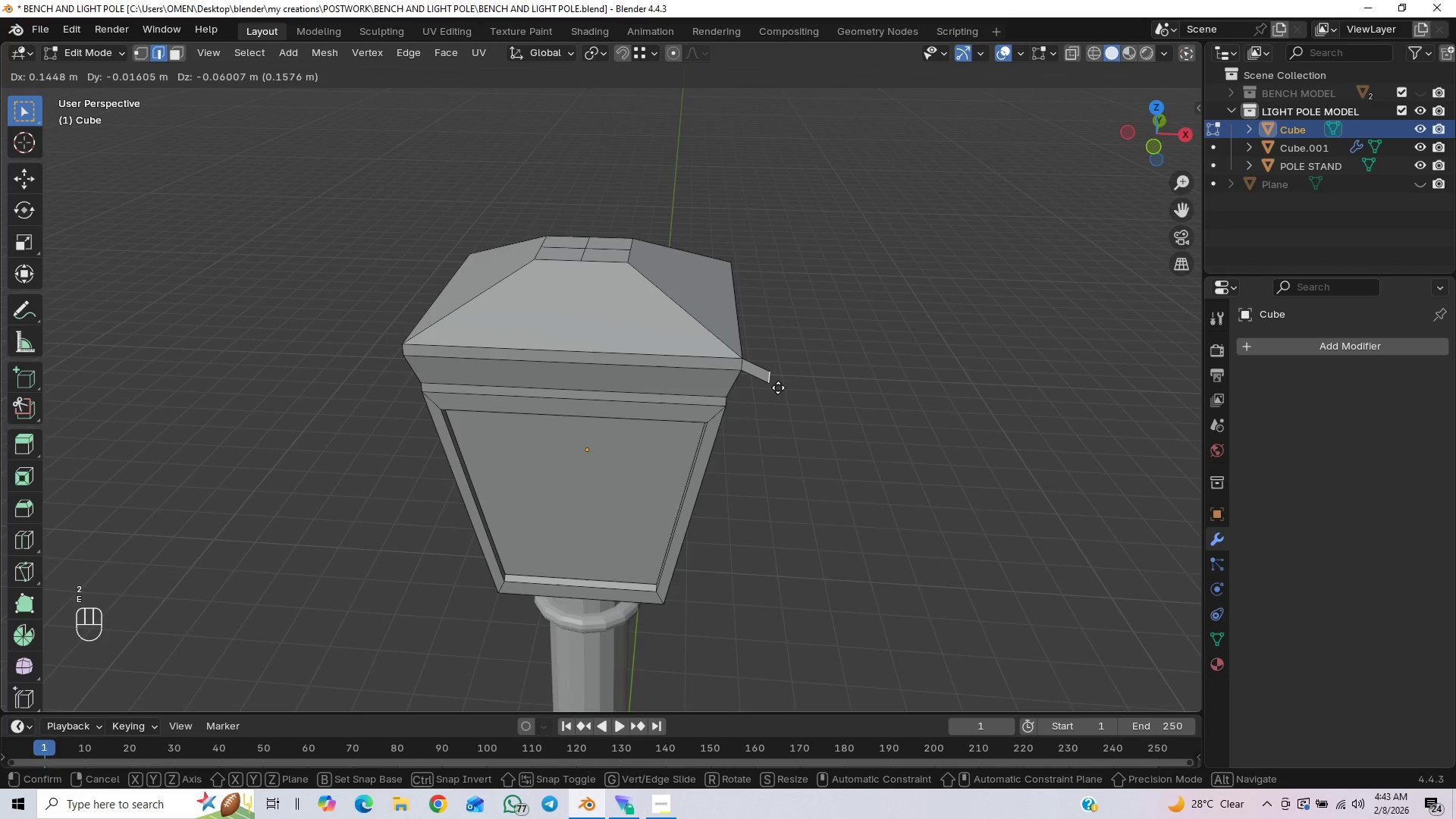 
right_click([778, 387])
 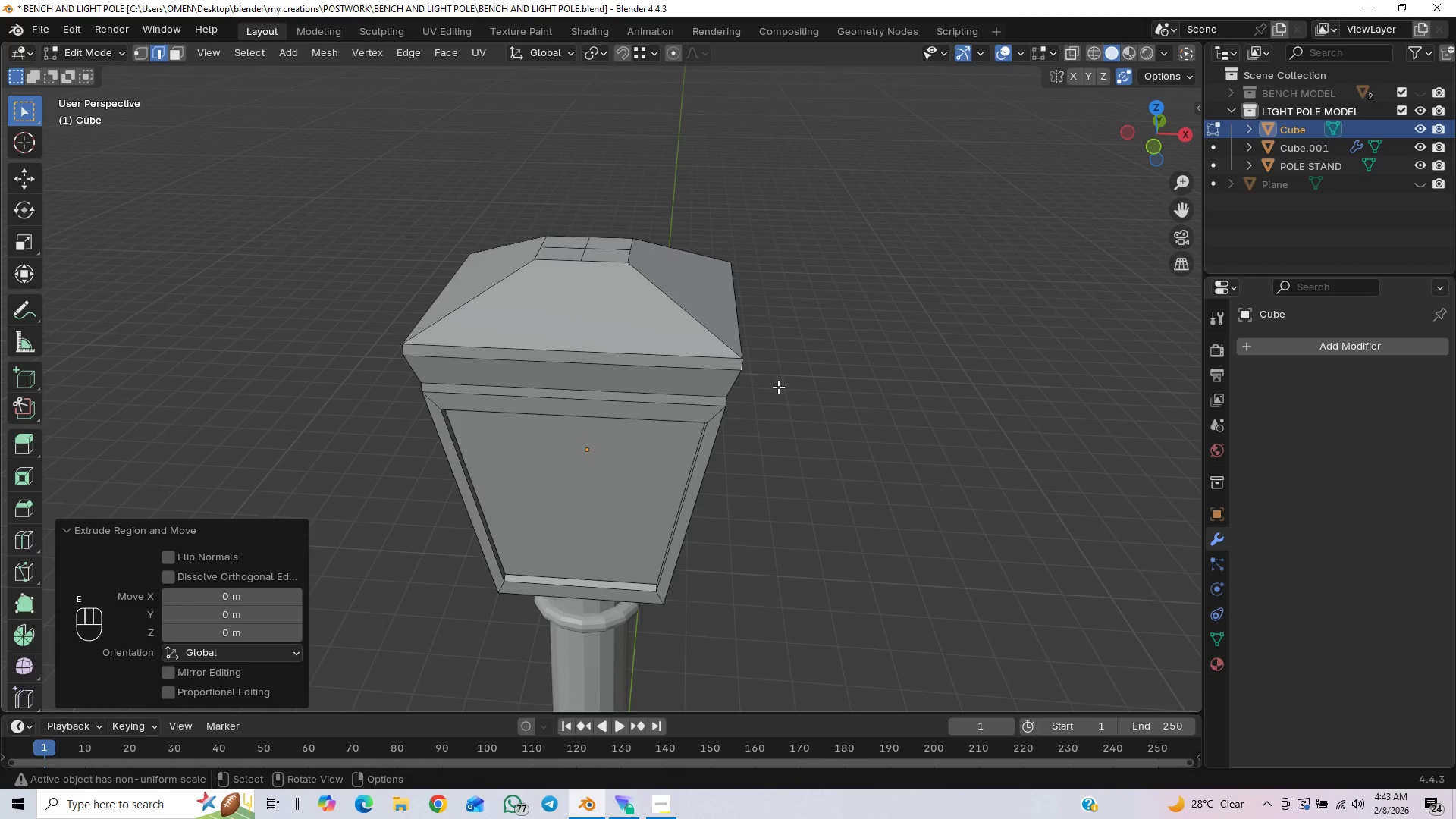 
key(Control+Z)
 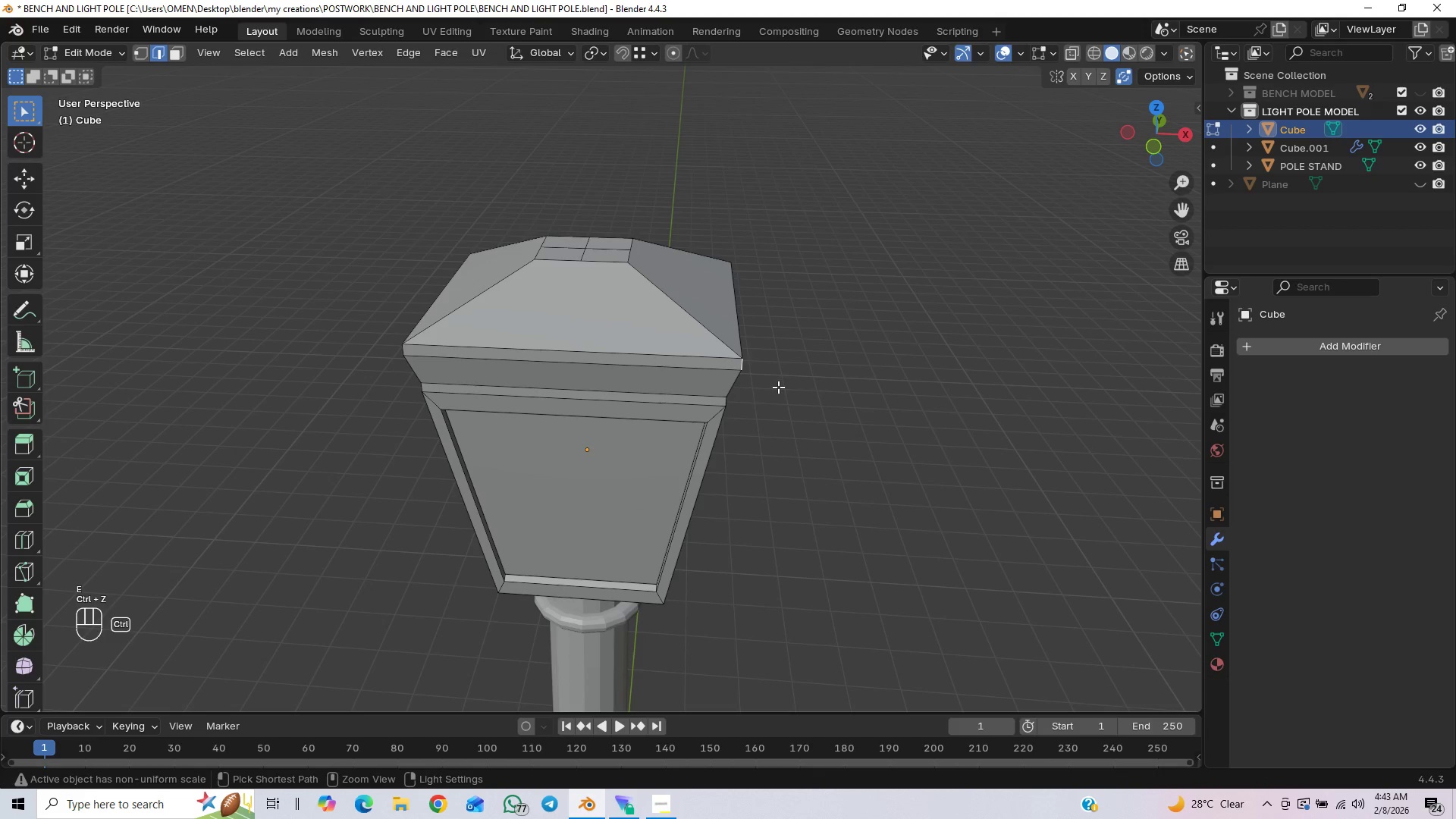 
key(Control+Z)
 